 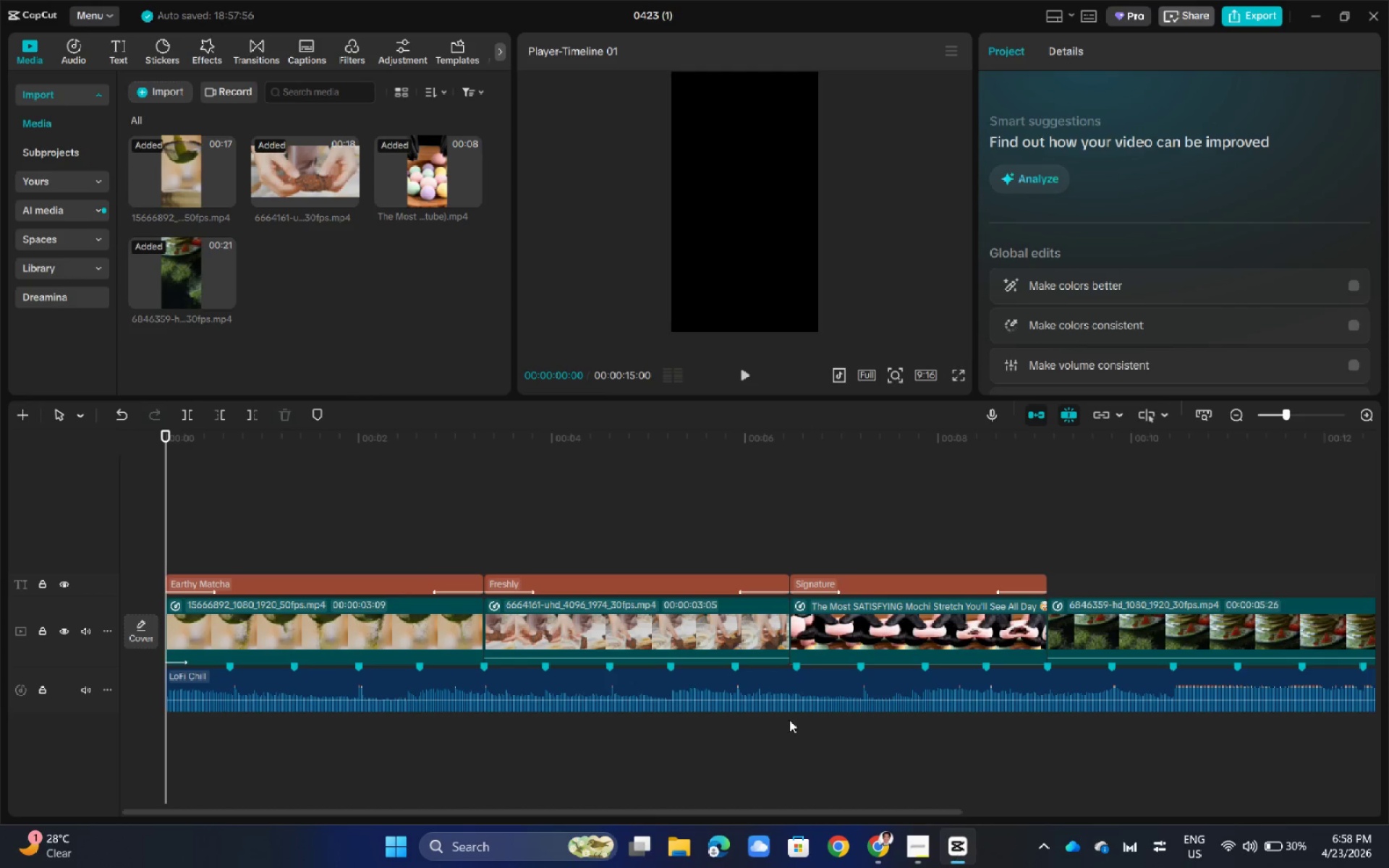 
left_click([381, 624])
 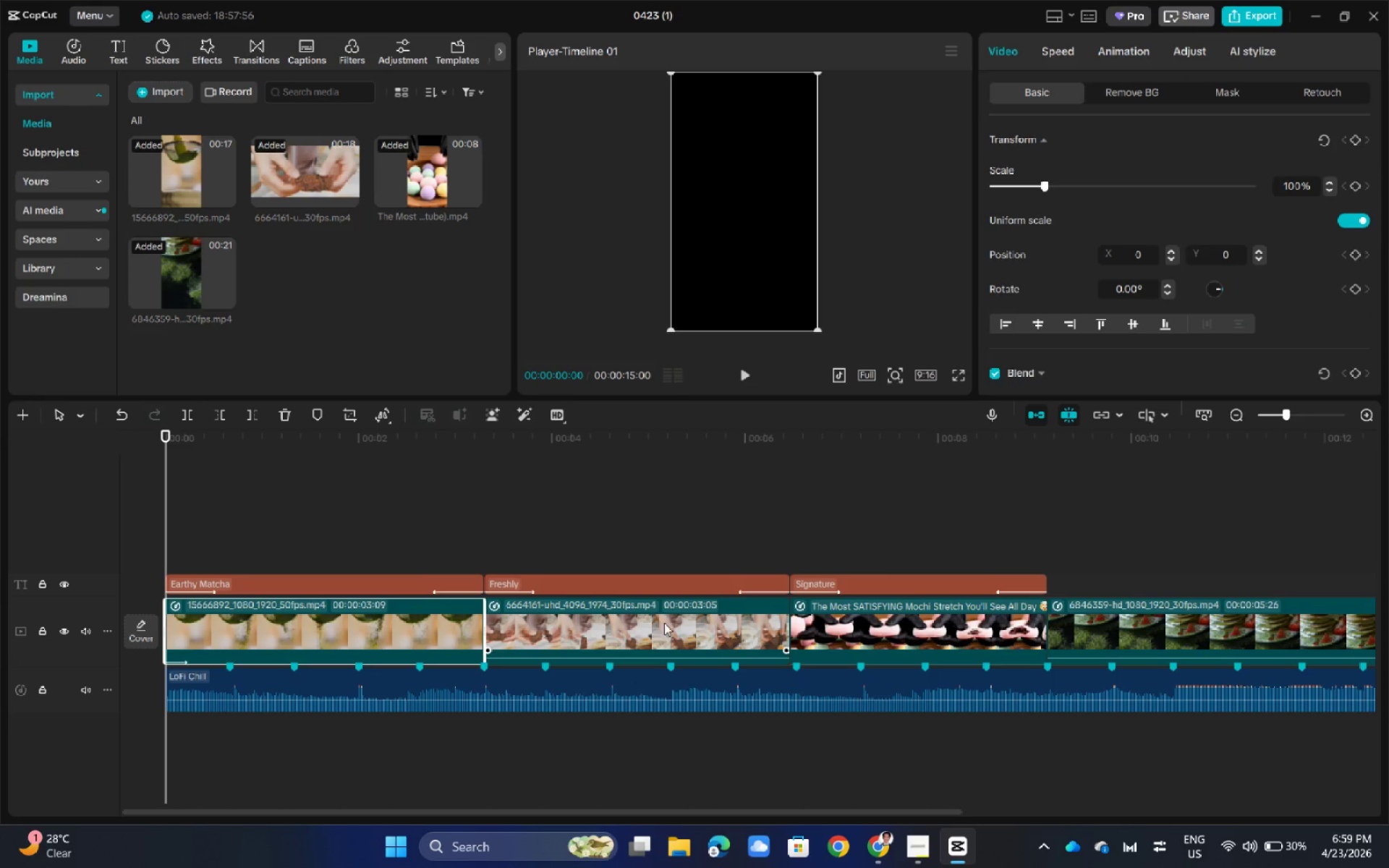 
hold_key(key=ControlLeft, duration=0.39)
left_click([665, 623])
 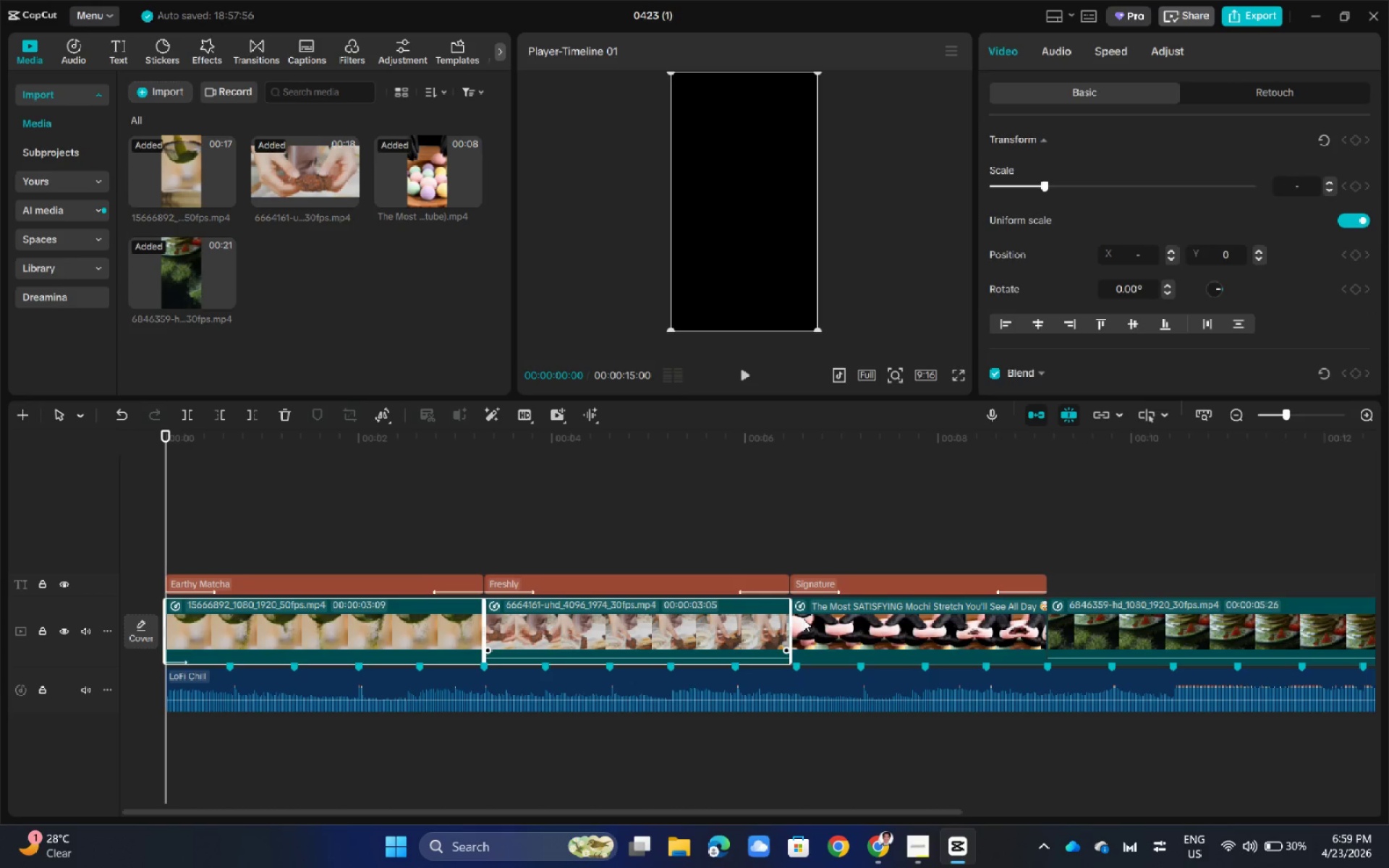 
hold_key(key=ControlLeft, duration=0.41)
left_click([845, 618])
 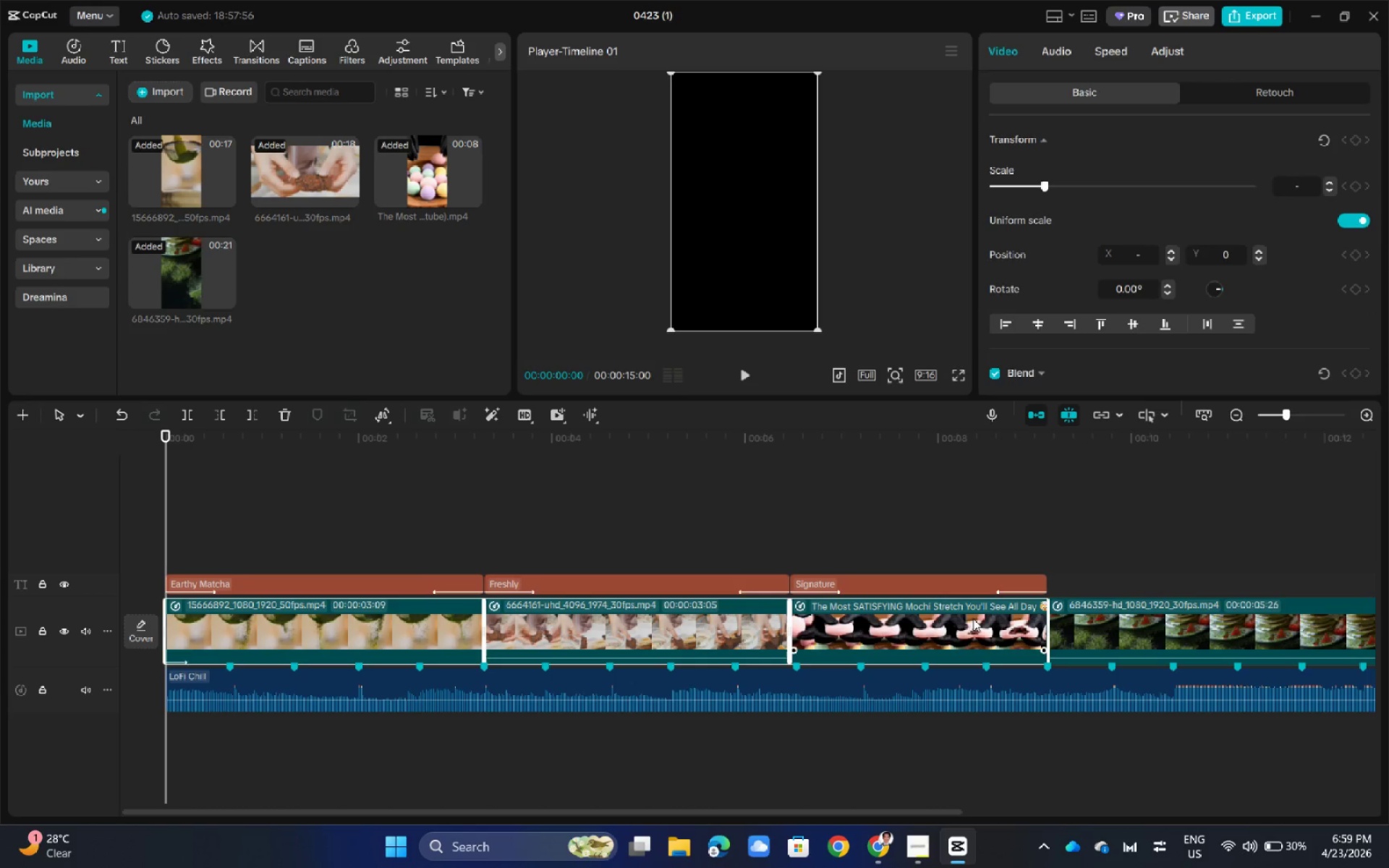 
key(Control+ControlLeft)
 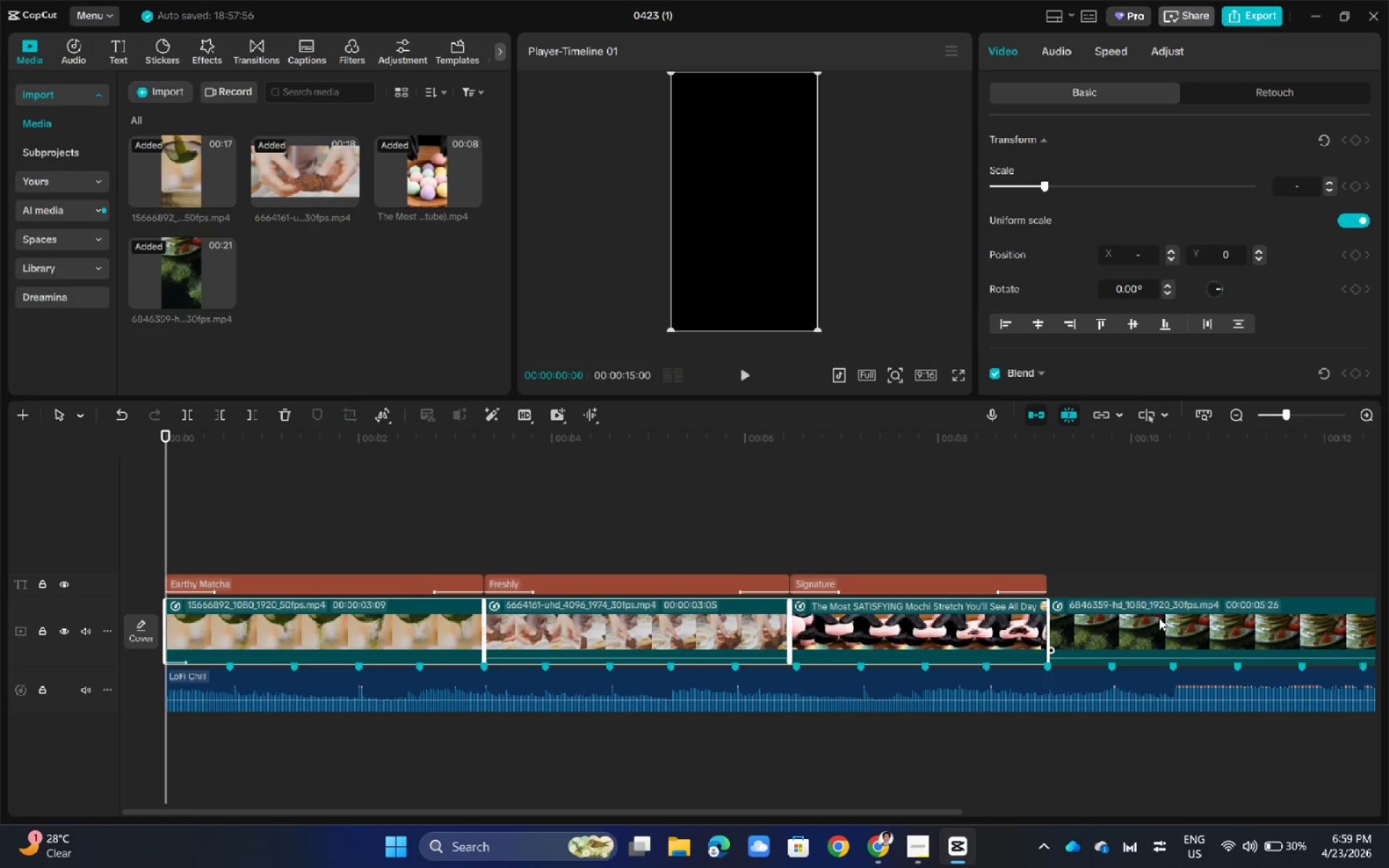 
left_click([1159, 618])
 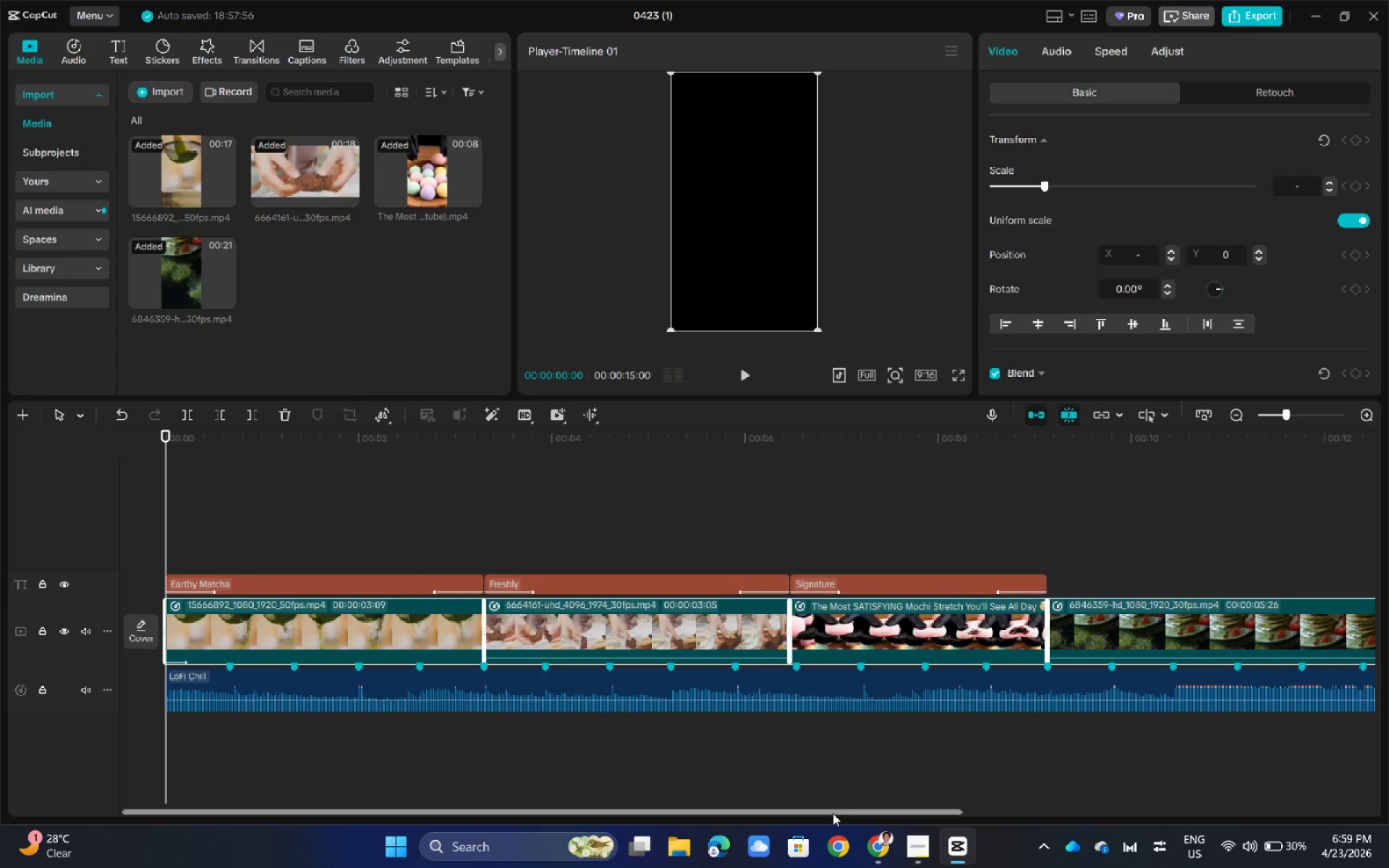 
left_click_drag(start_coordinate=[833, 813], to_coordinate=[566, 808])
 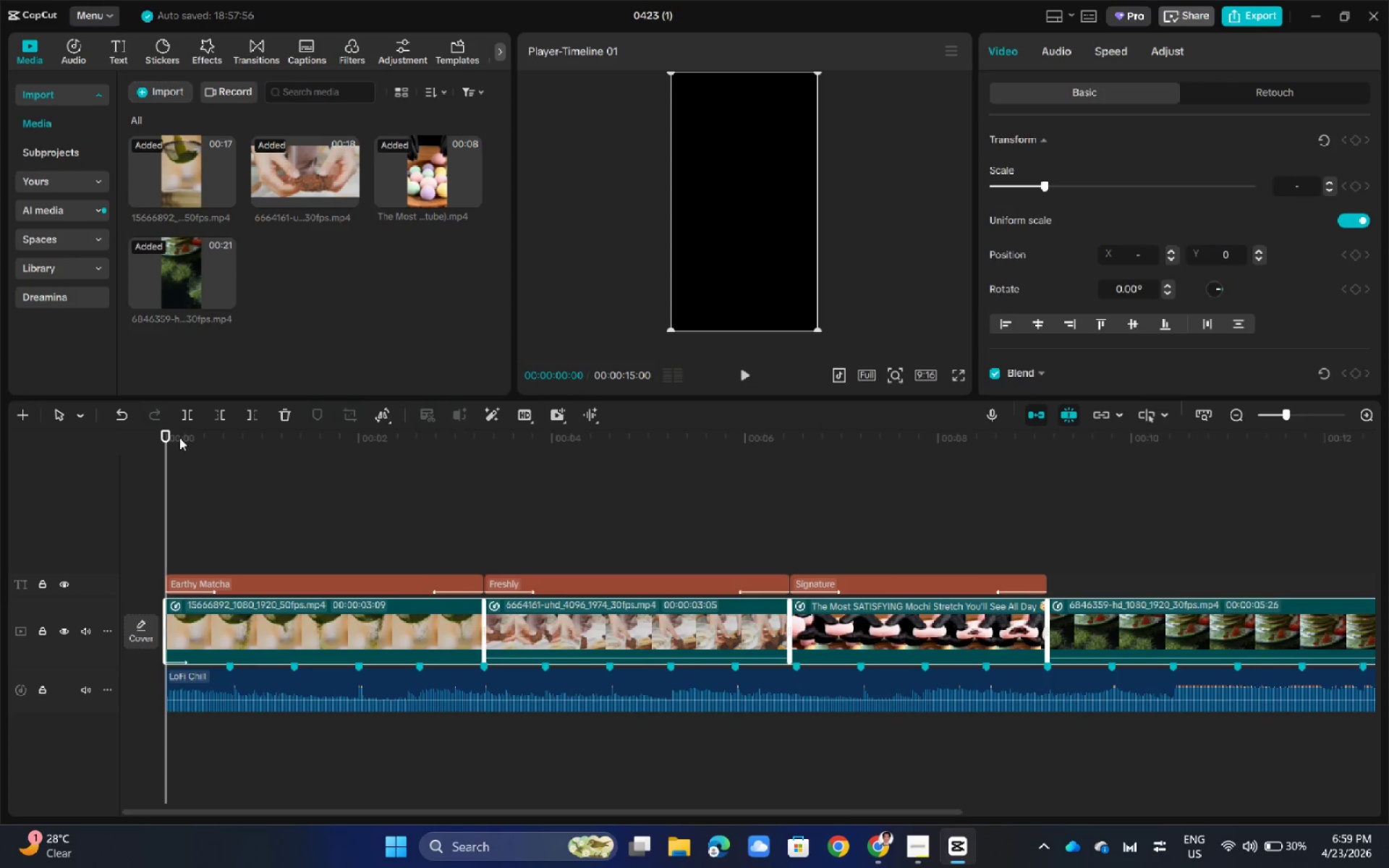 
left_click_drag(start_coordinate=[164, 433], to_coordinate=[480, 475])
 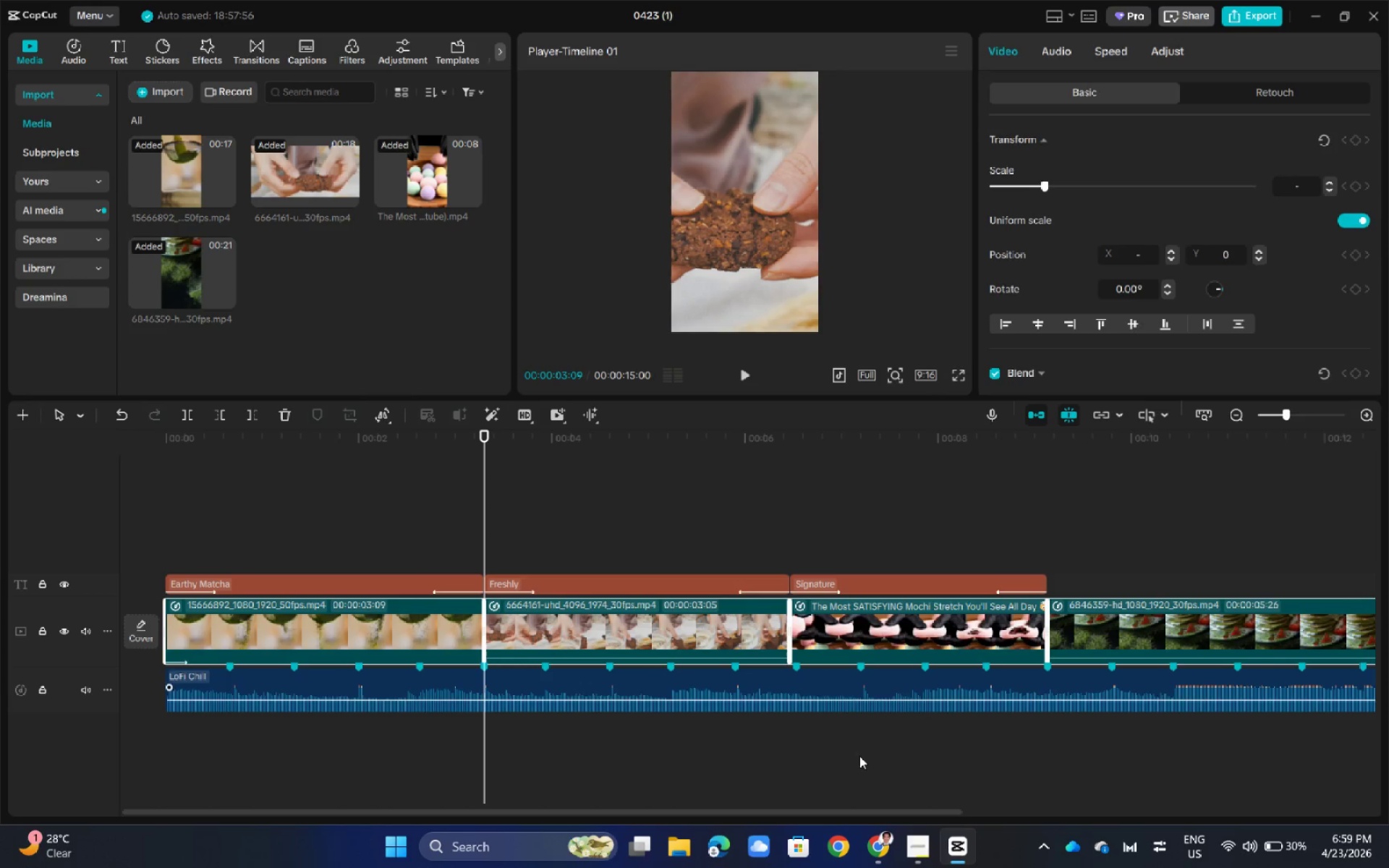 
left_click_drag(start_coordinate=[726, 810], to_coordinate=[1168, 812])
 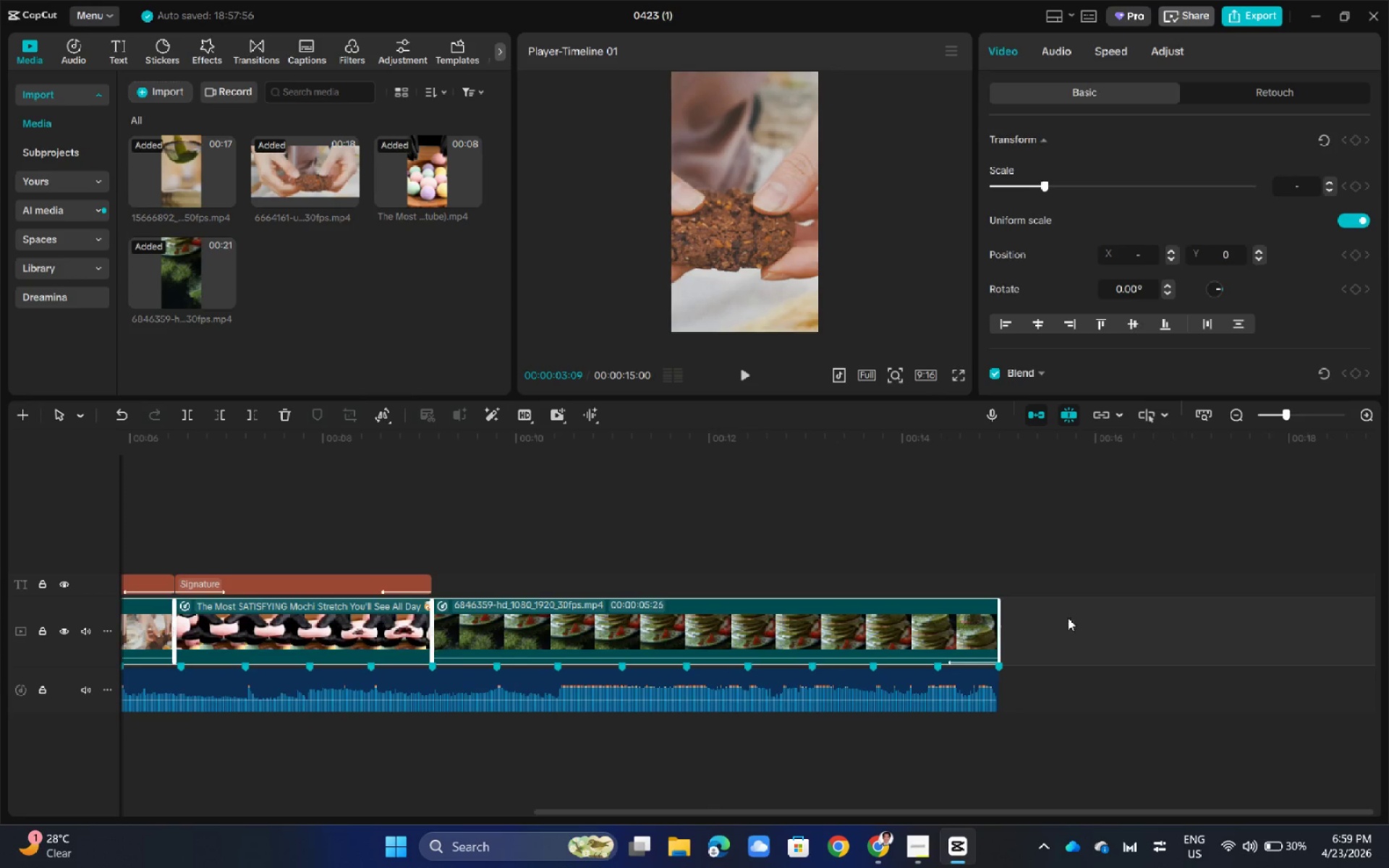 
left_click([1086, 629])
 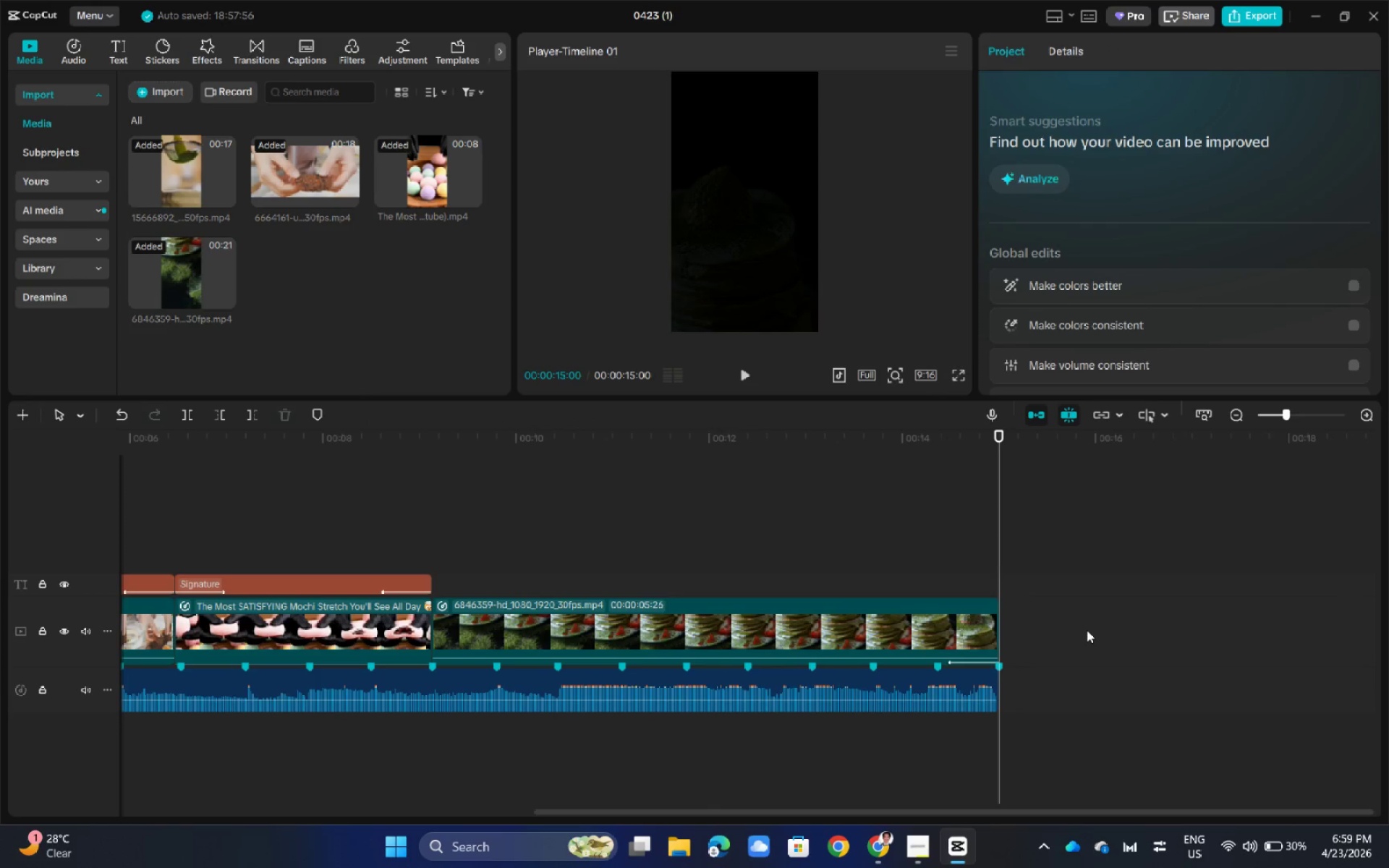 
double_click([1087, 630])
 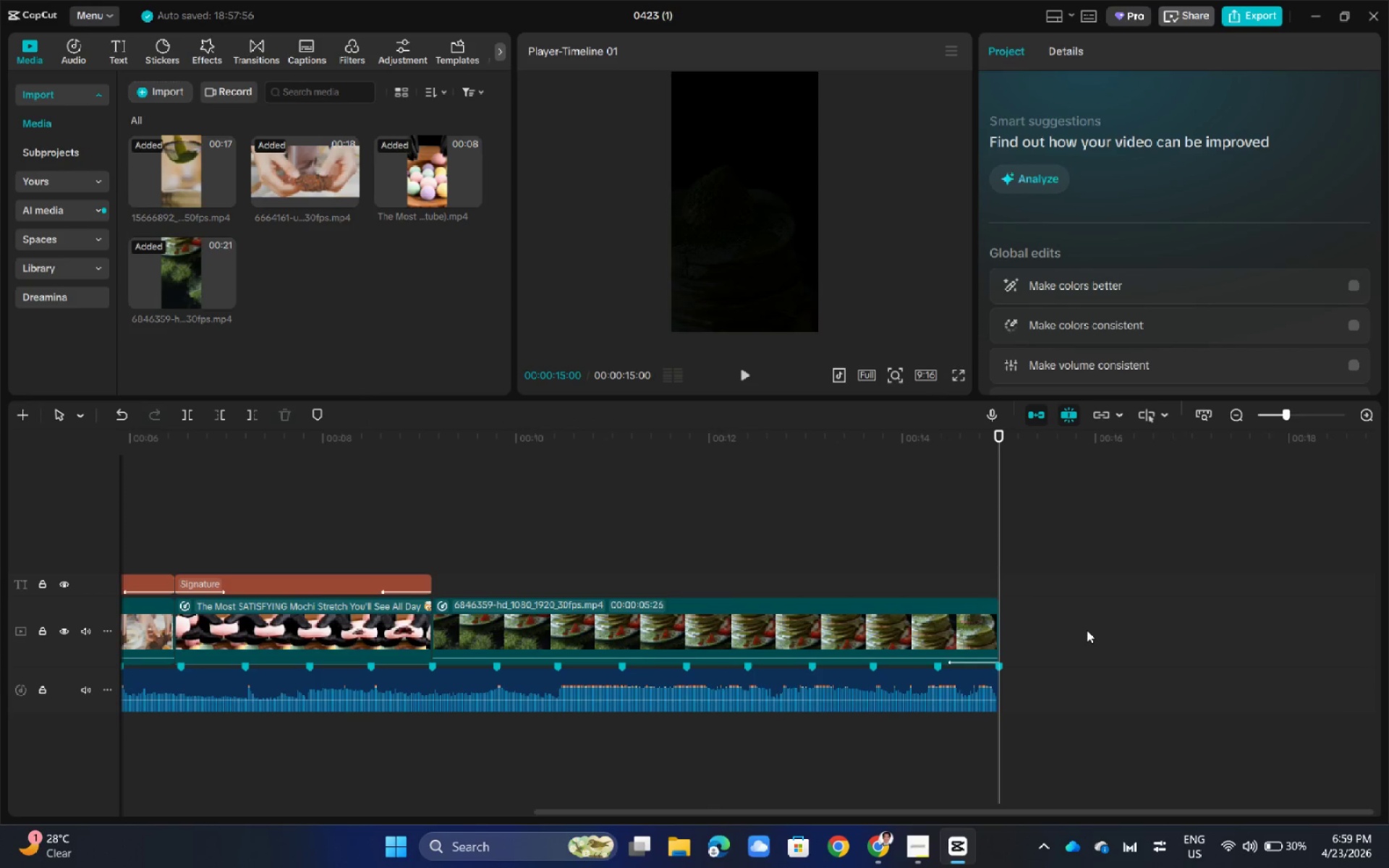 
triple_click([1087, 630])
 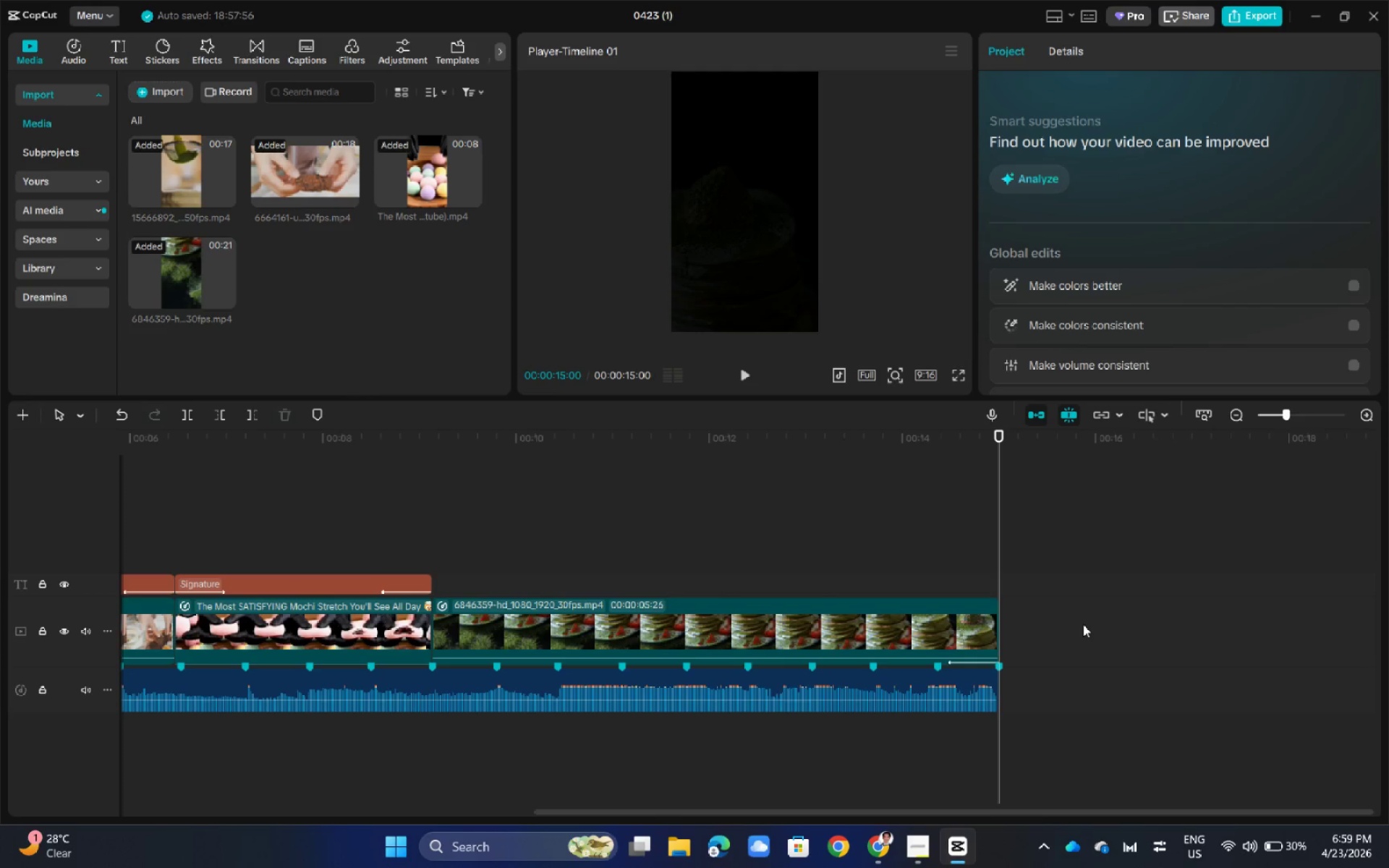 
left_click([1083, 624])
 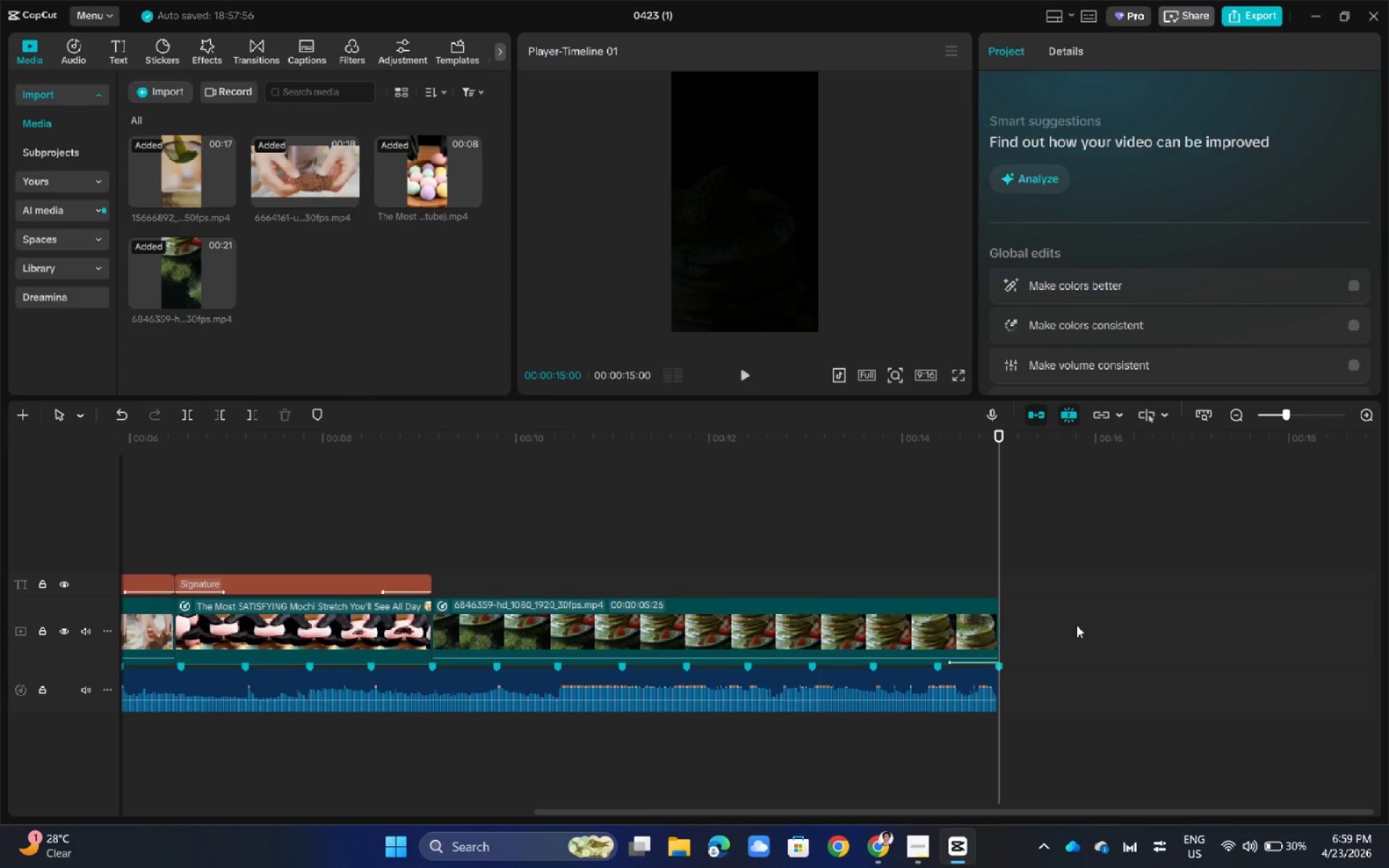 
left_click_drag(start_coordinate=[1083, 624], to_coordinate=[282, 620])
 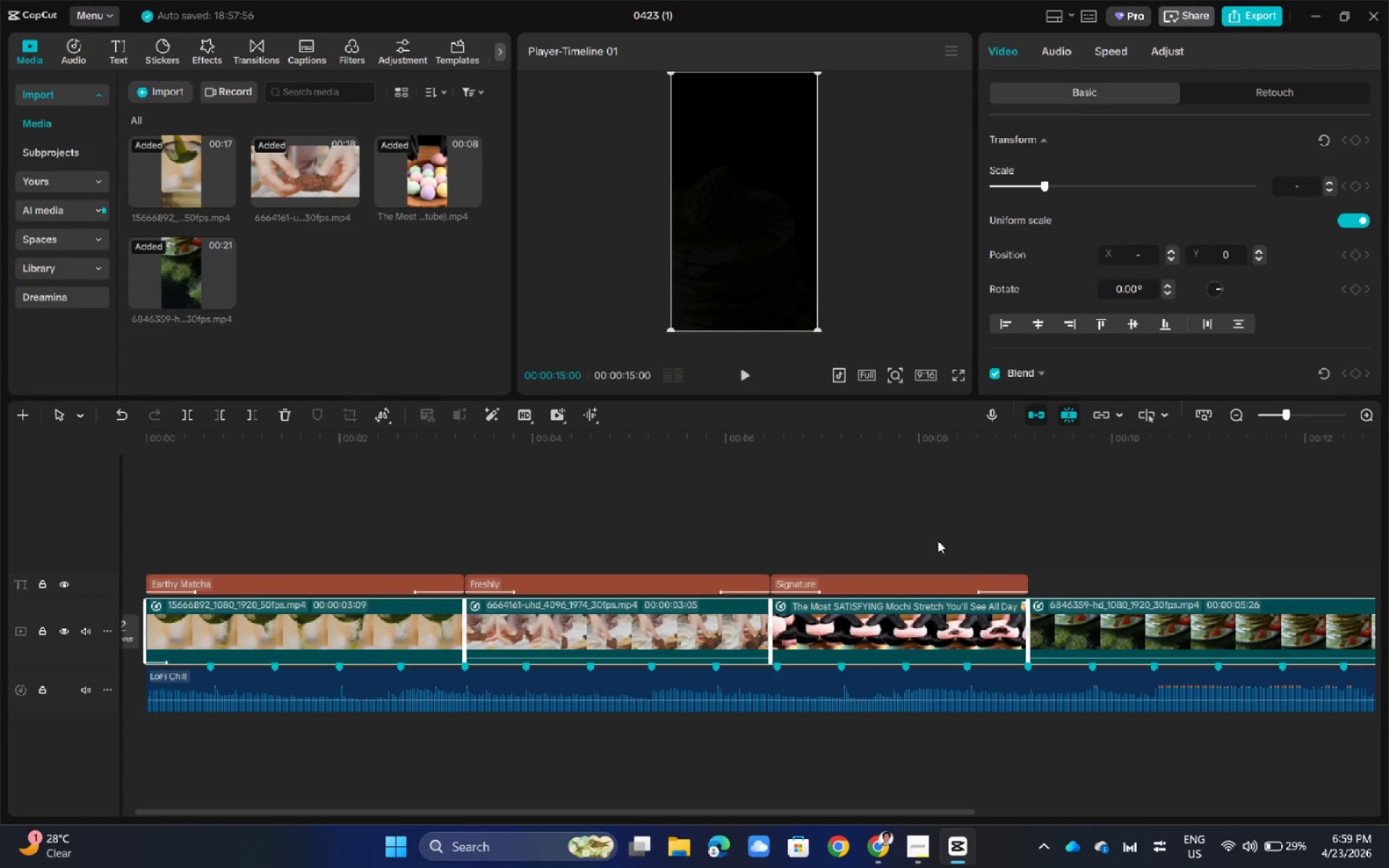 
hold_key(key=ControlLeft, duration=1.08)
scroll: coordinate [901, 572], scroll_direction: down, amount: 11.0
 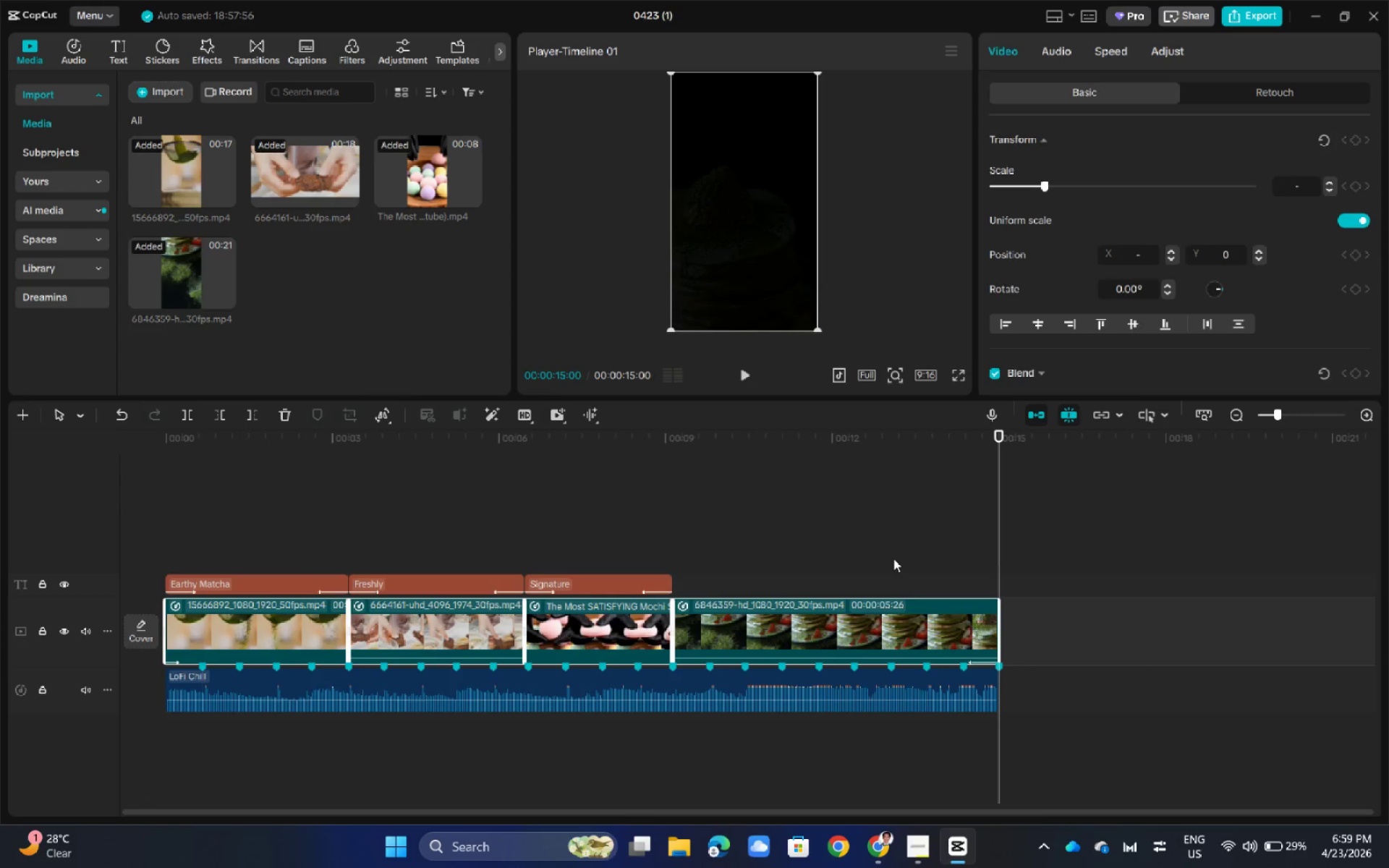 
left_click([1098, 642])
 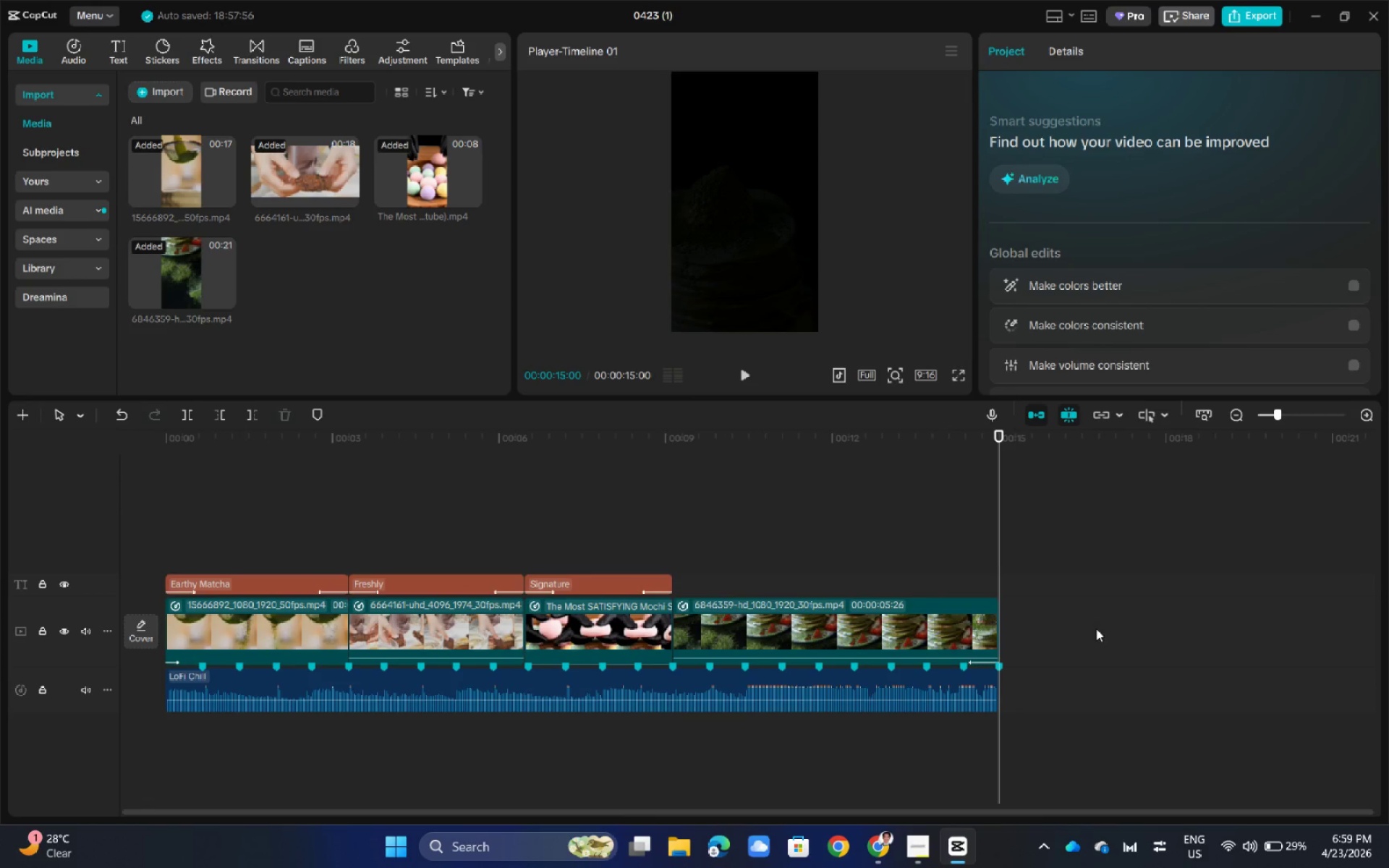 
left_click_drag(start_coordinate=[1096, 629], to_coordinate=[279, 631])
 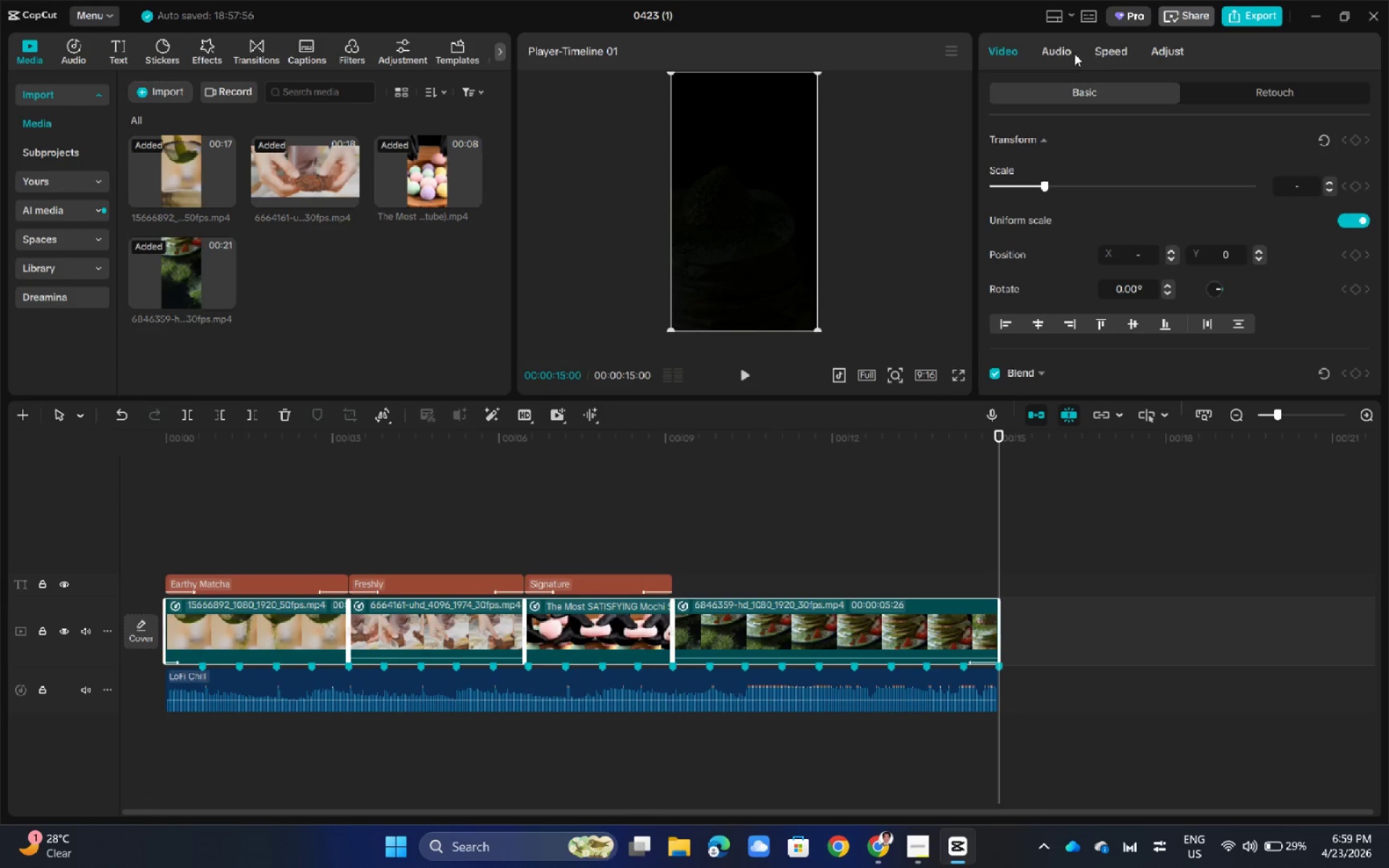 
scroll: coordinate [1180, 228], scroll_direction: down, amount: 9.0
 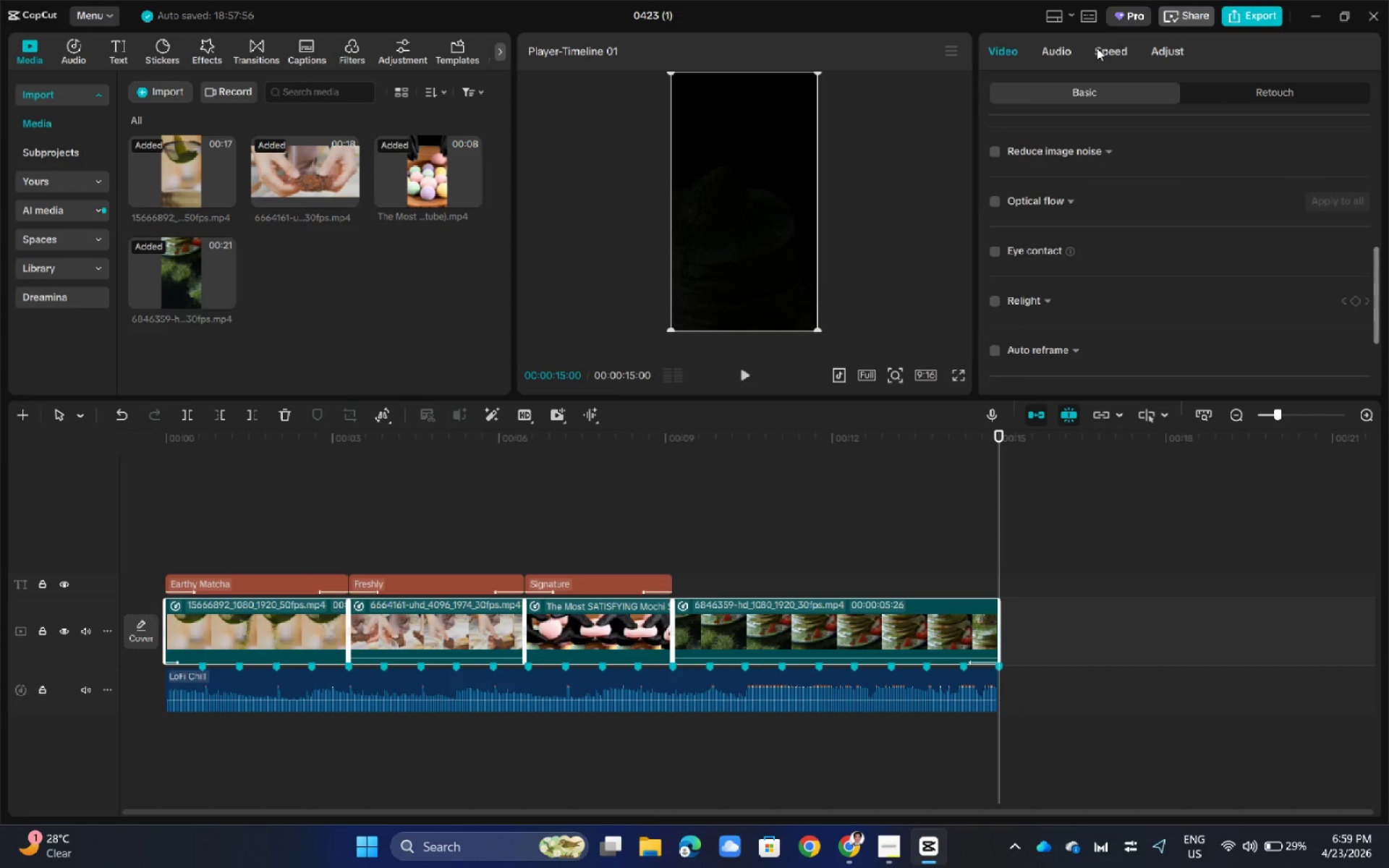 
left_click([1153, 48])
 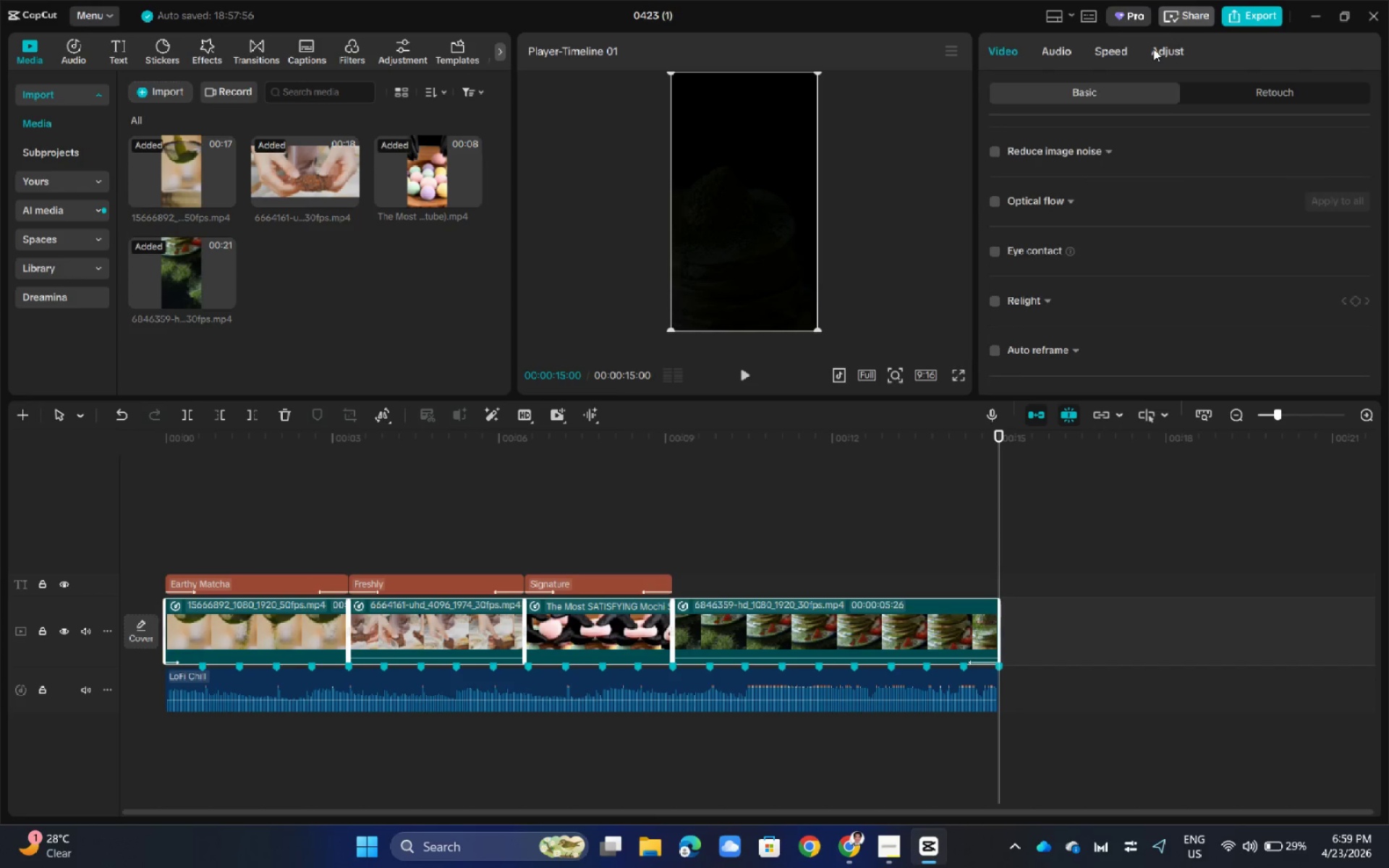 
scroll: coordinate [1159, 238], scroll_direction: down, amount: 7.0
 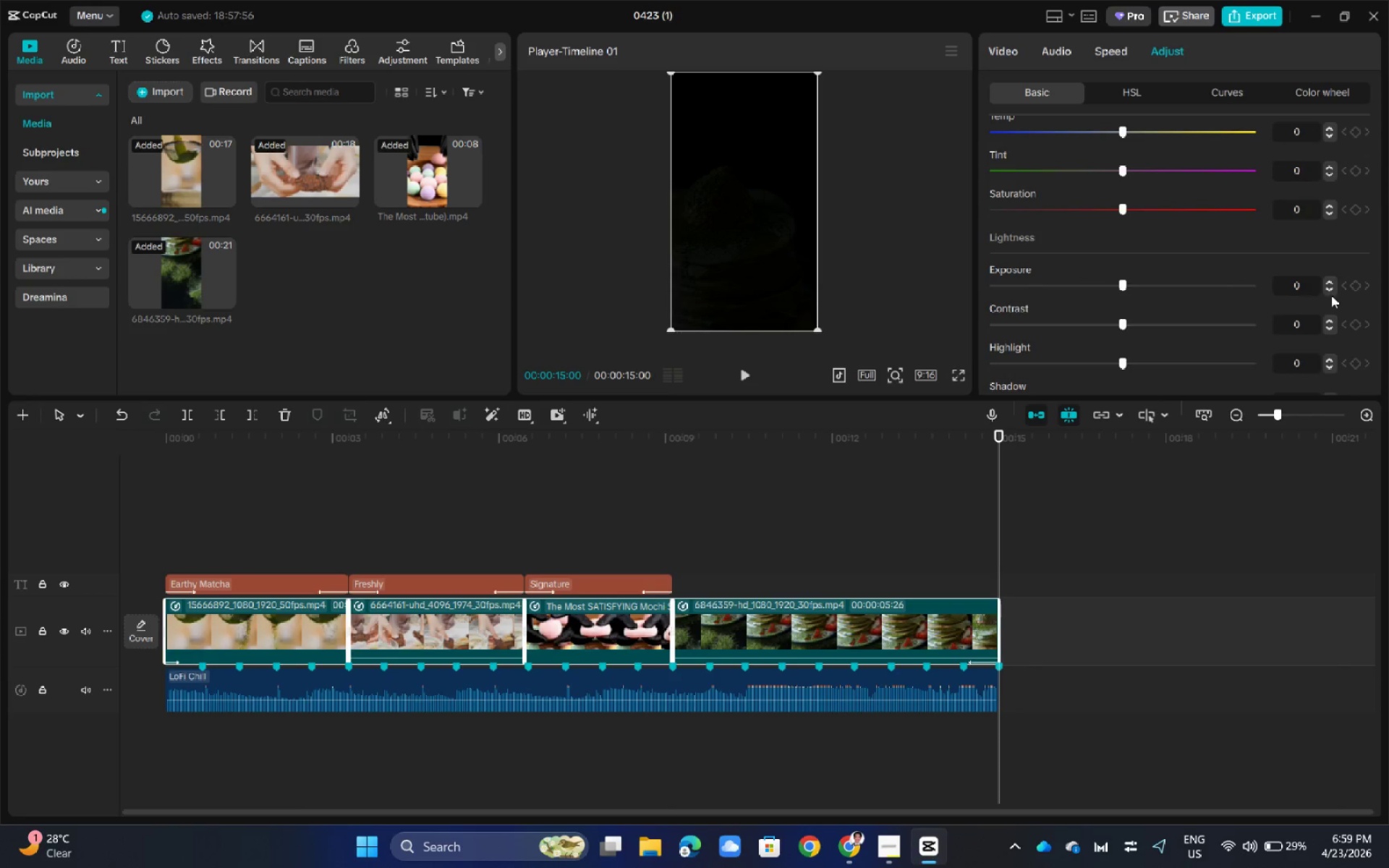 
double_click([1330, 289])
 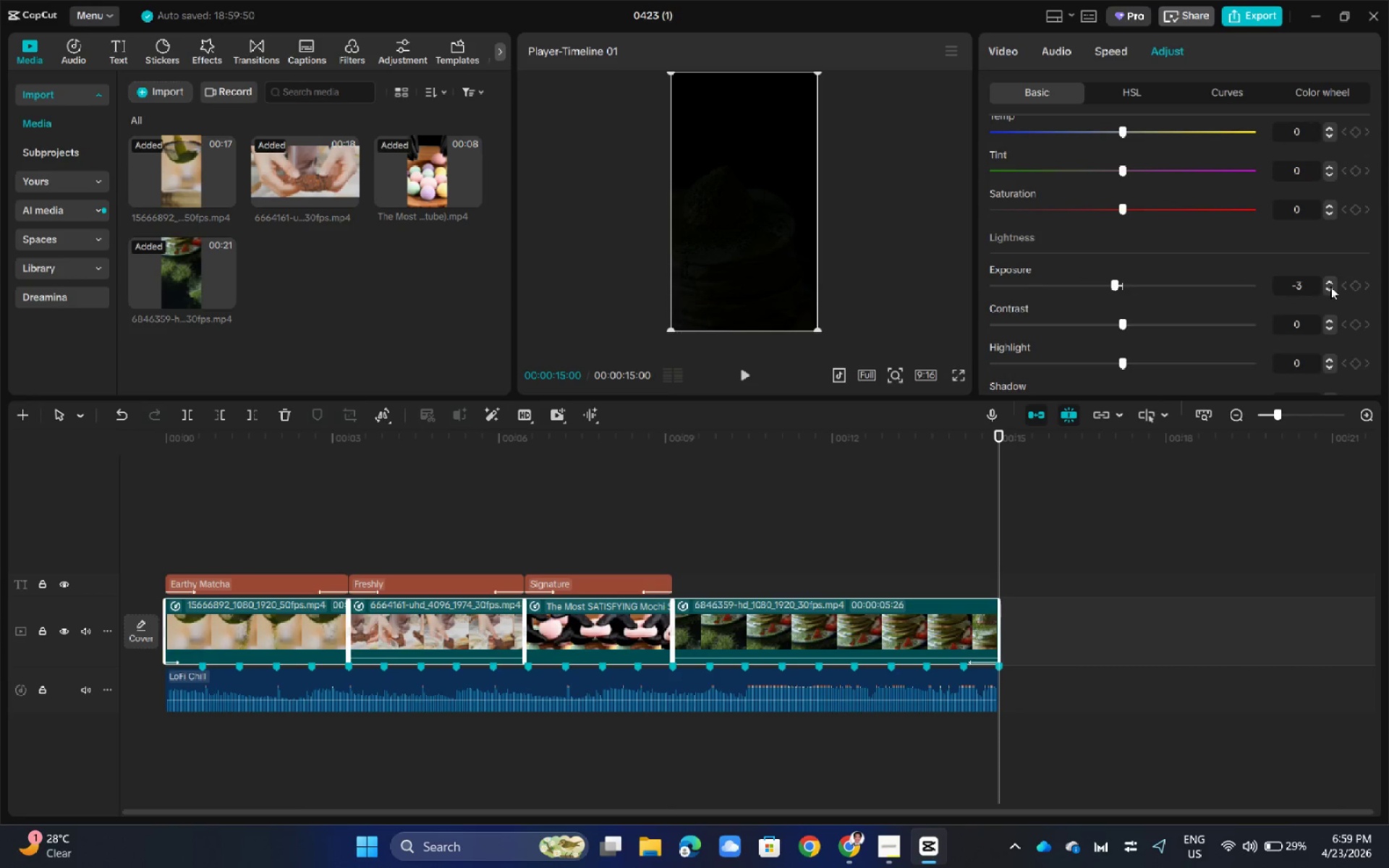 
triple_click([1330, 289])
 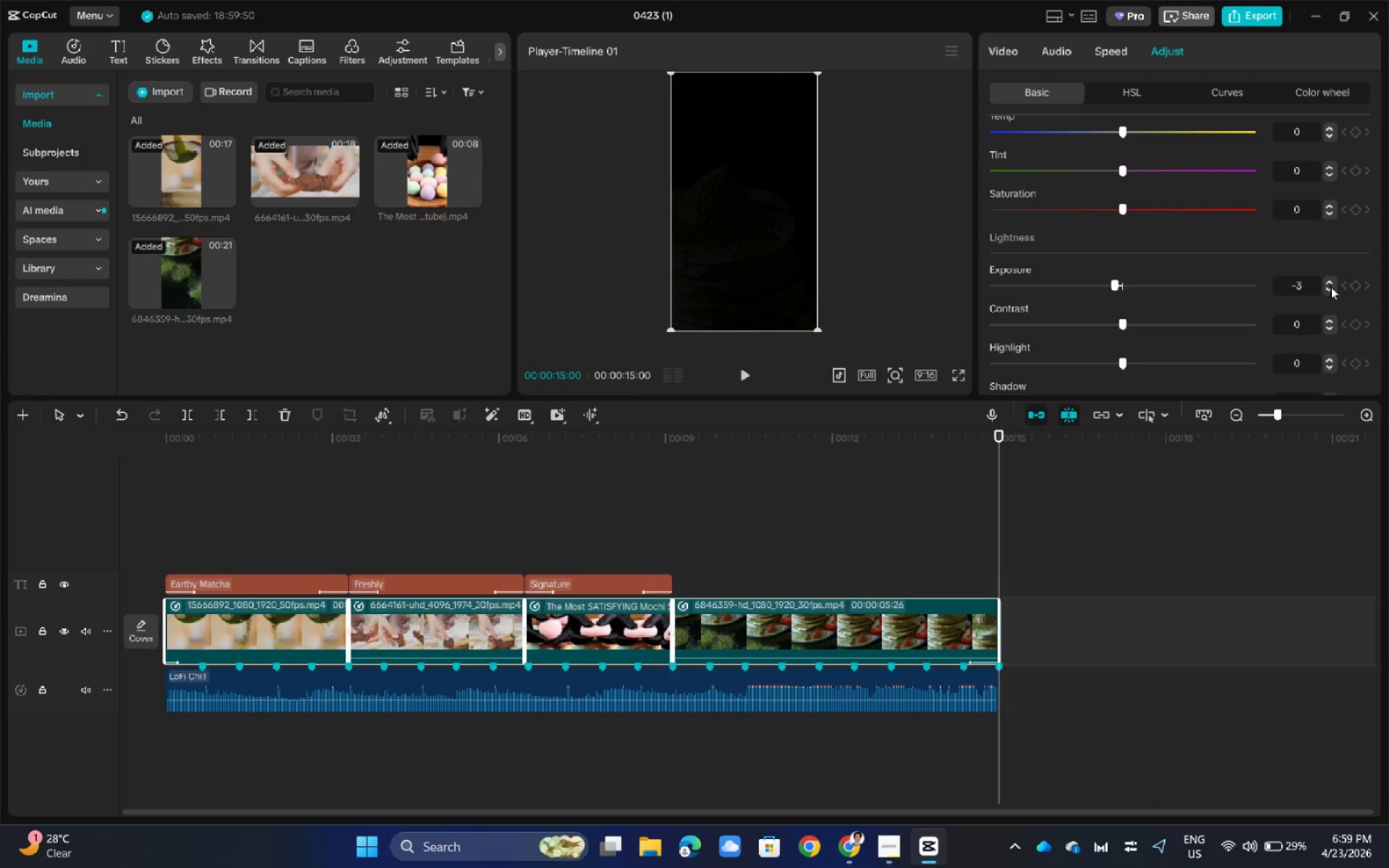 
triple_click([1330, 286])
 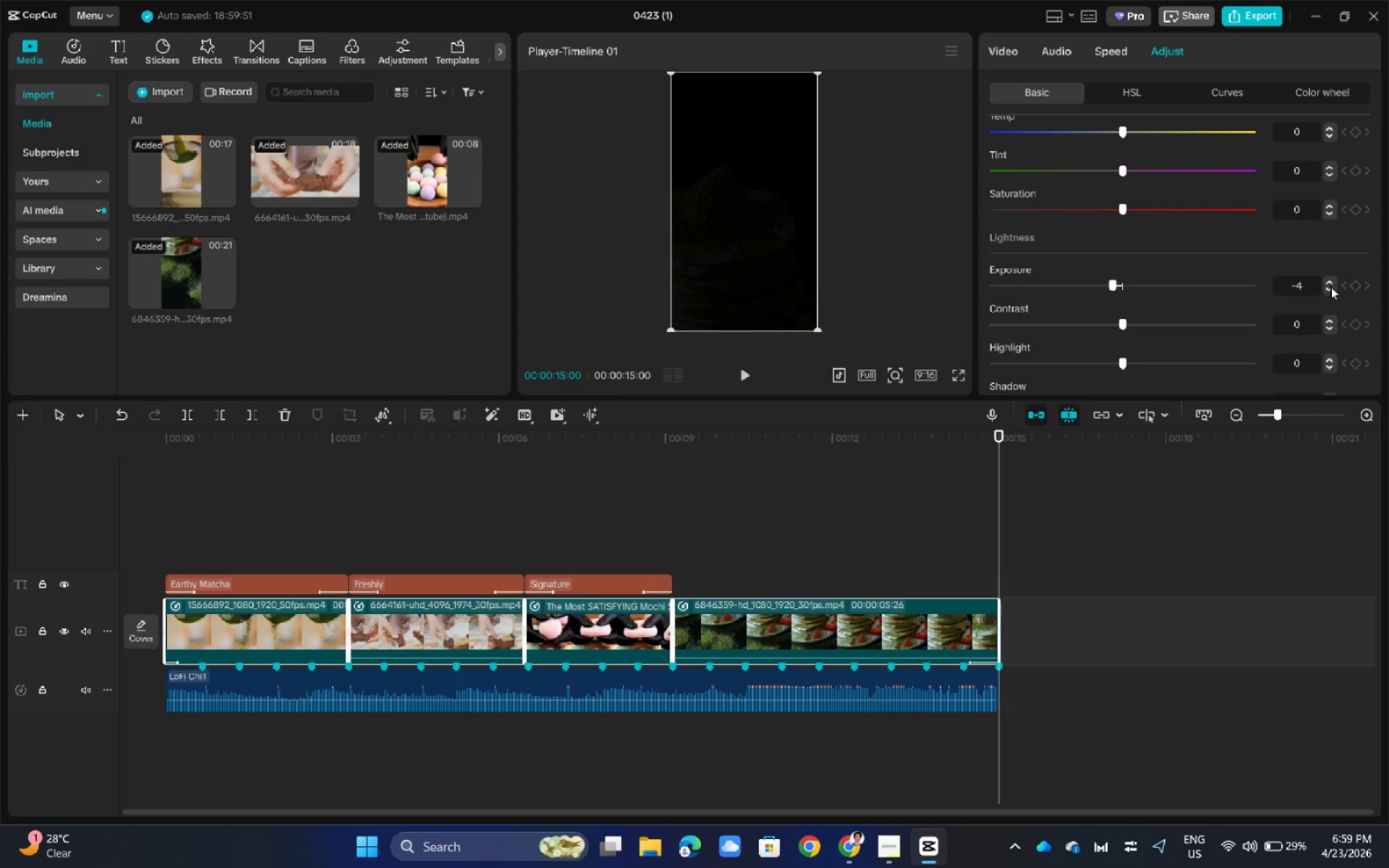 
triple_click([1330, 286])
 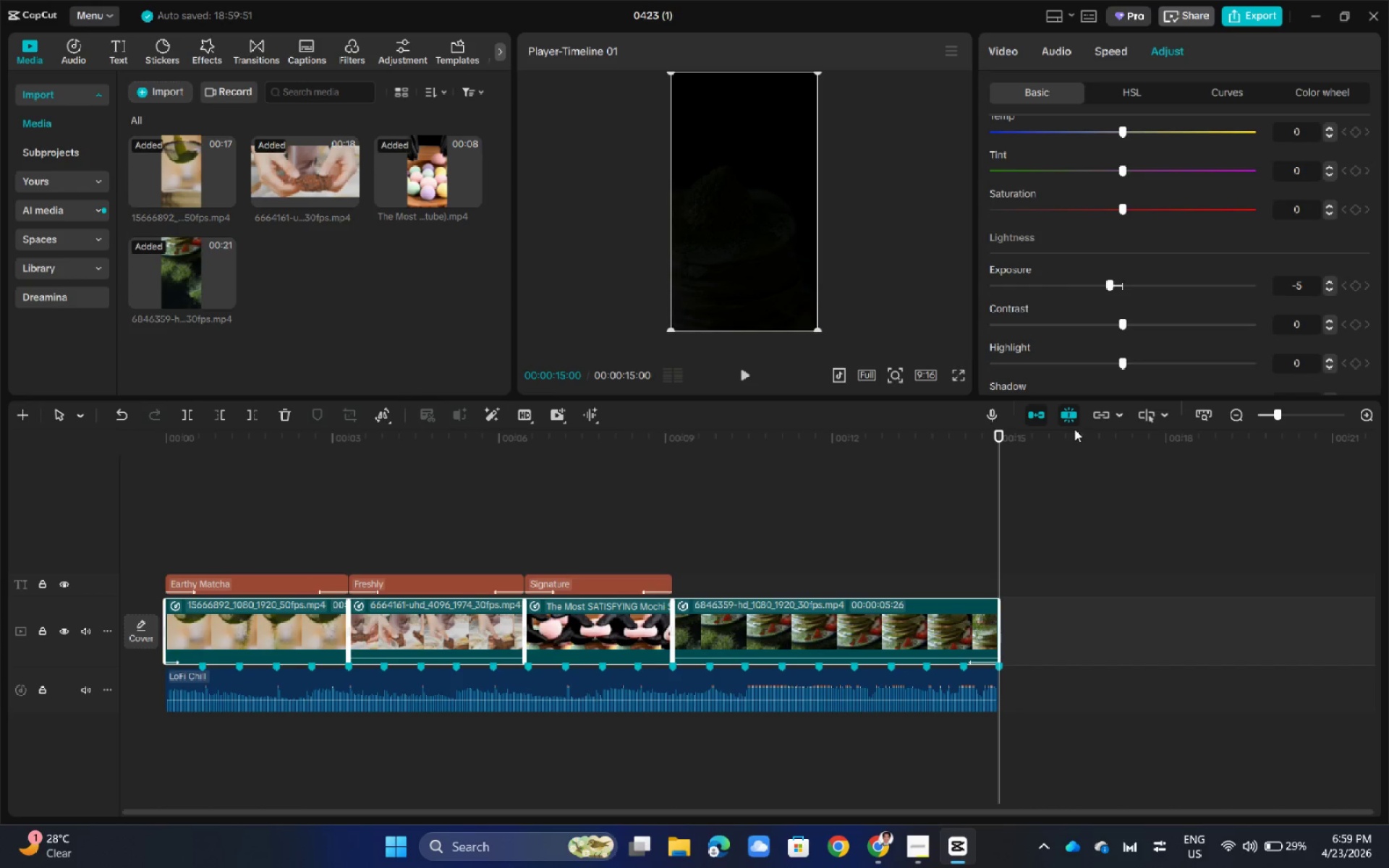 
left_click_drag(start_coordinate=[1002, 436], to_coordinate=[207, 477])
 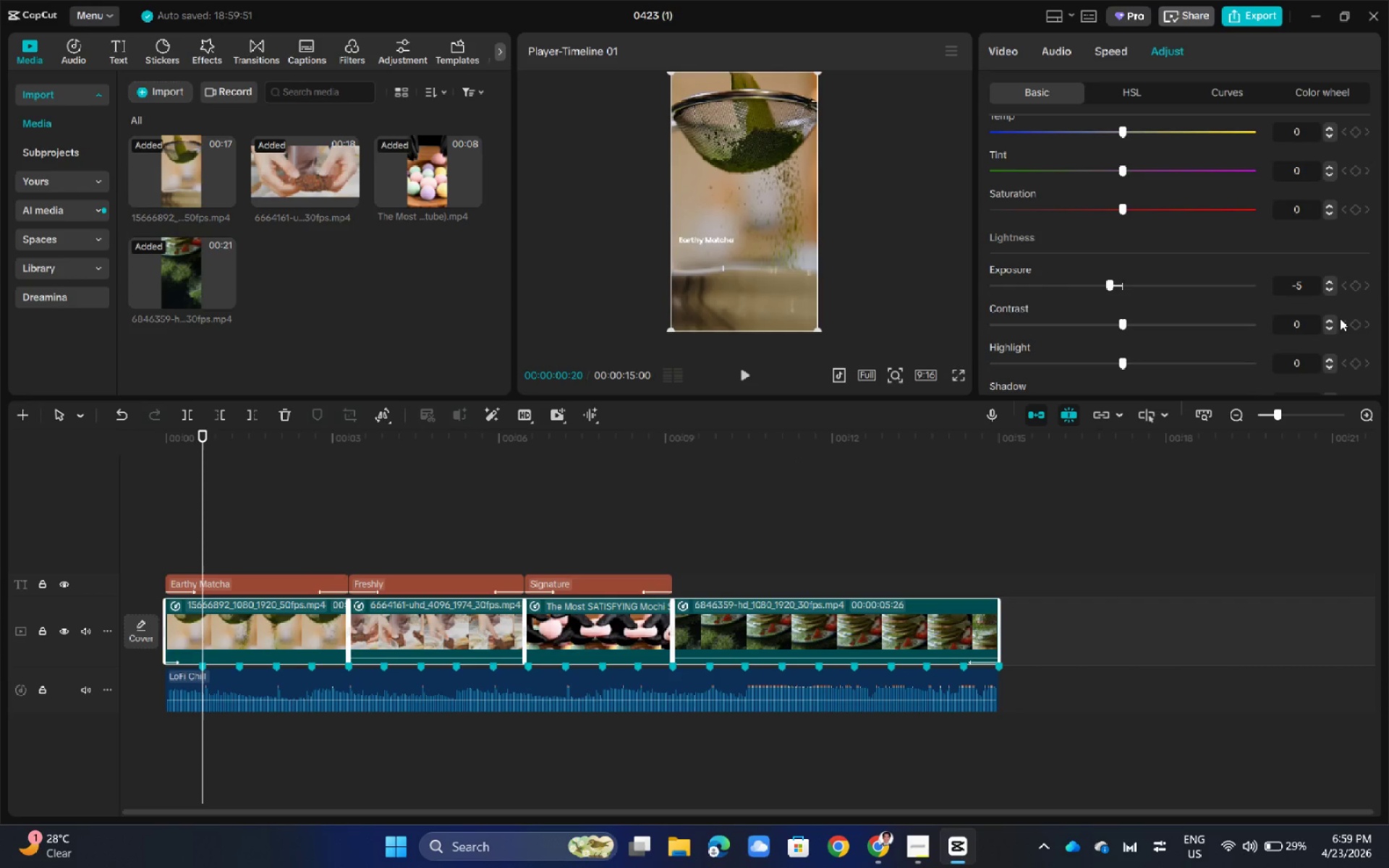 
left_click([1313, 323])
 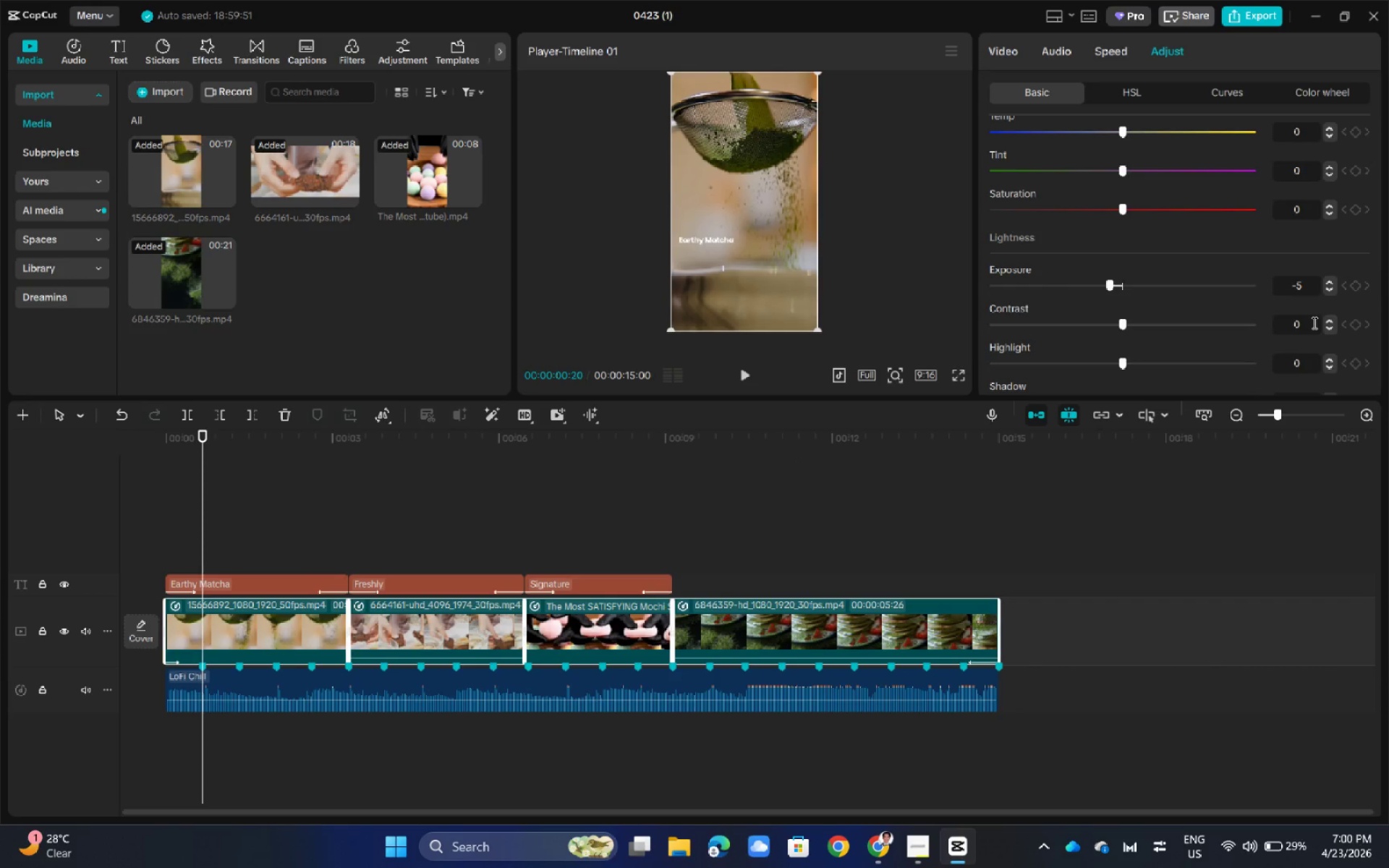 
key(Backspace)
 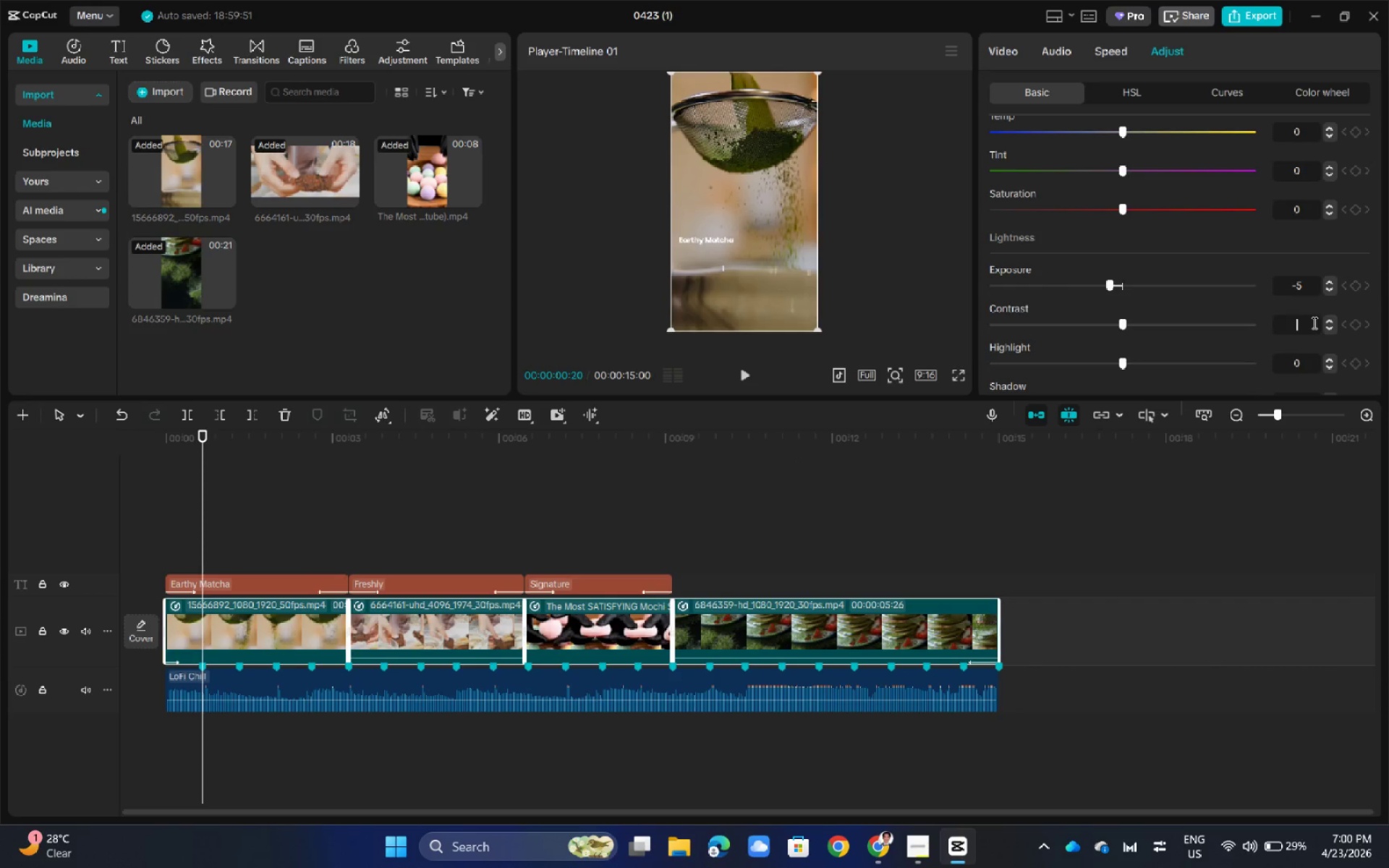 
key(Numpad1)
 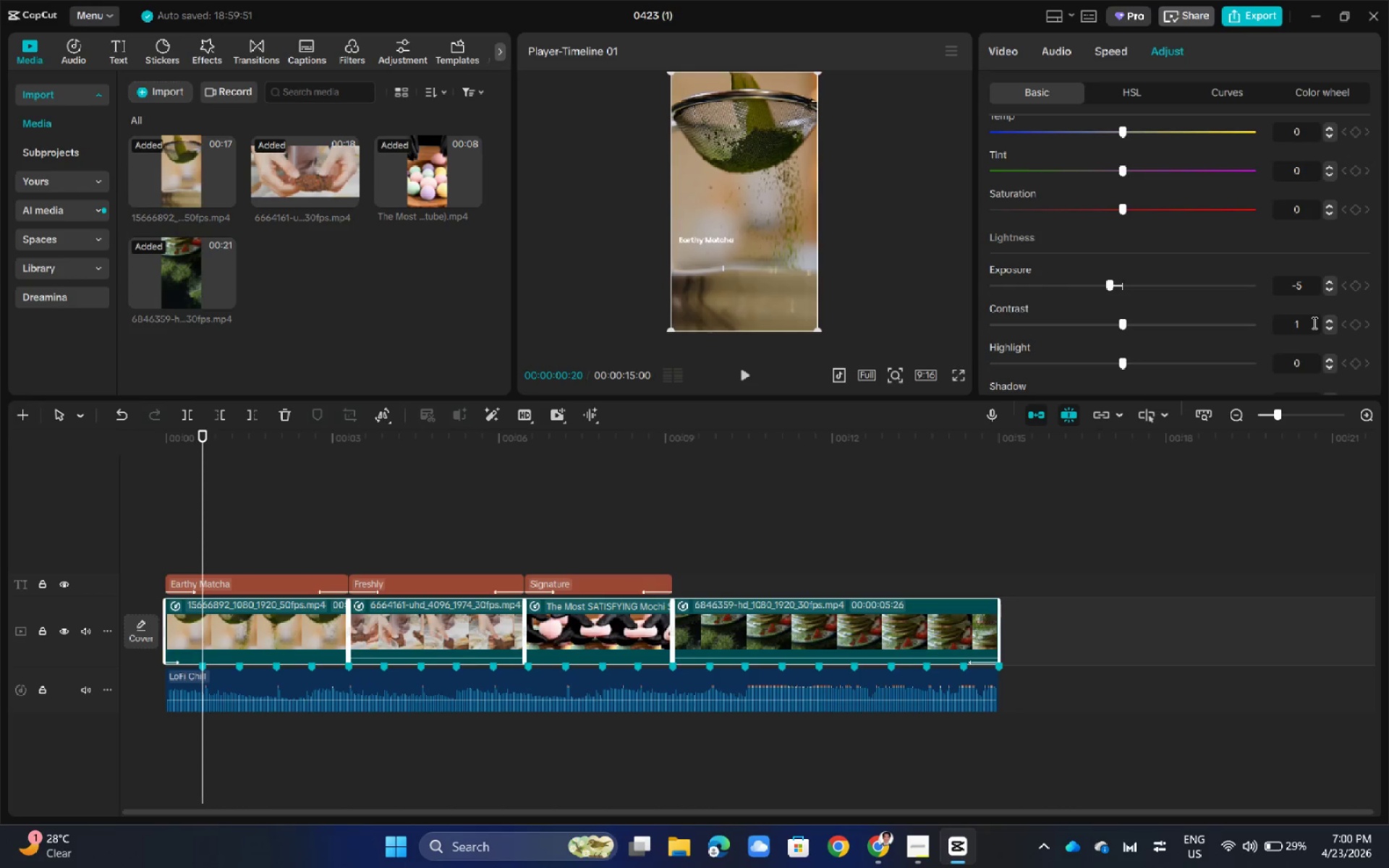 
key(Numpad5)
 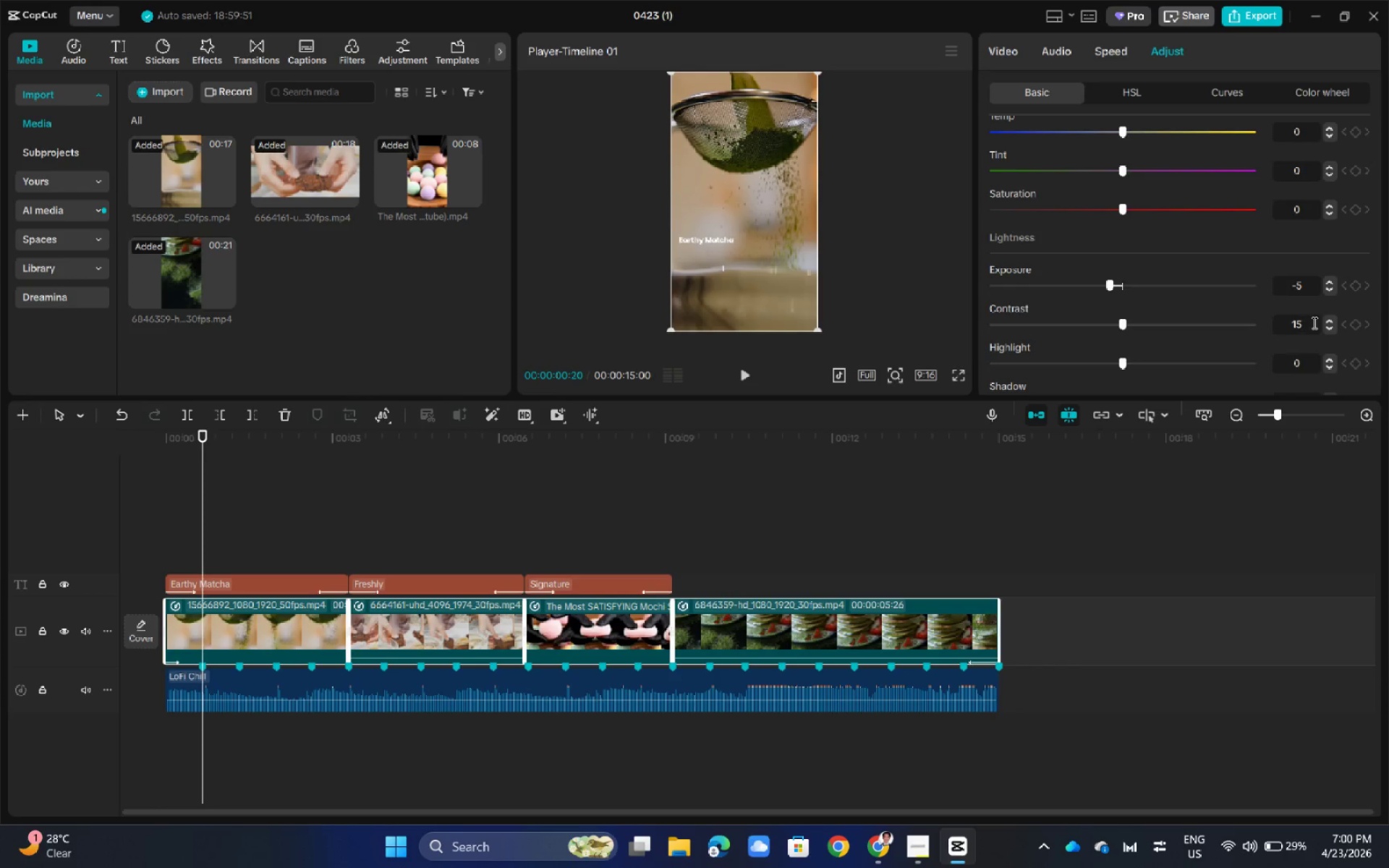 
scroll: coordinate [1276, 315], scroll_direction: down, amount: 1.0
 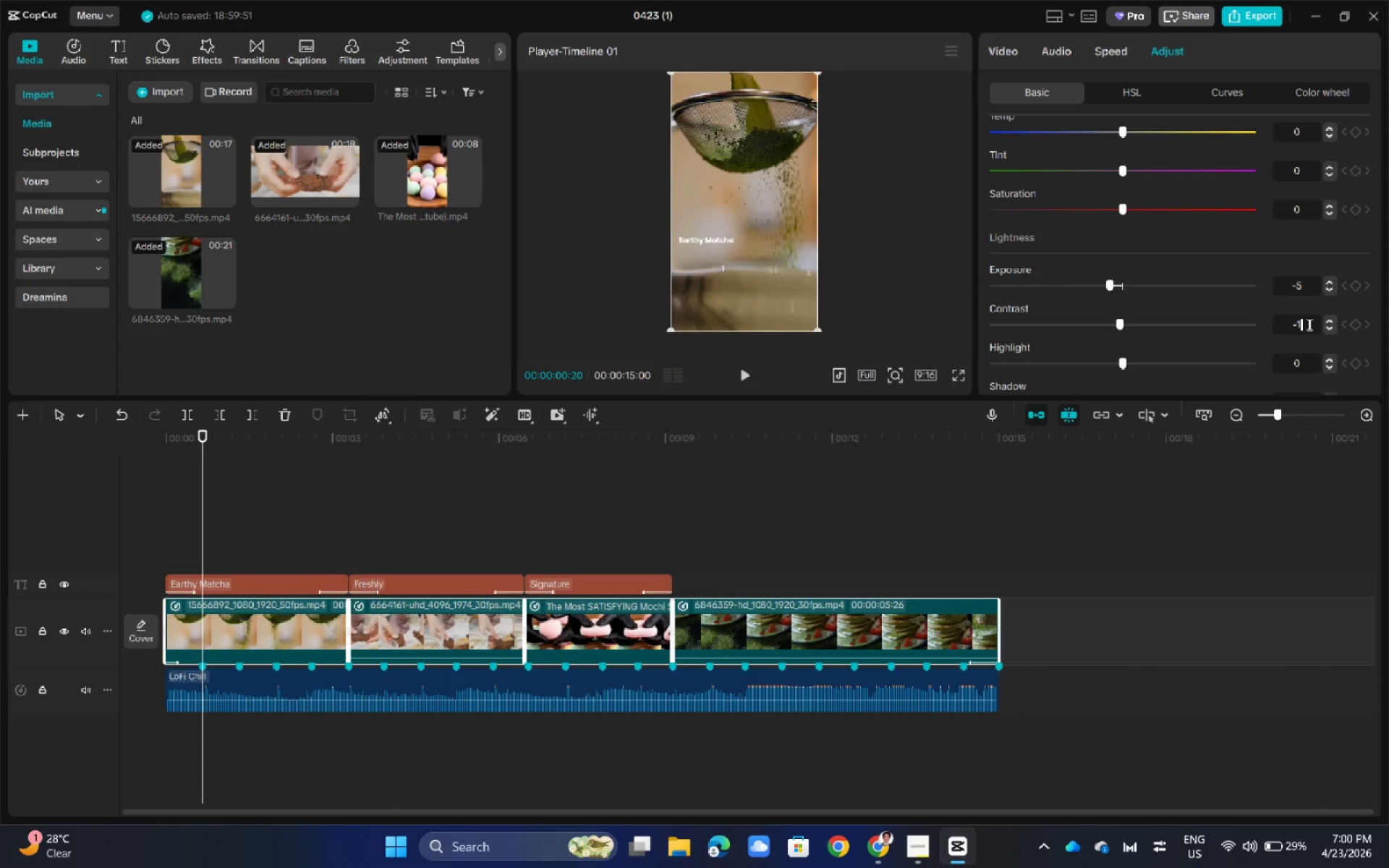 
wait(6.53)
 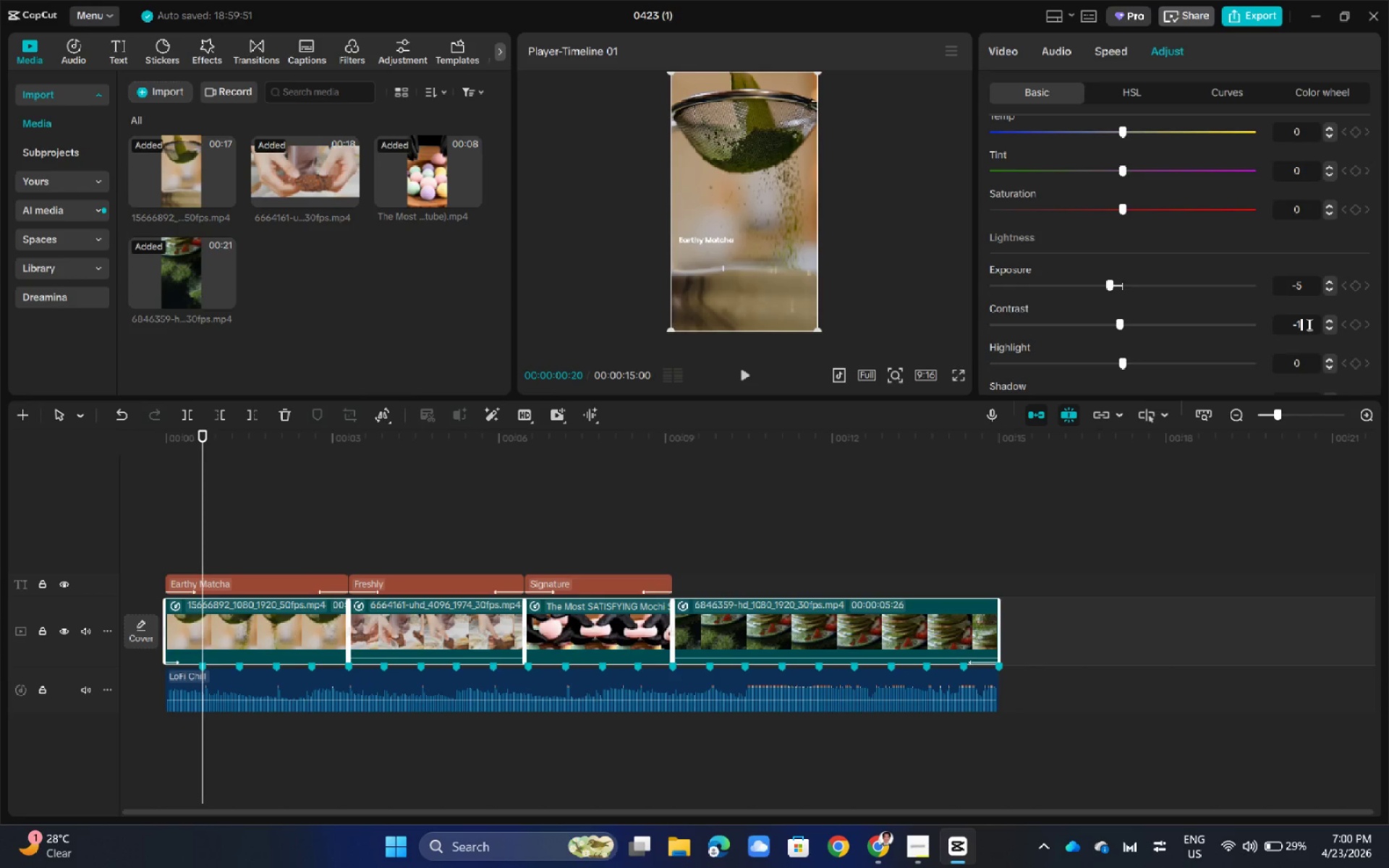 
left_click([1304, 326])
 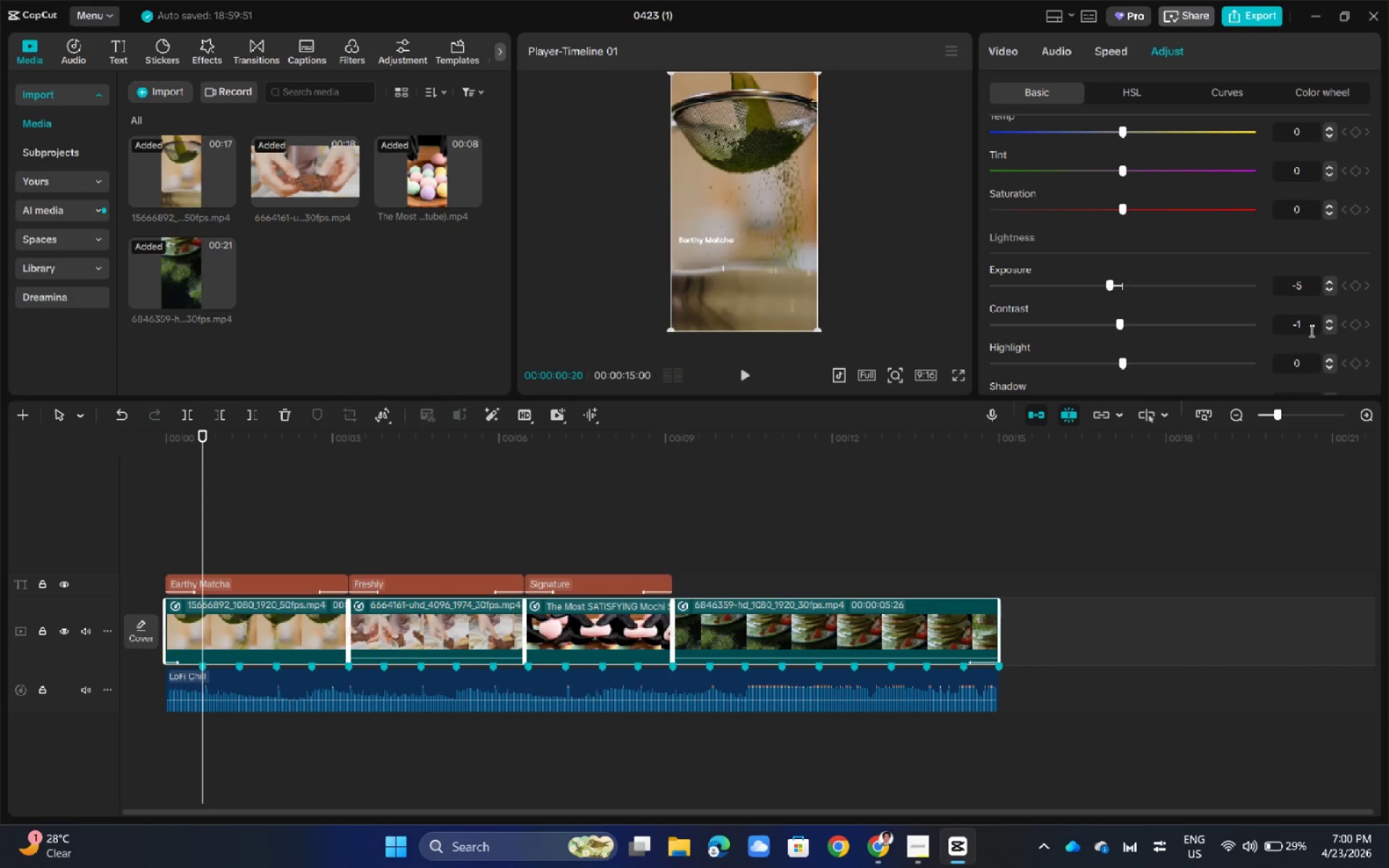 
key(Backspace)
 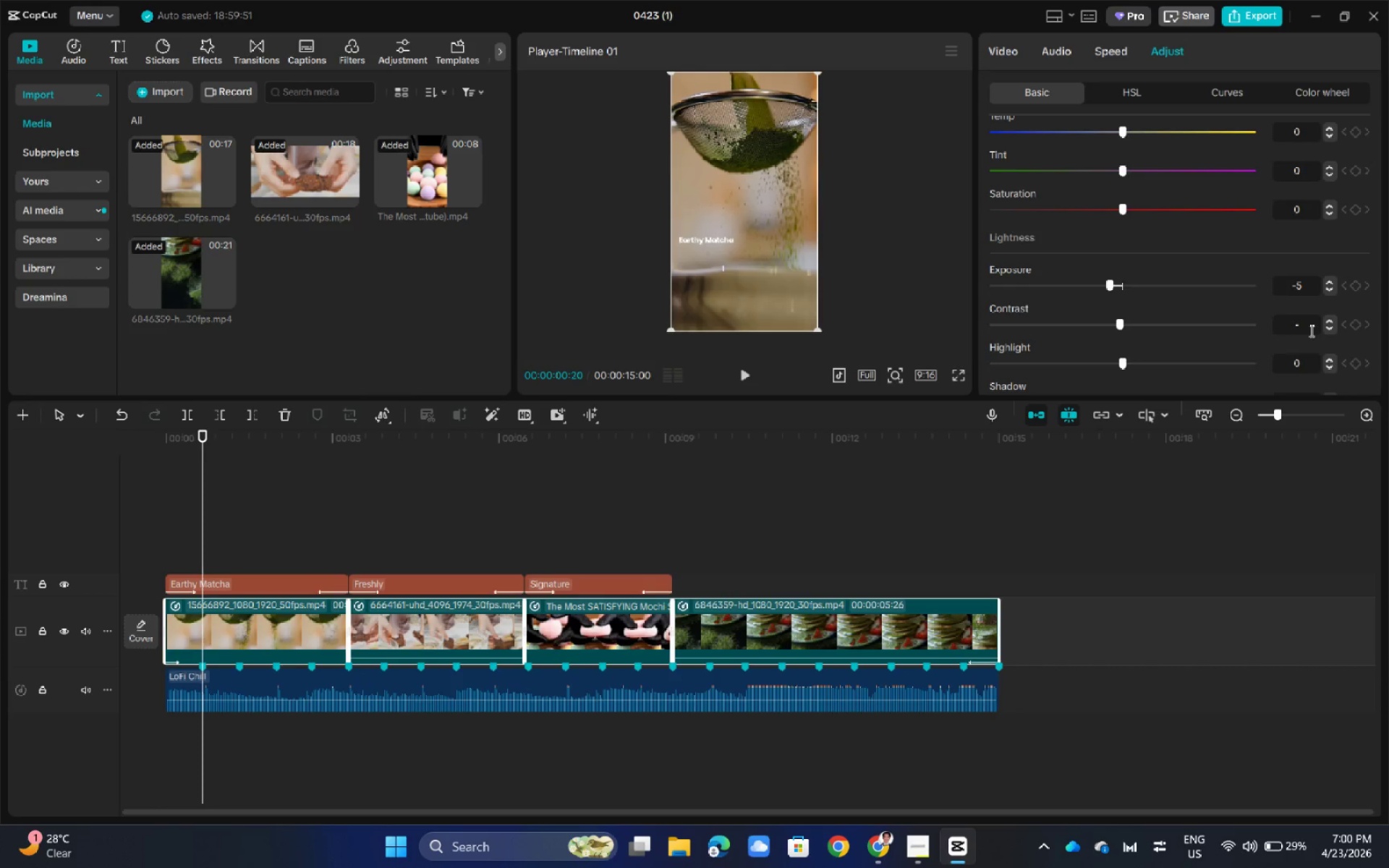 
key(Backspace)
 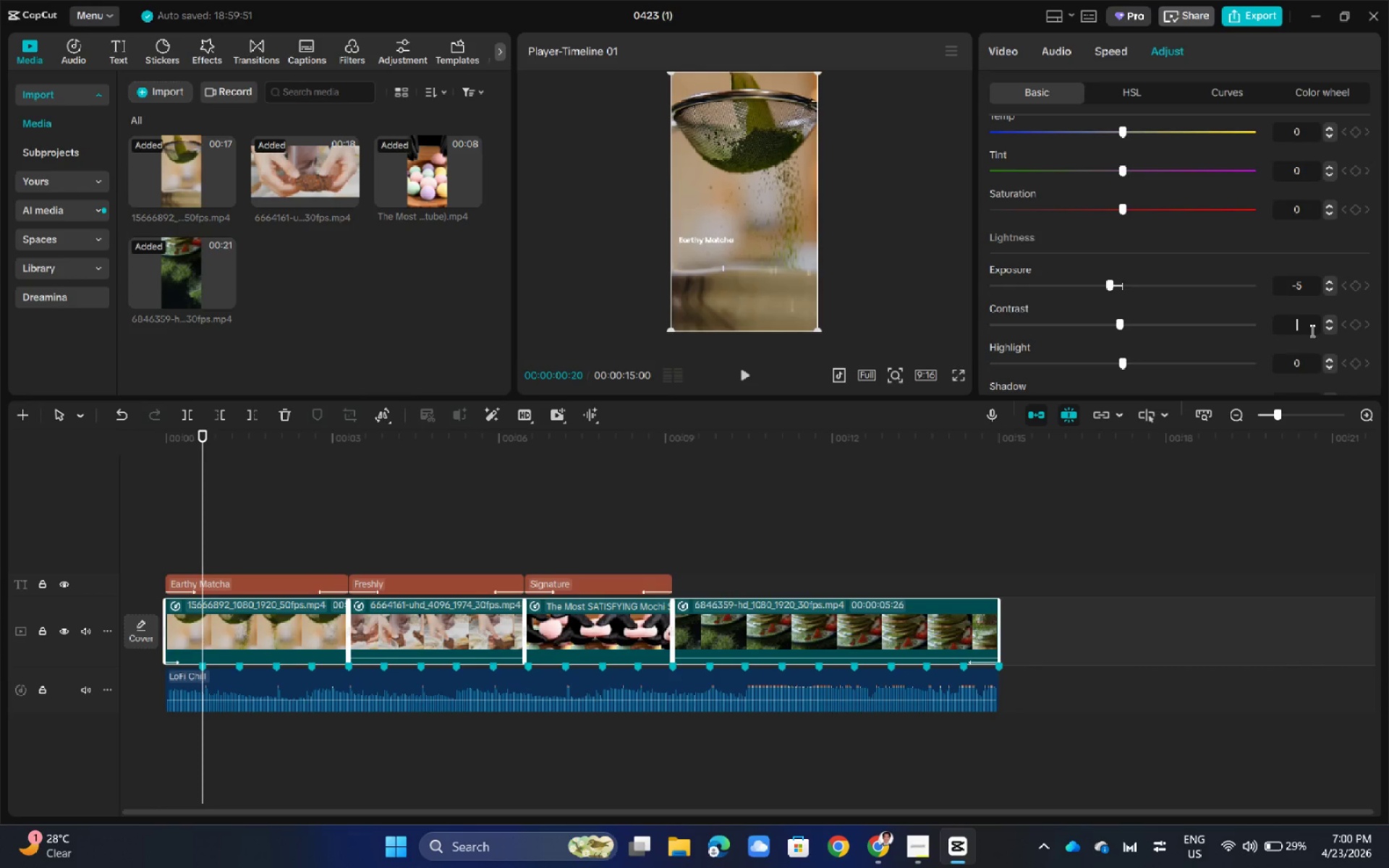 
key(Numpad1)
 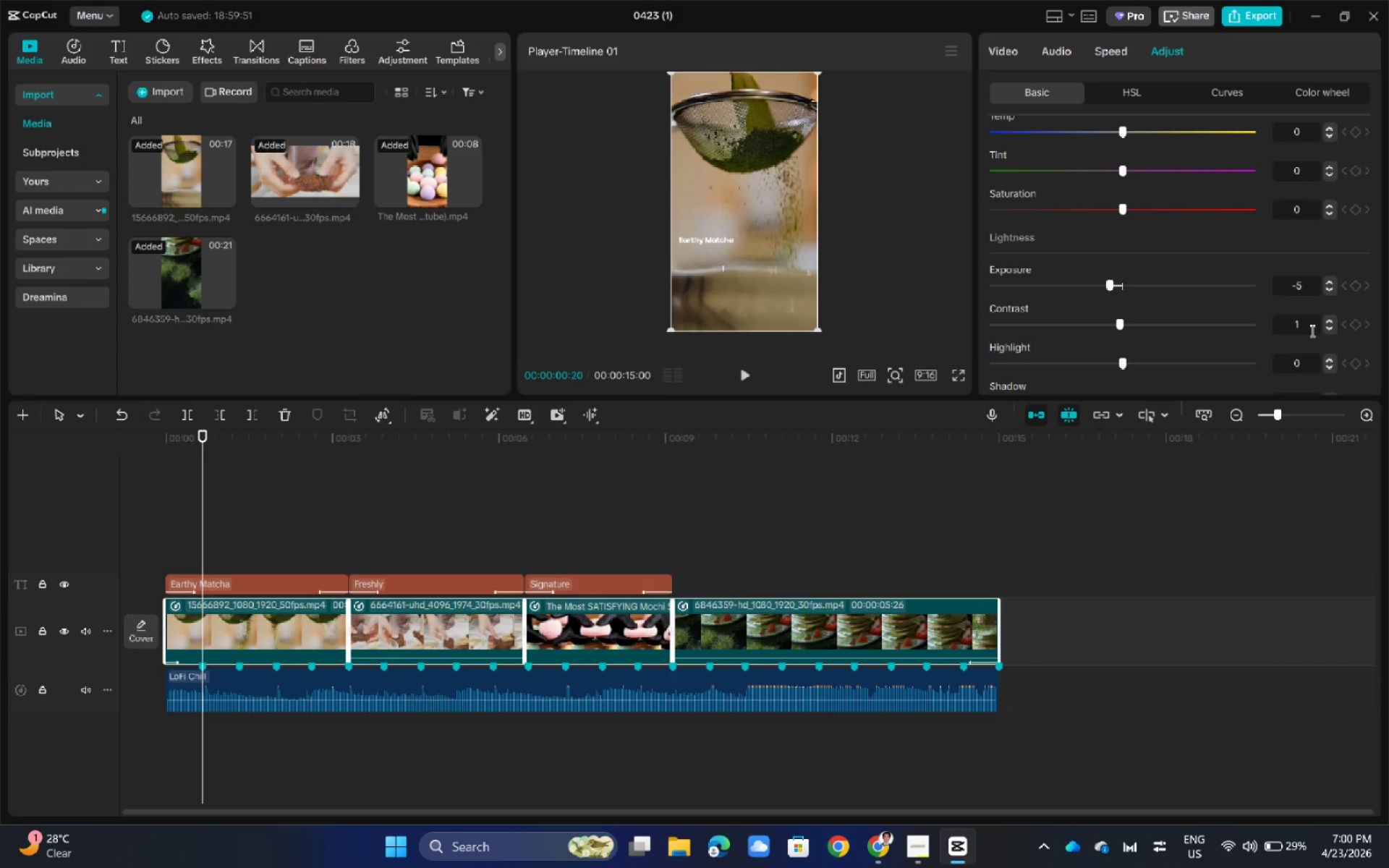 
key(Numpad5)
 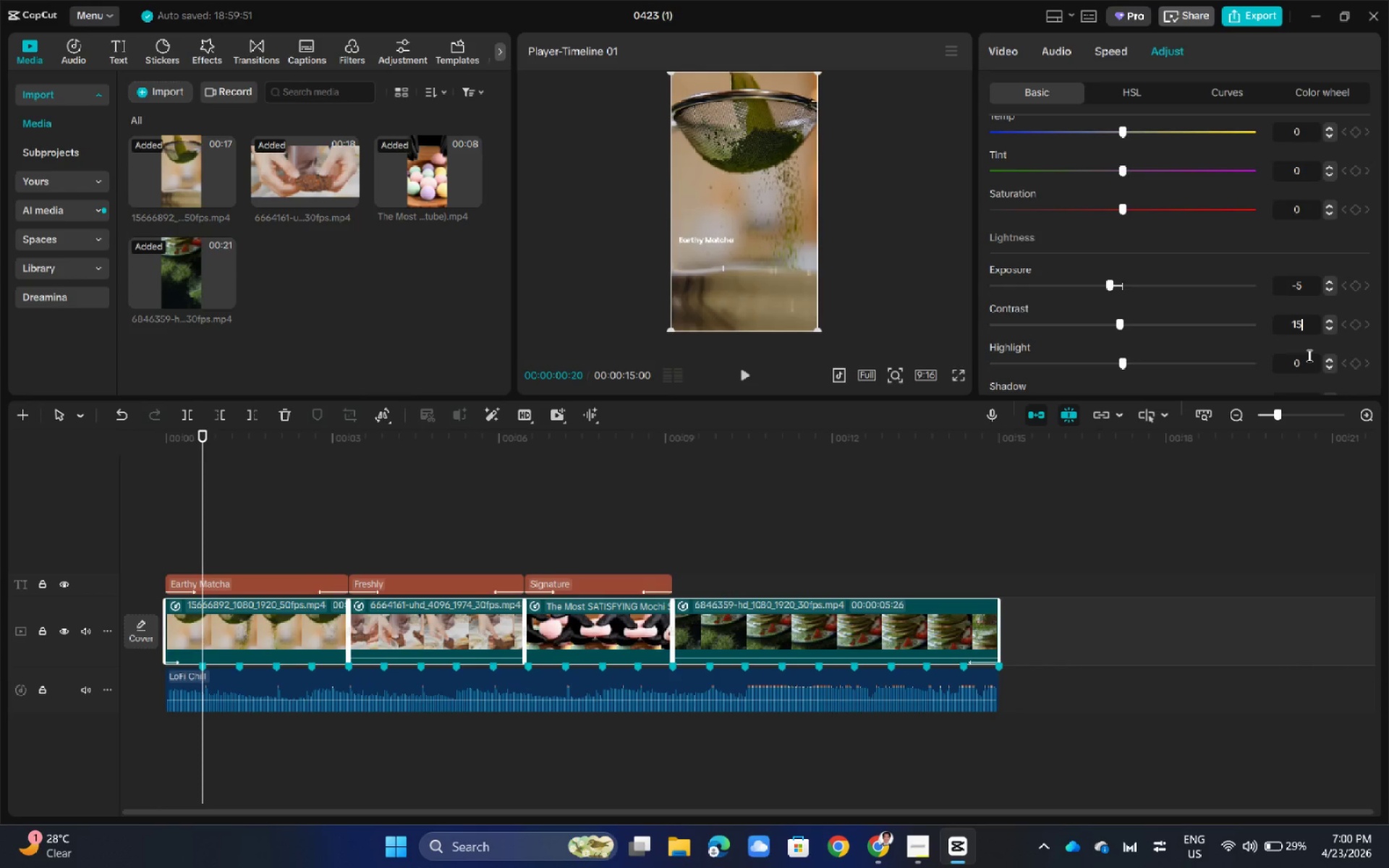 
left_click([1308, 362])
 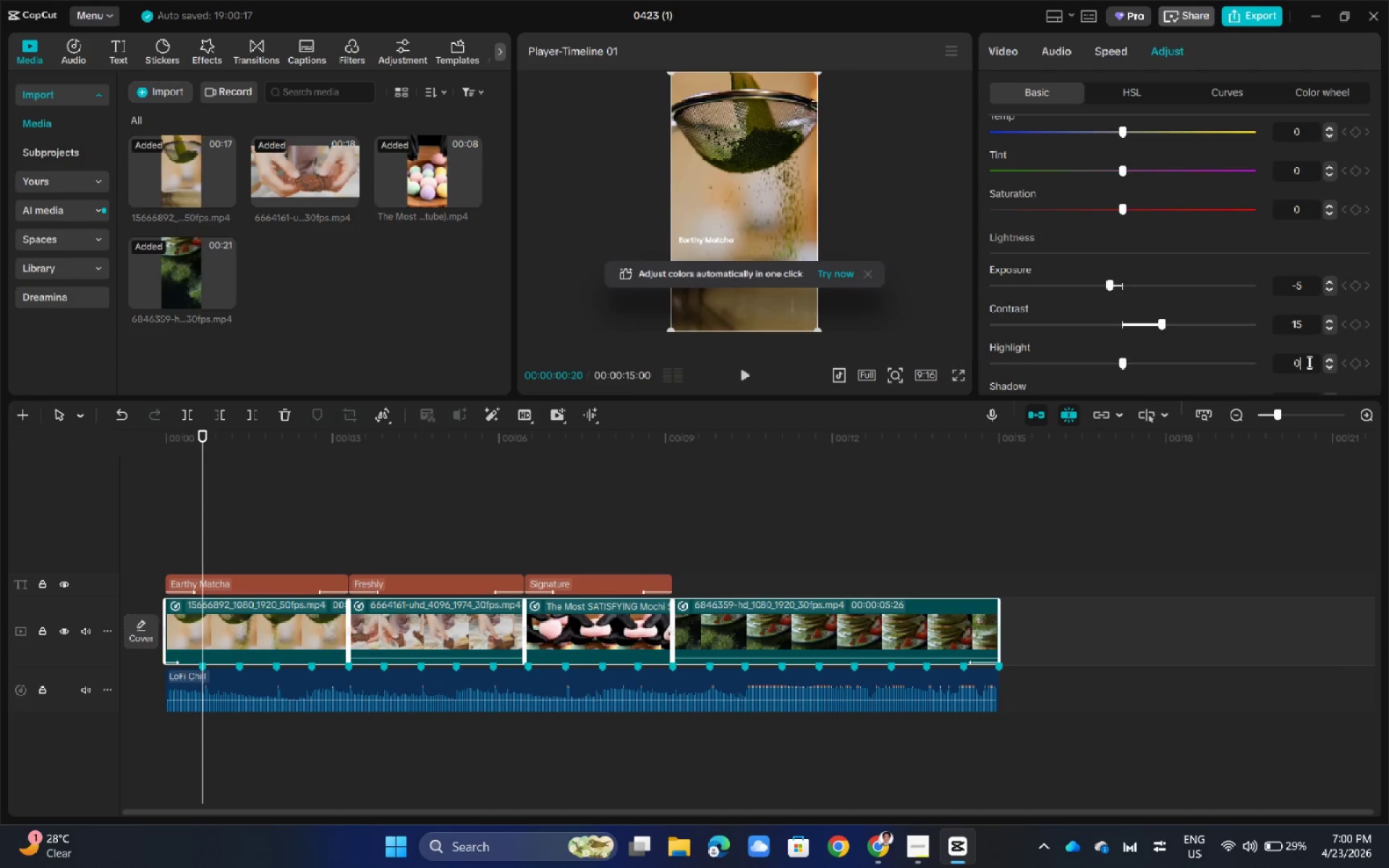 
wait(6.51)
 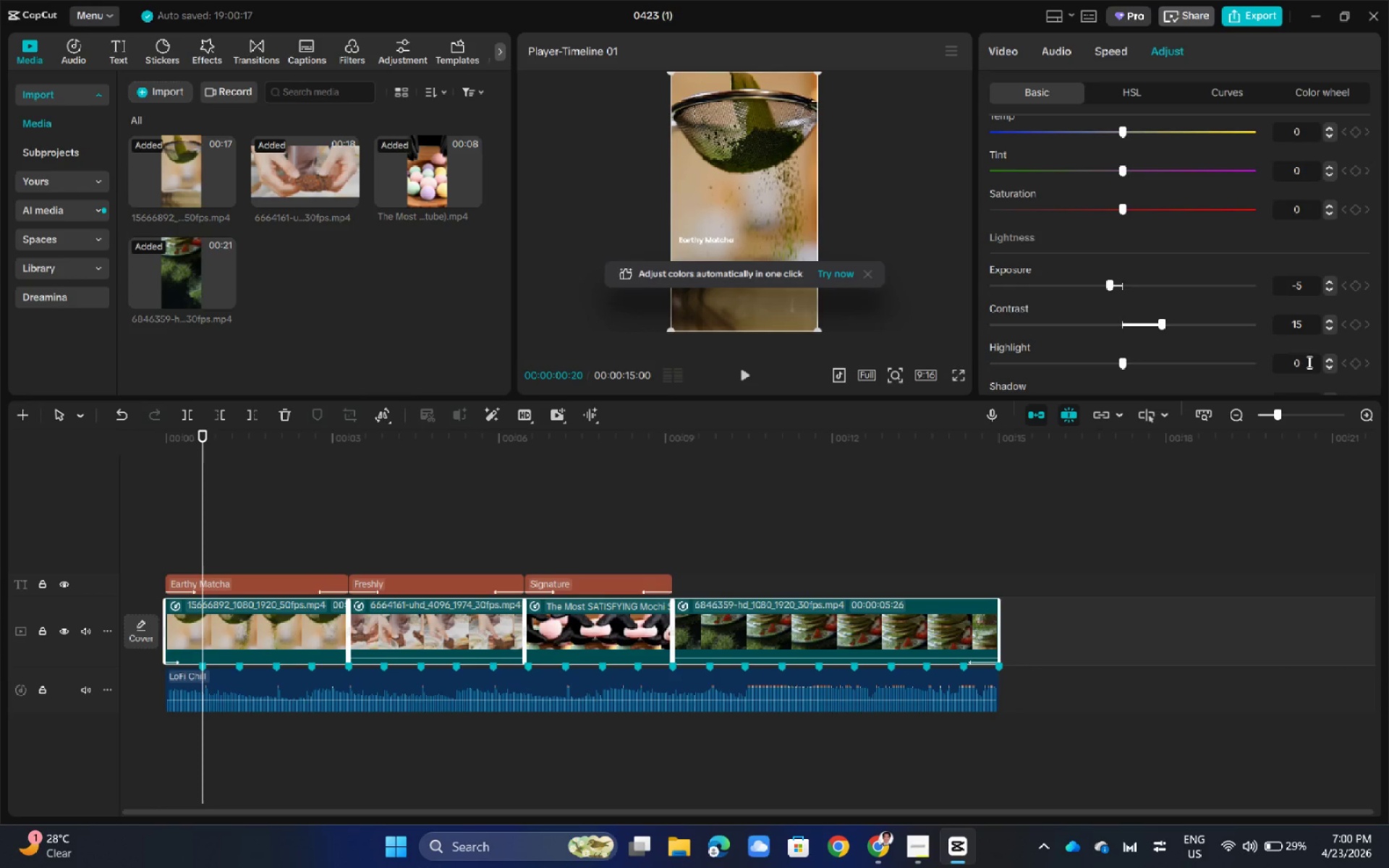 
key(Backspace)
 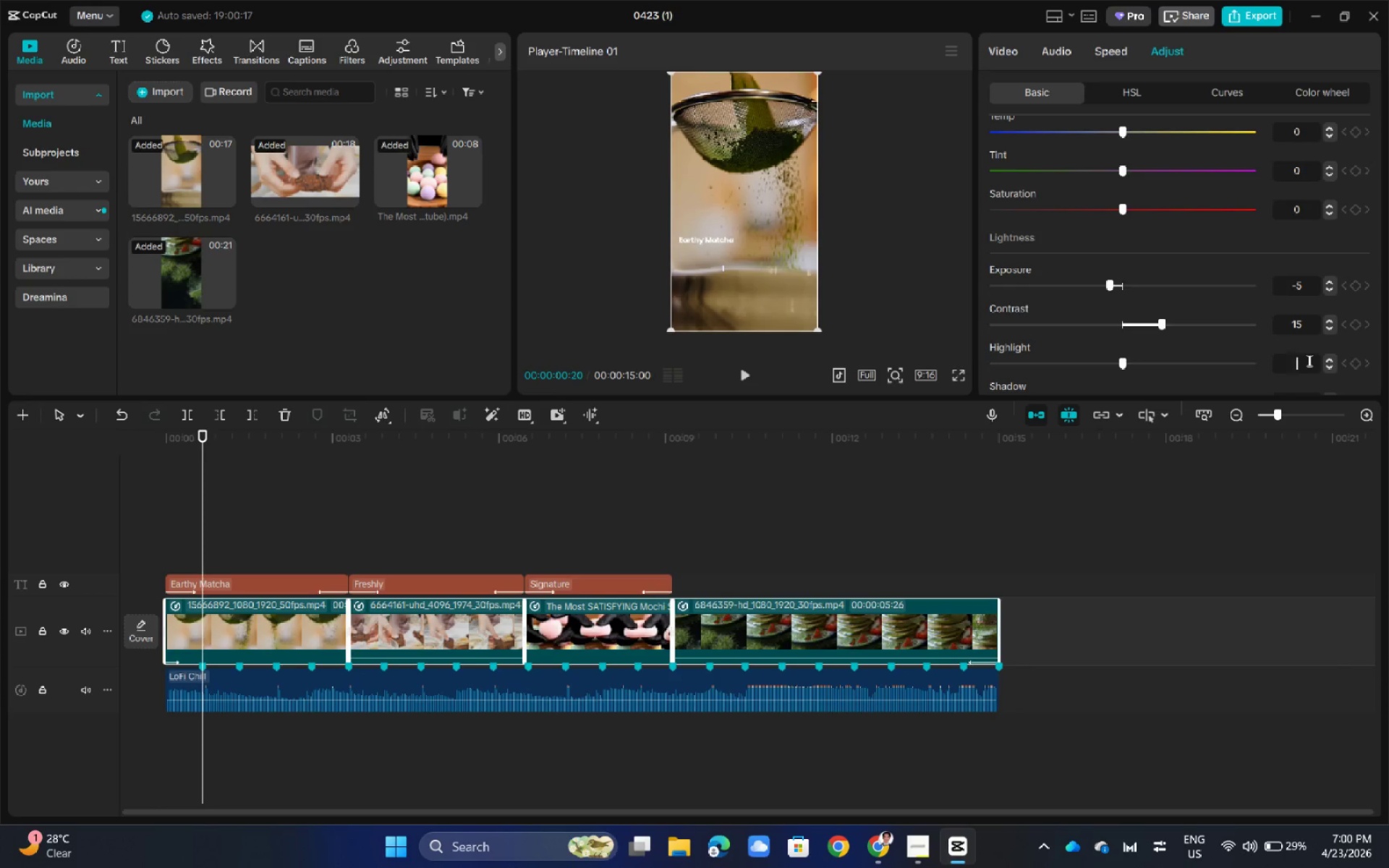 
key(Minus)
 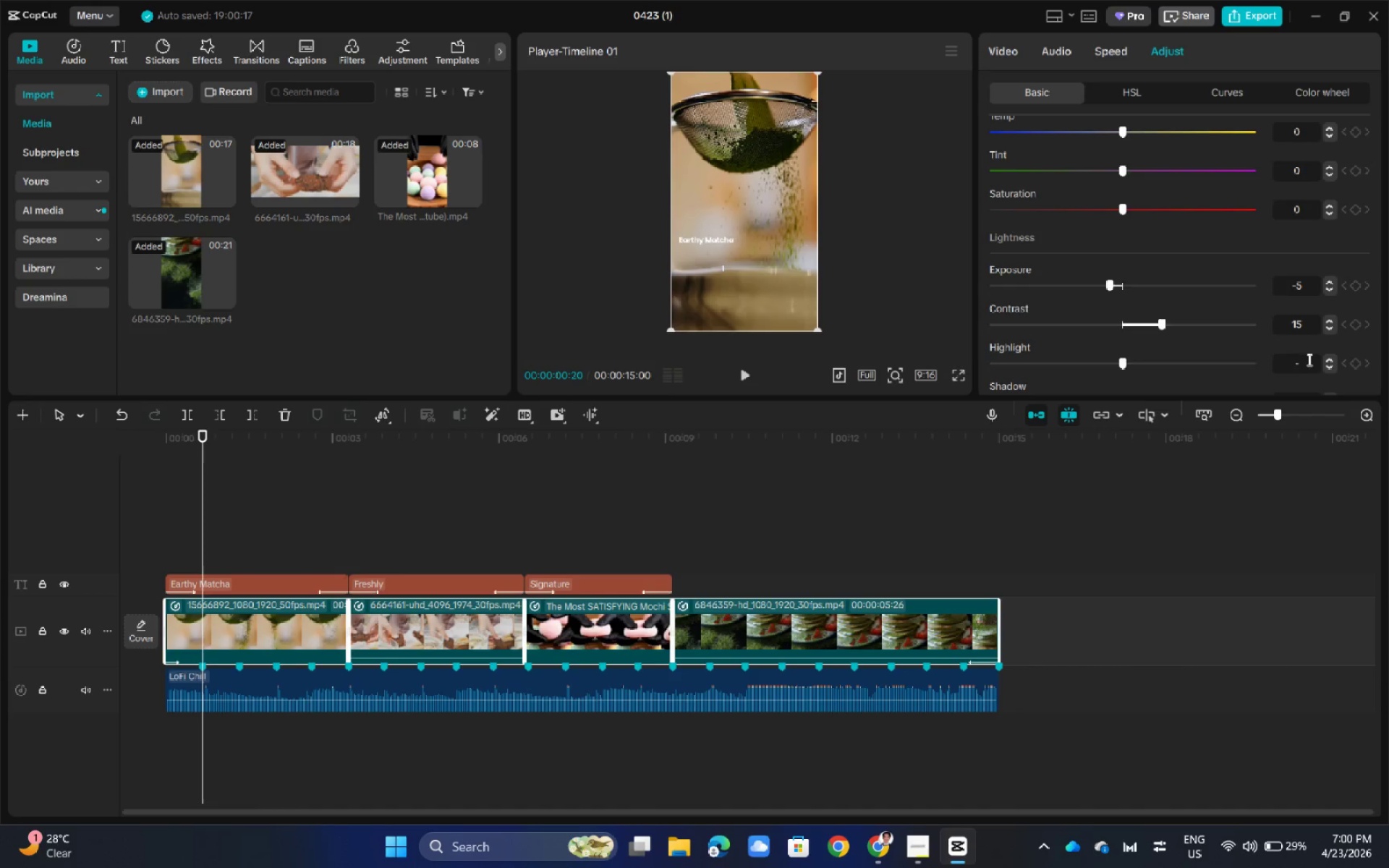 
key(Numpad2)
 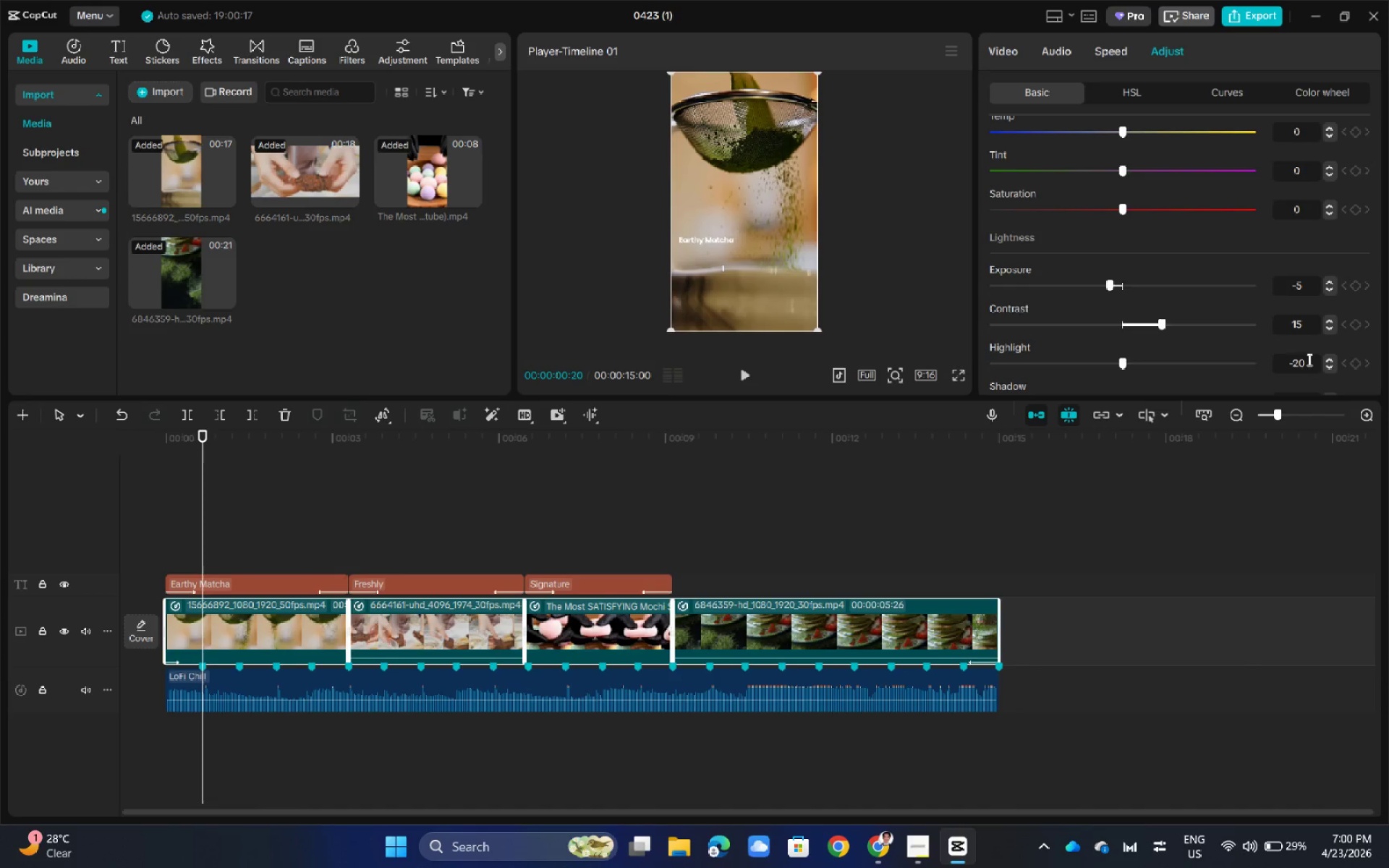 
key(Numpad0)
 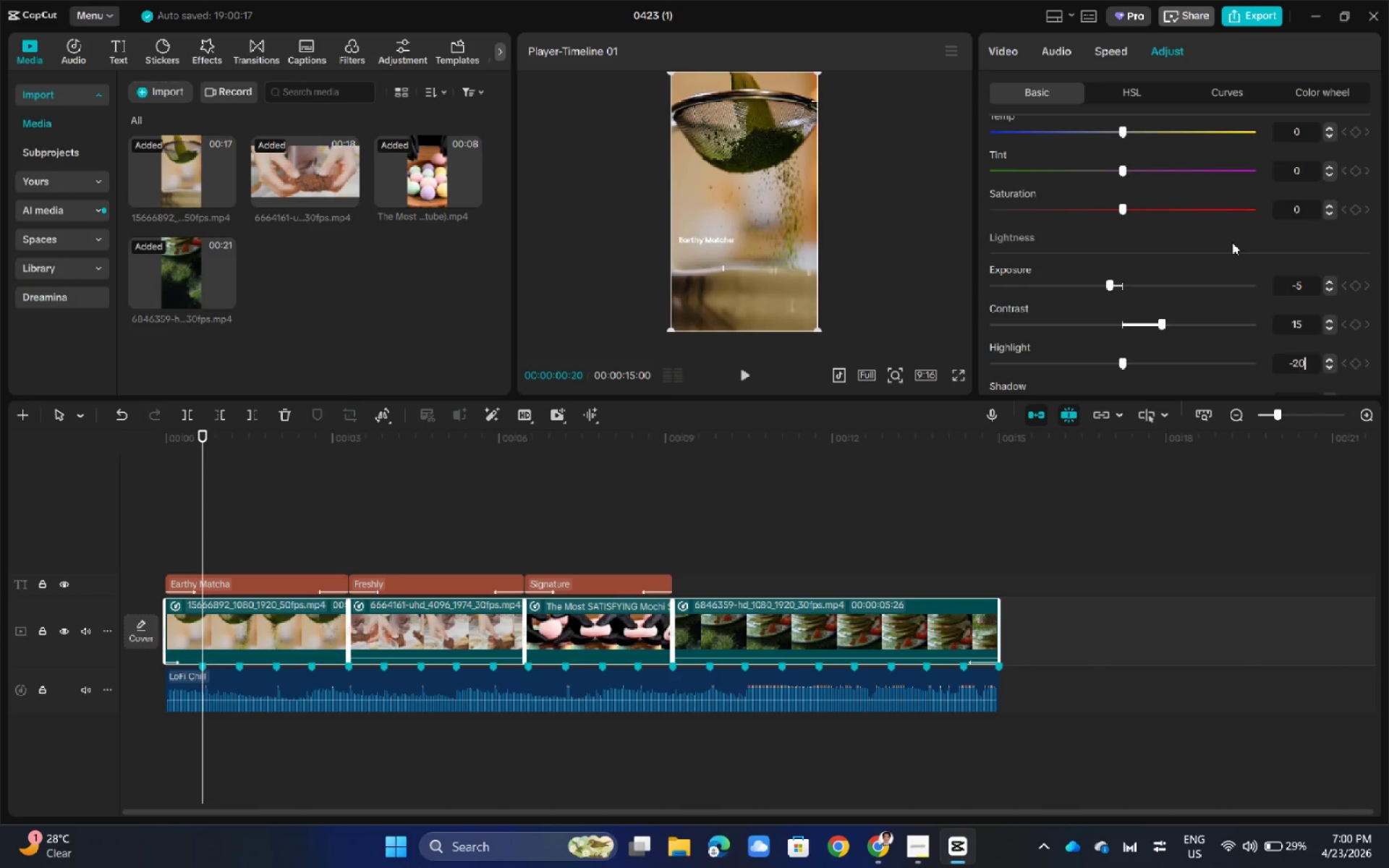 
scroll: coordinate [1232, 239], scroll_direction: down, amount: 2.0
 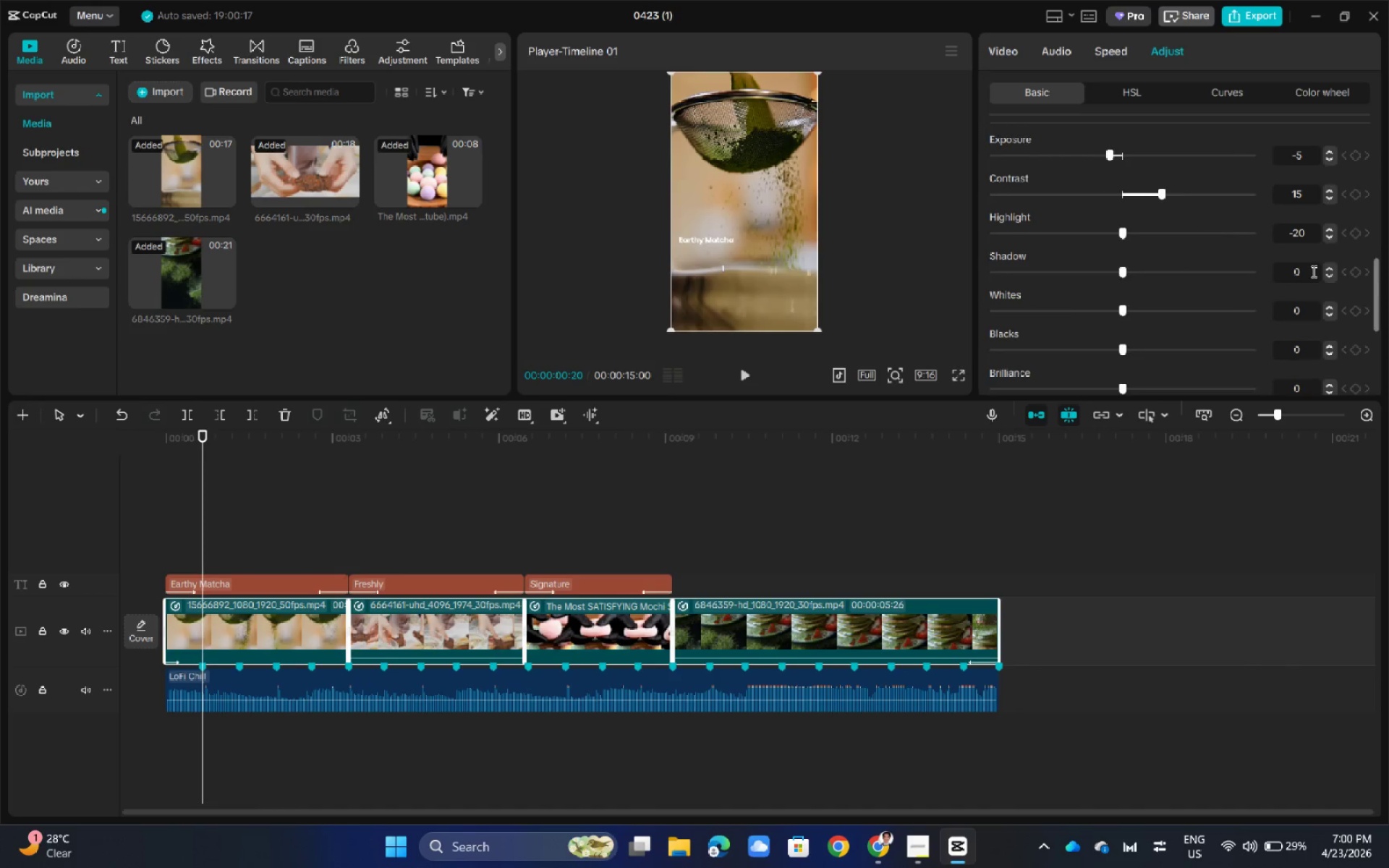 
left_click([1308, 270])
 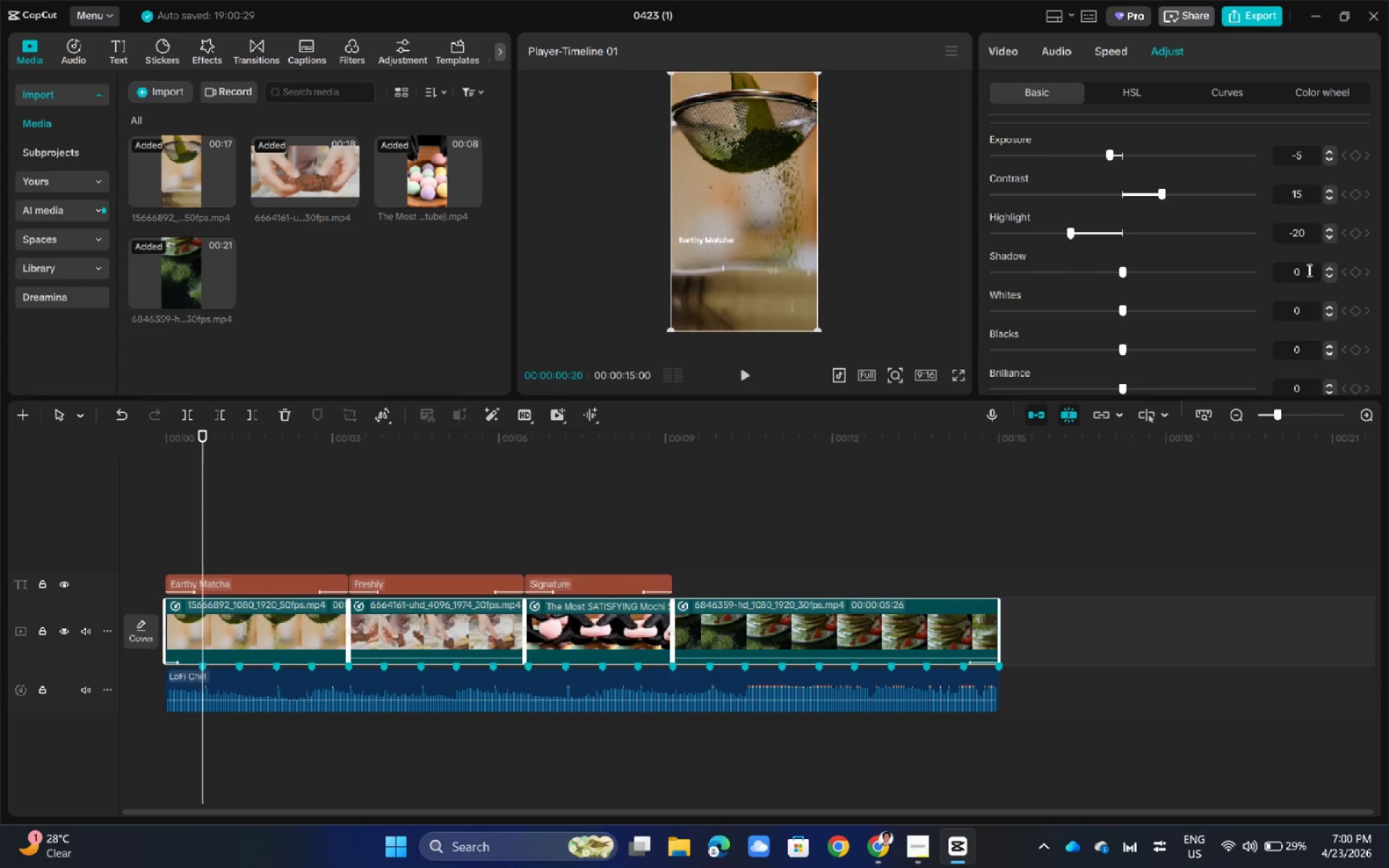 
wait(6.0)
 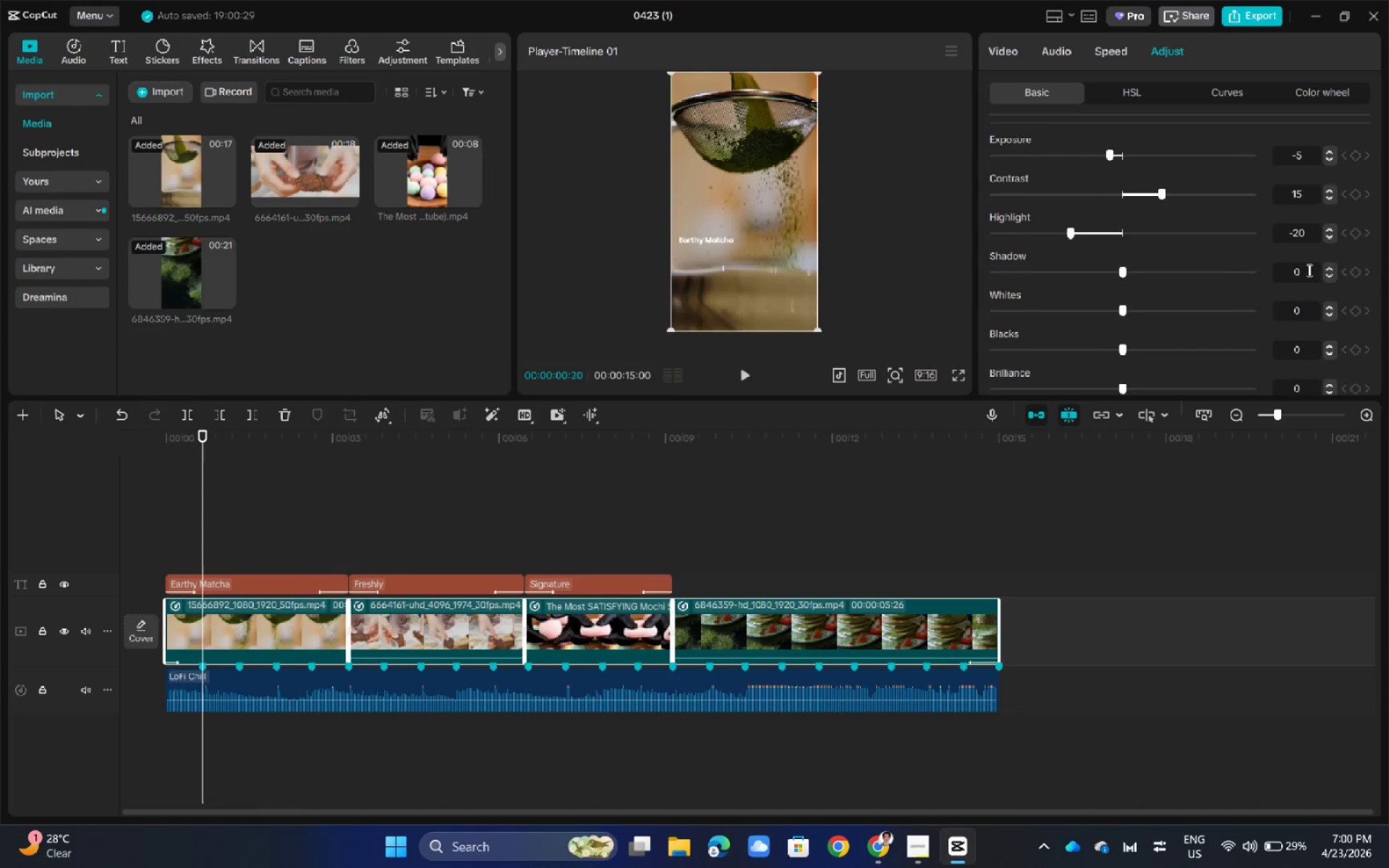 
key(Backspace)
 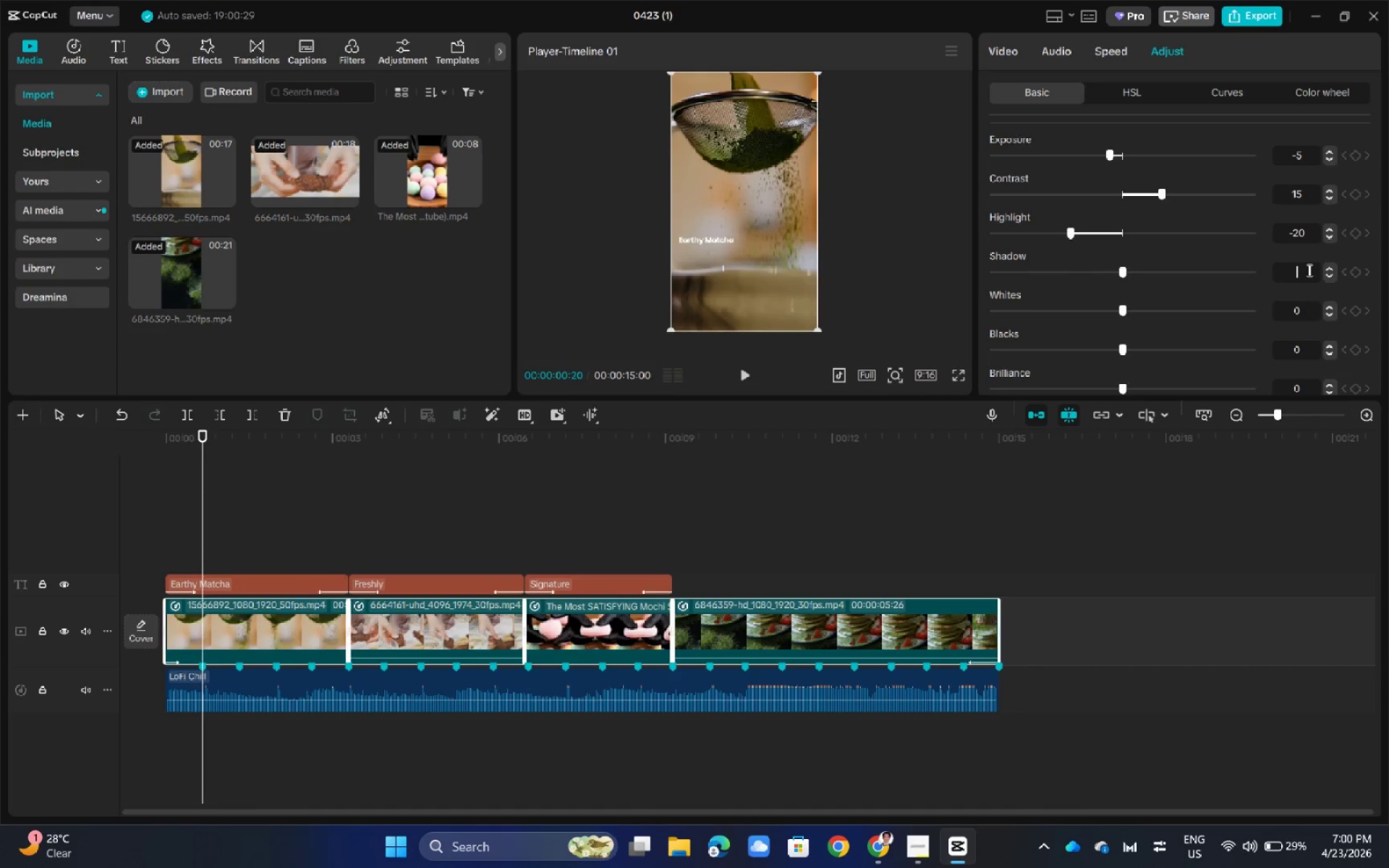 
key(Numpad1)
 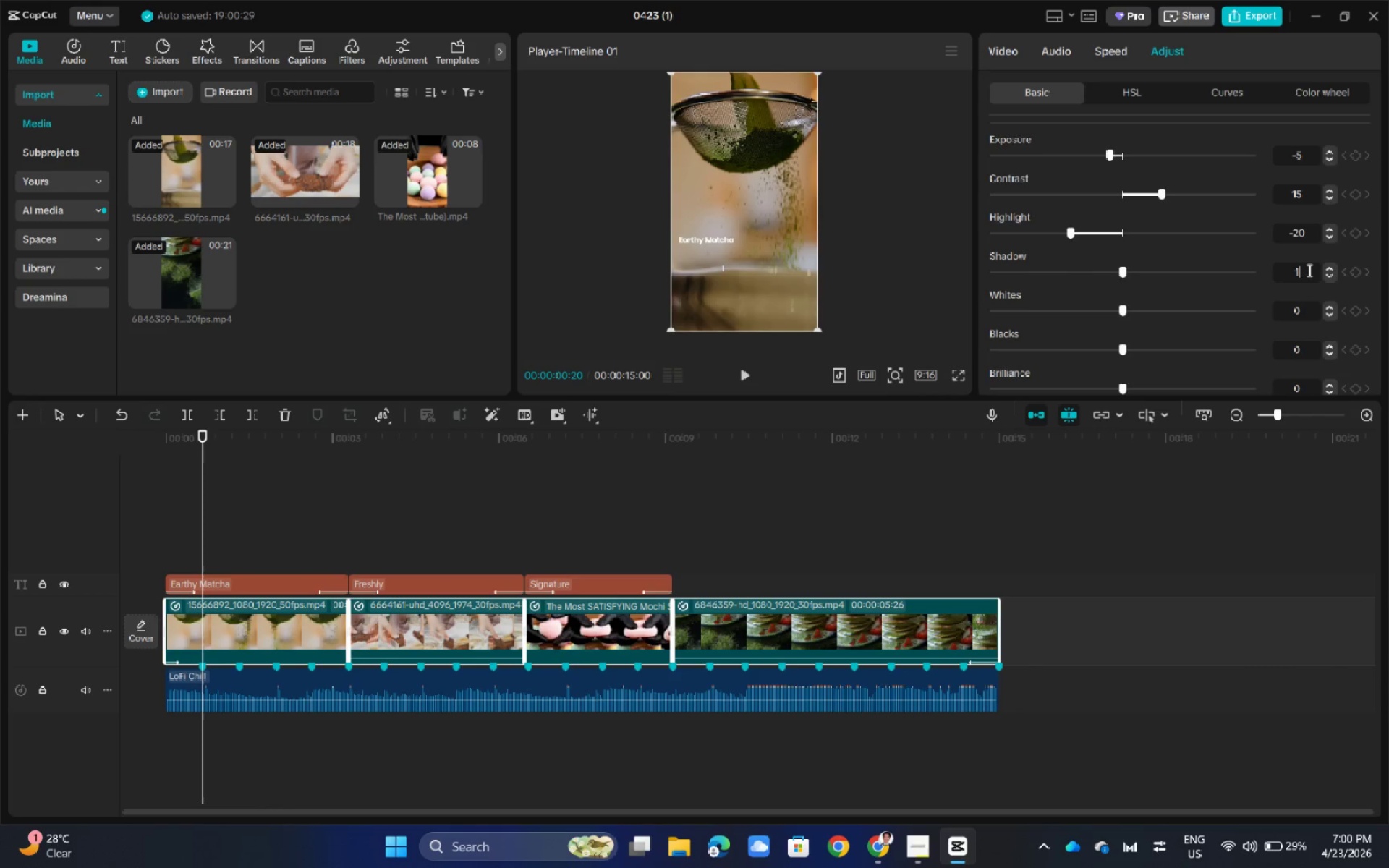 
key(Numpad0)
 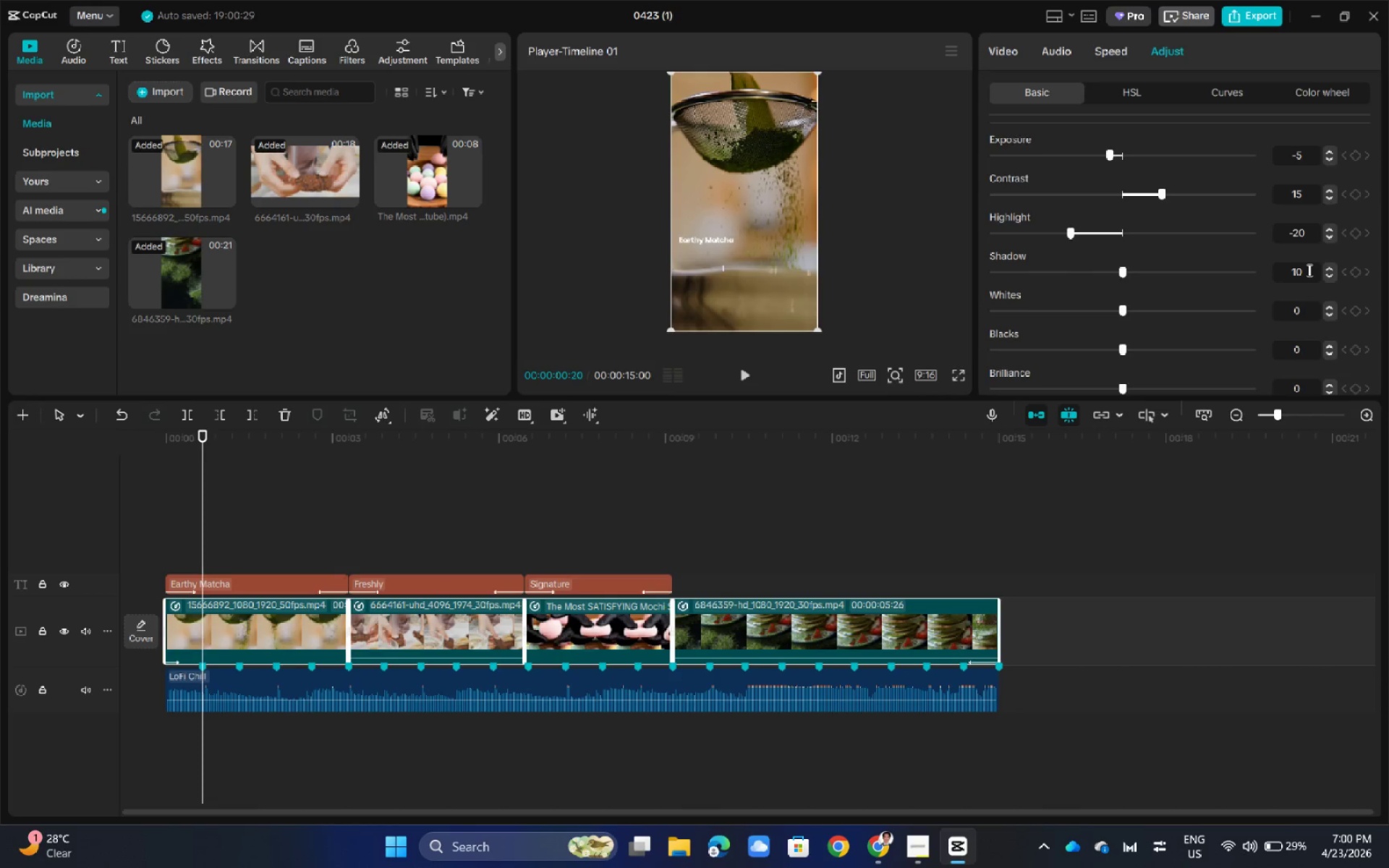 
scroll: coordinate [1246, 301], scroll_direction: down, amount: 3.0
 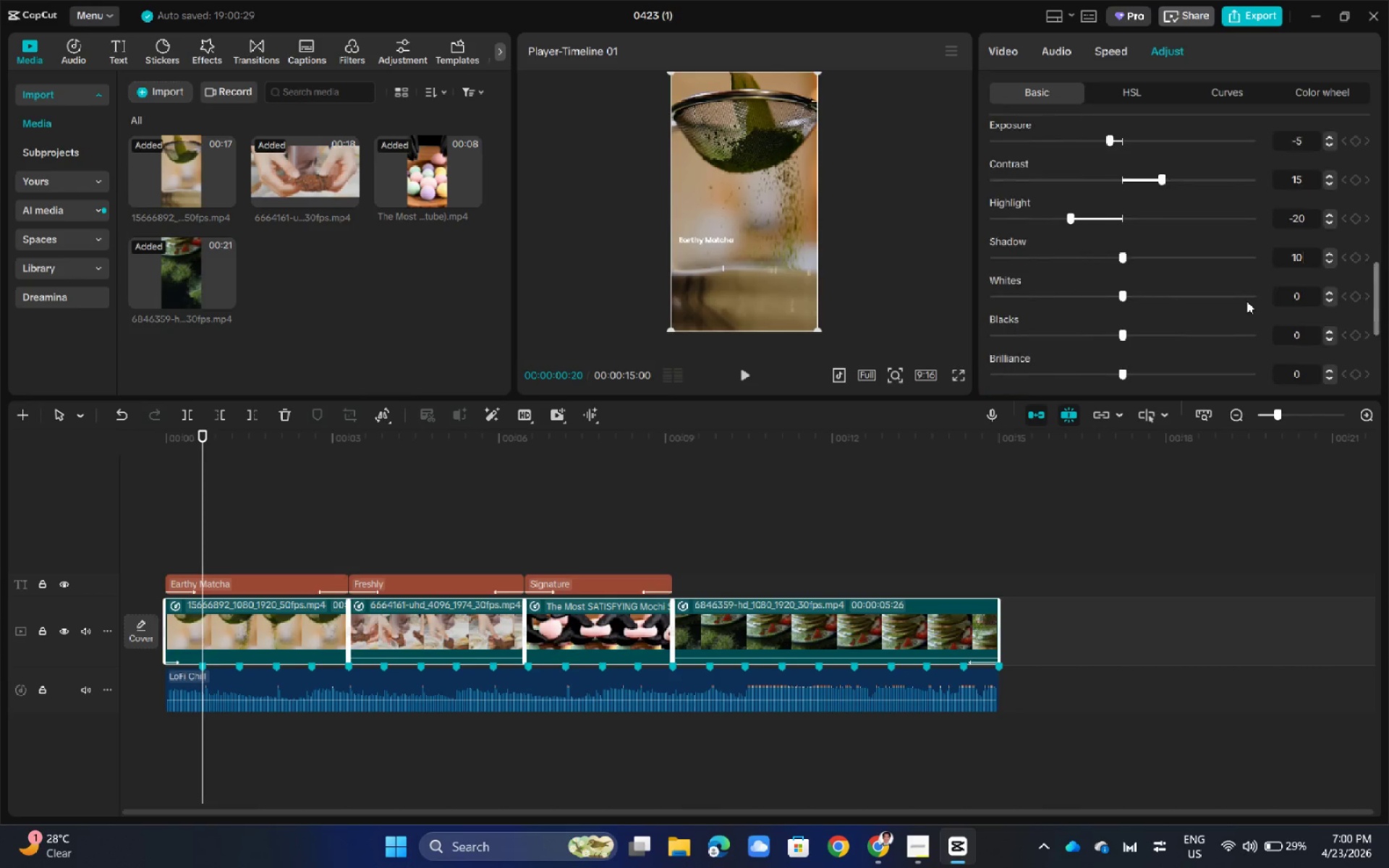 
scroll: coordinate [1246, 301], scroll_direction: up, amount: 4.0
 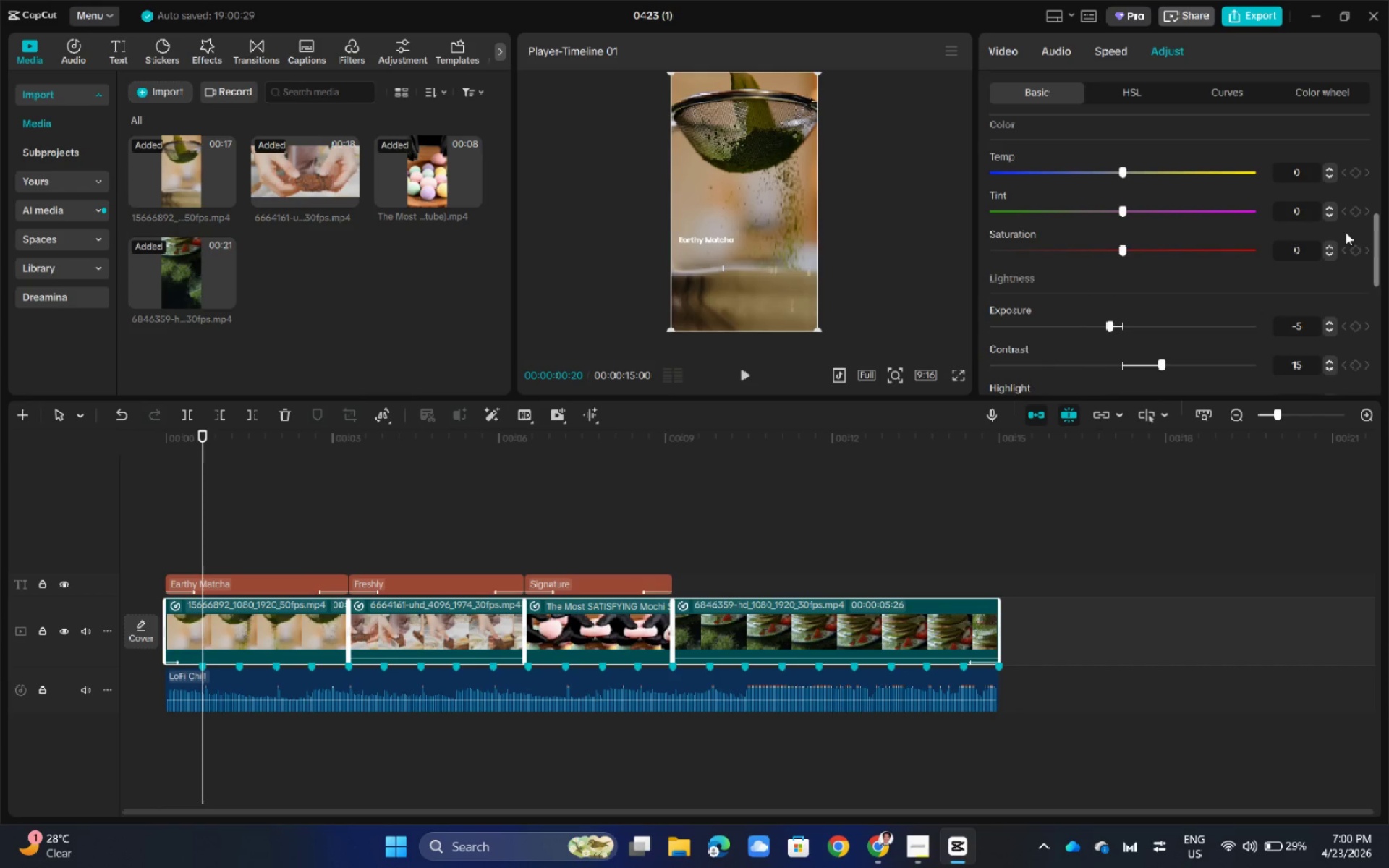 
double_click([1330, 244])
 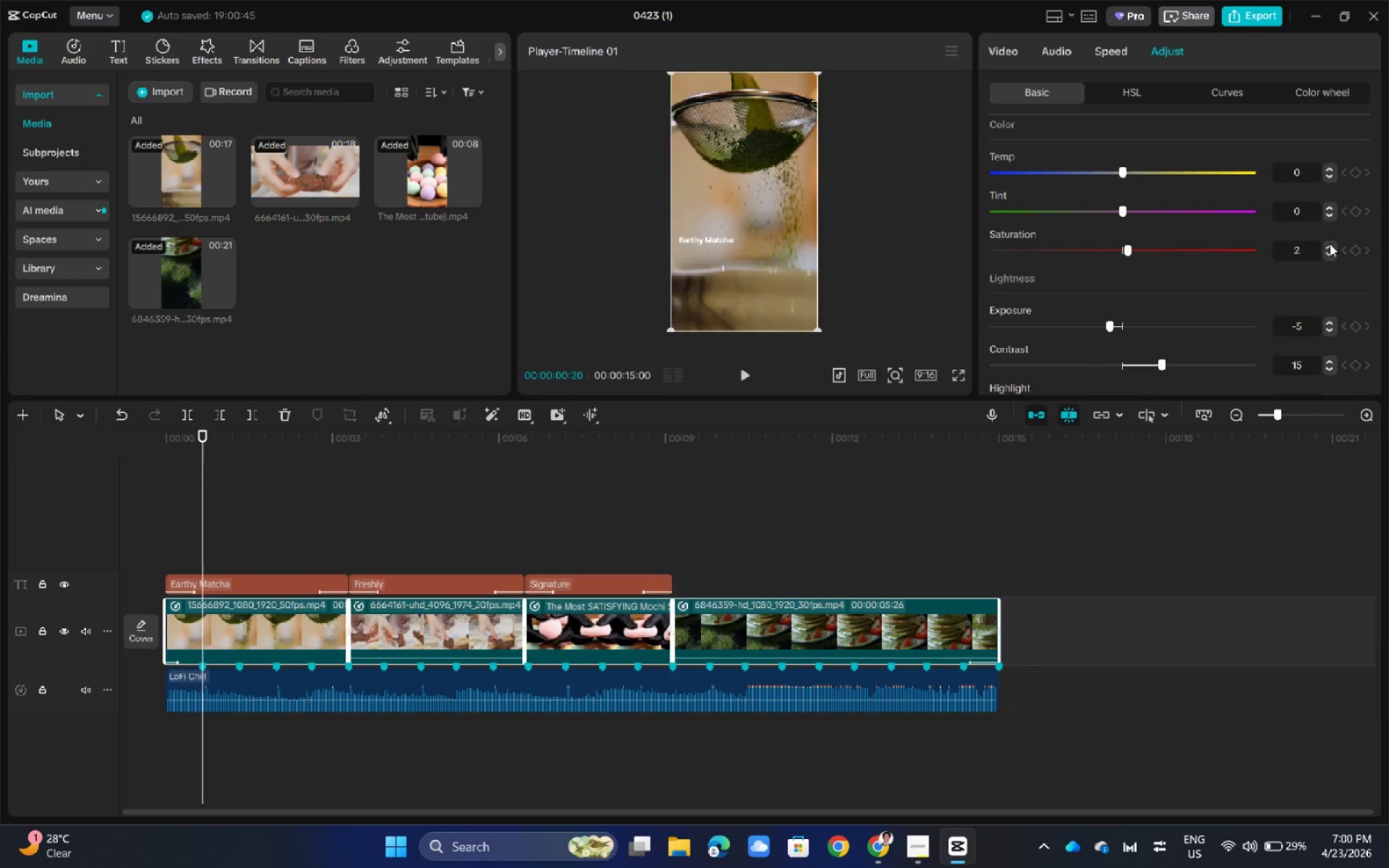 
triple_click([1330, 244])
 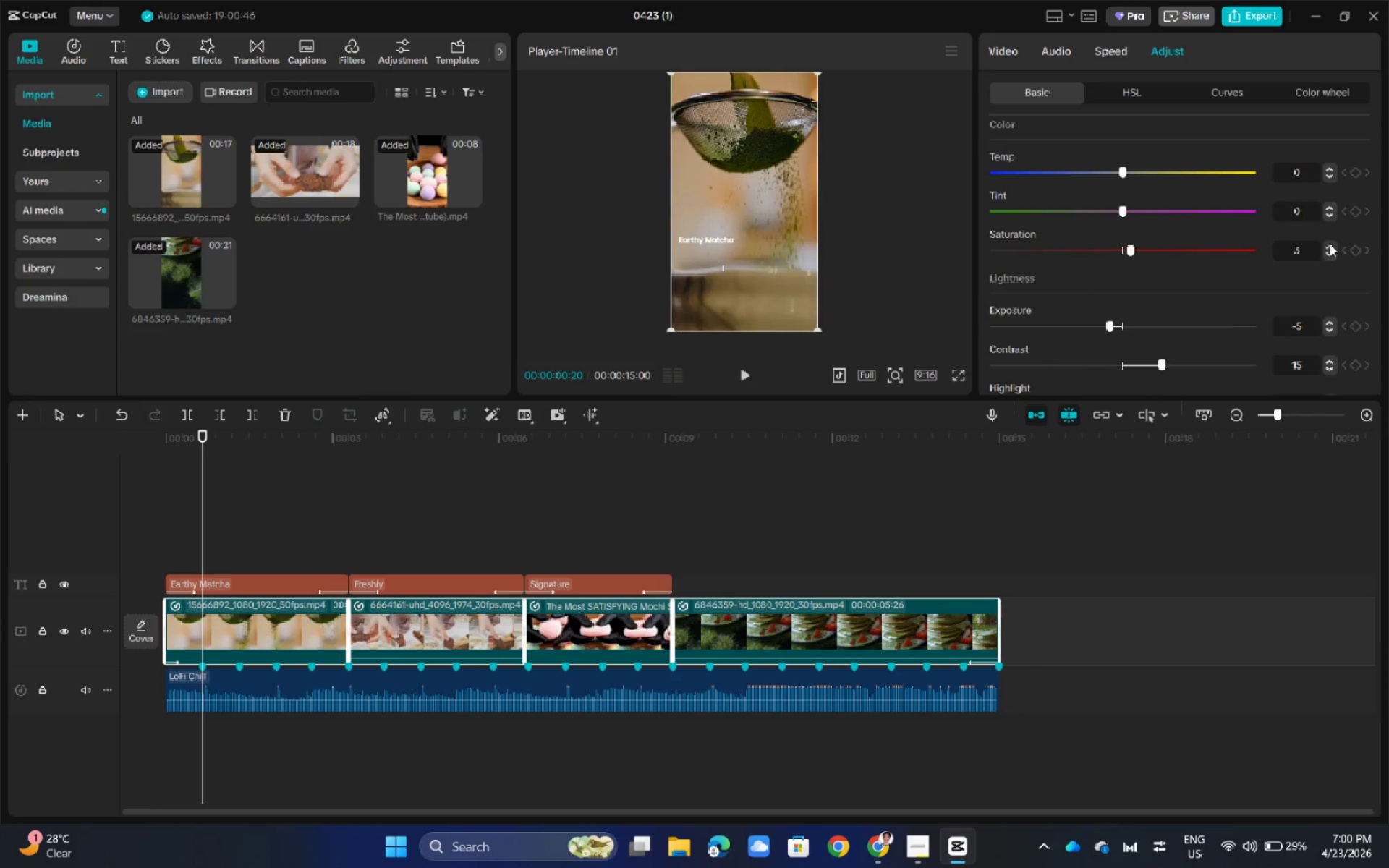 
triple_click([1330, 244])
 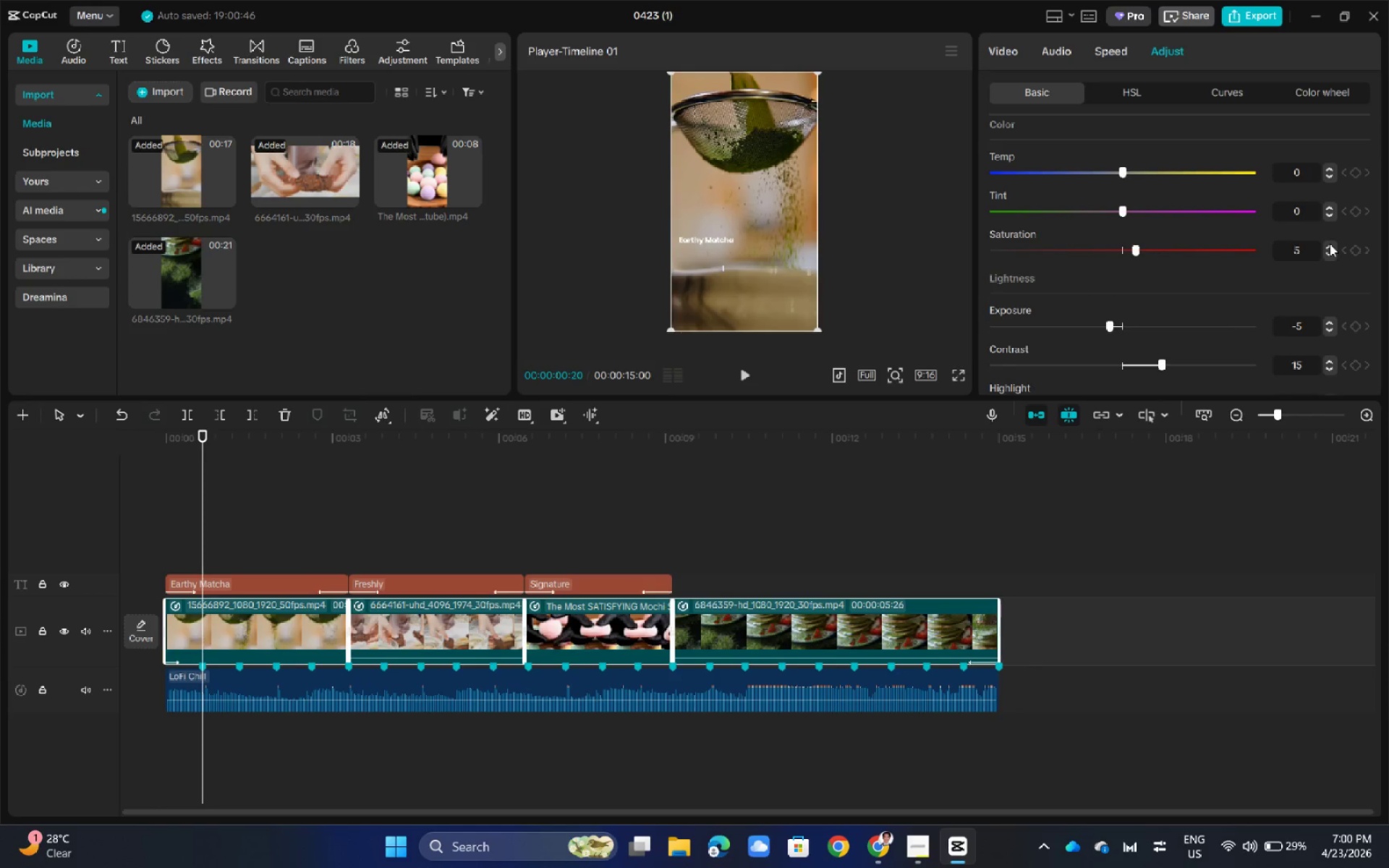 
triple_click([1330, 244])
 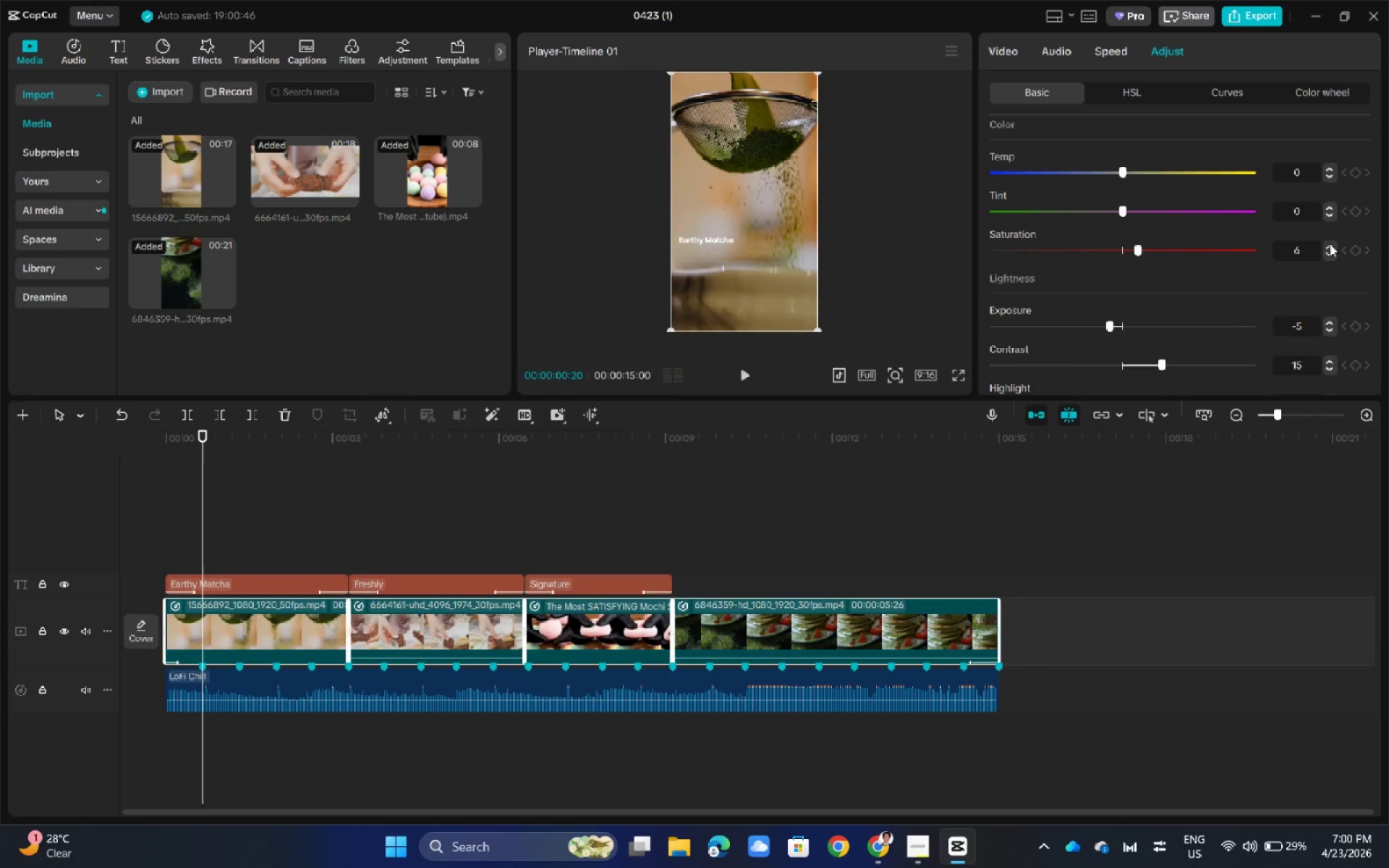 
triple_click([1330, 244])
 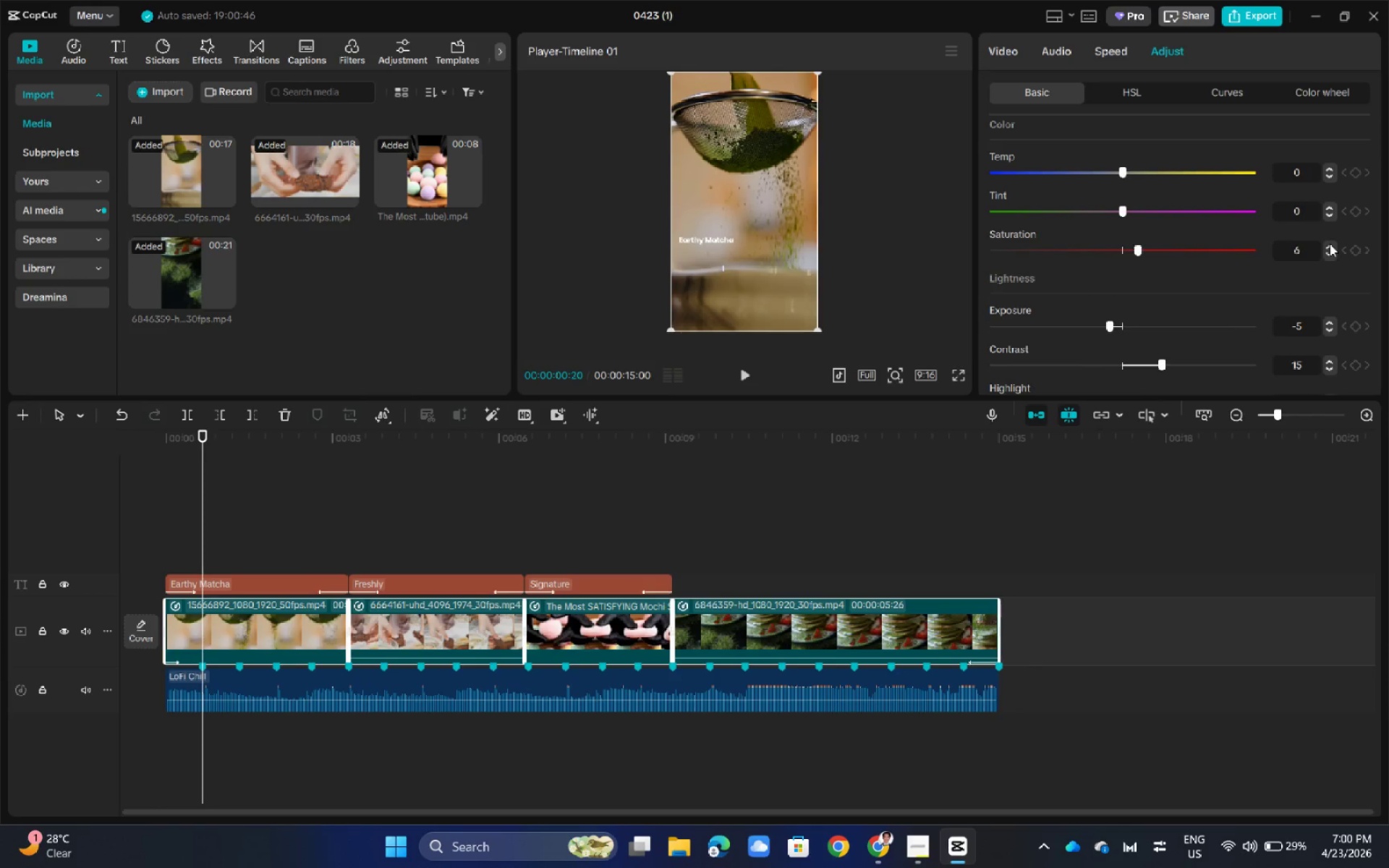 
triple_click([1330, 244])
 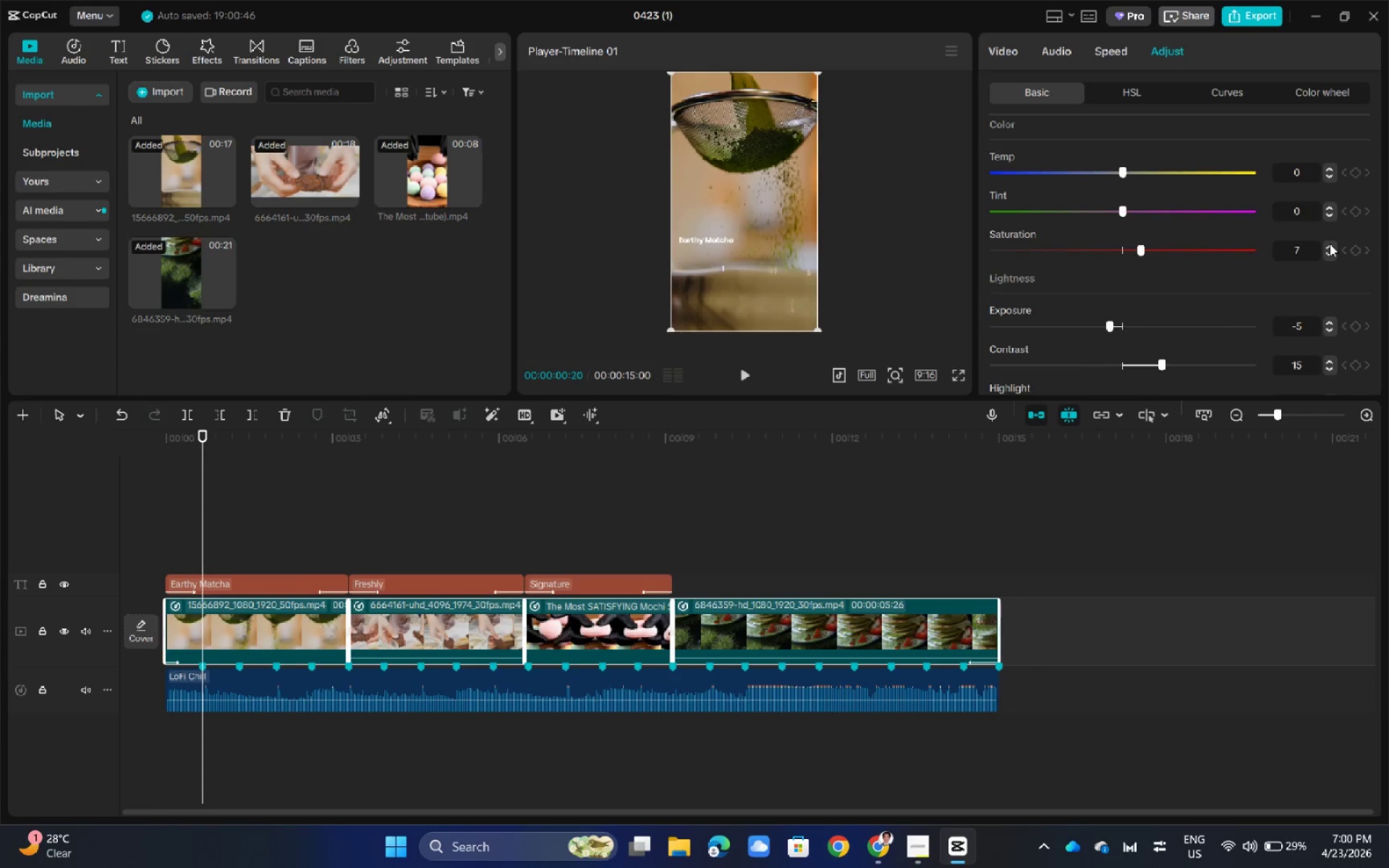 
triple_click([1330, 244])
 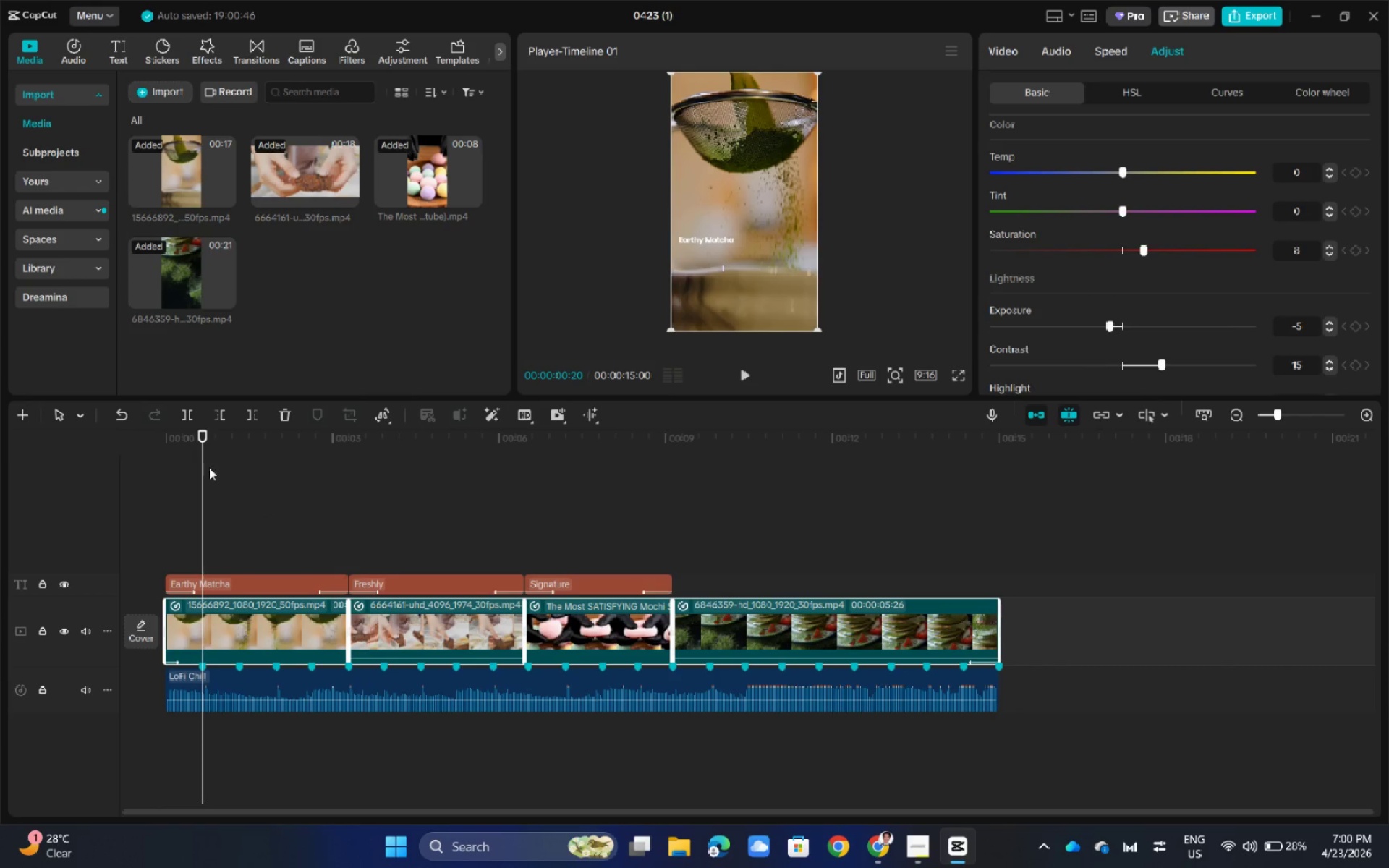 
left_click_drag(start_coordinate=[203, 435], to_coordinate=[140, 434])
 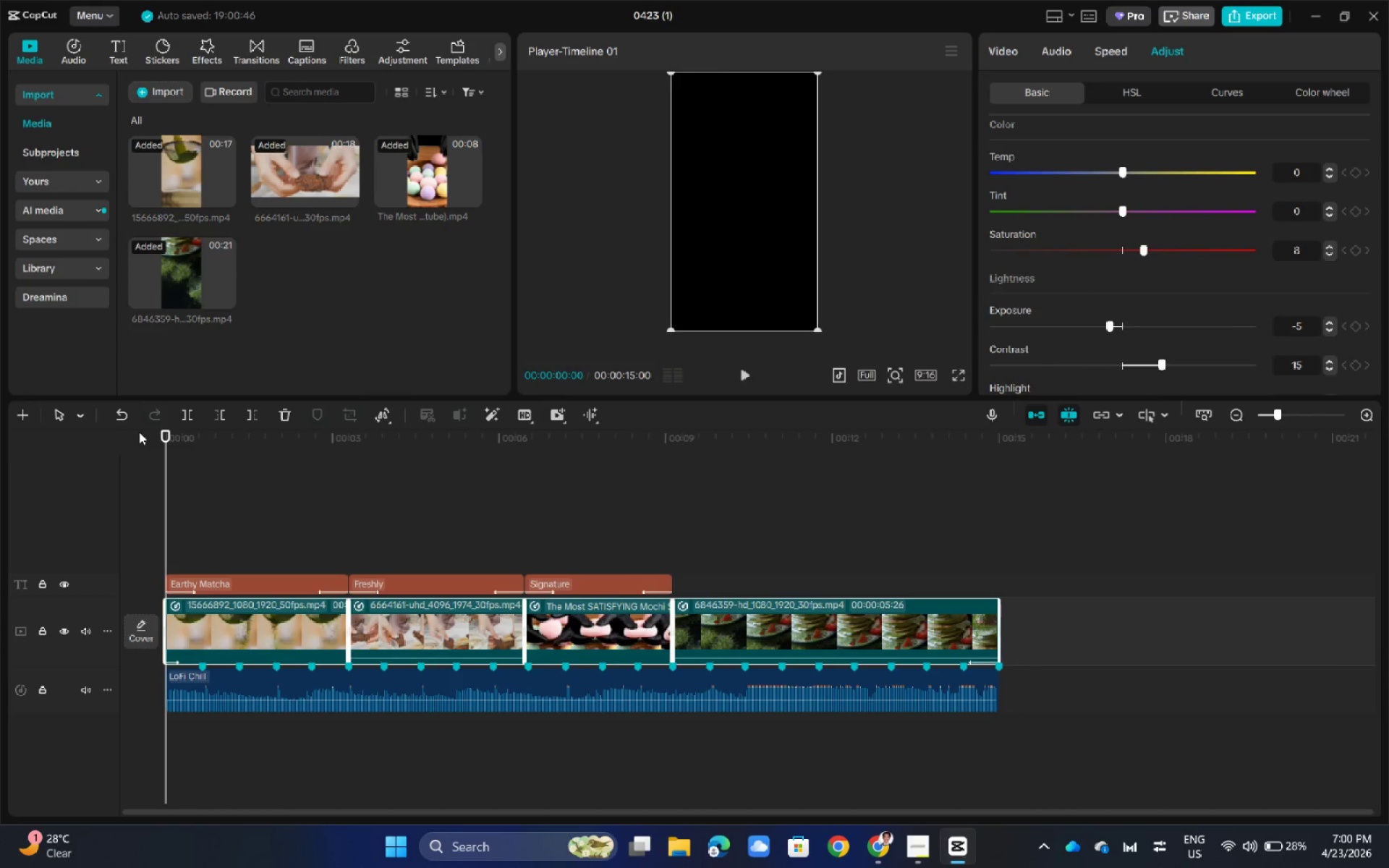 
key(Space)
 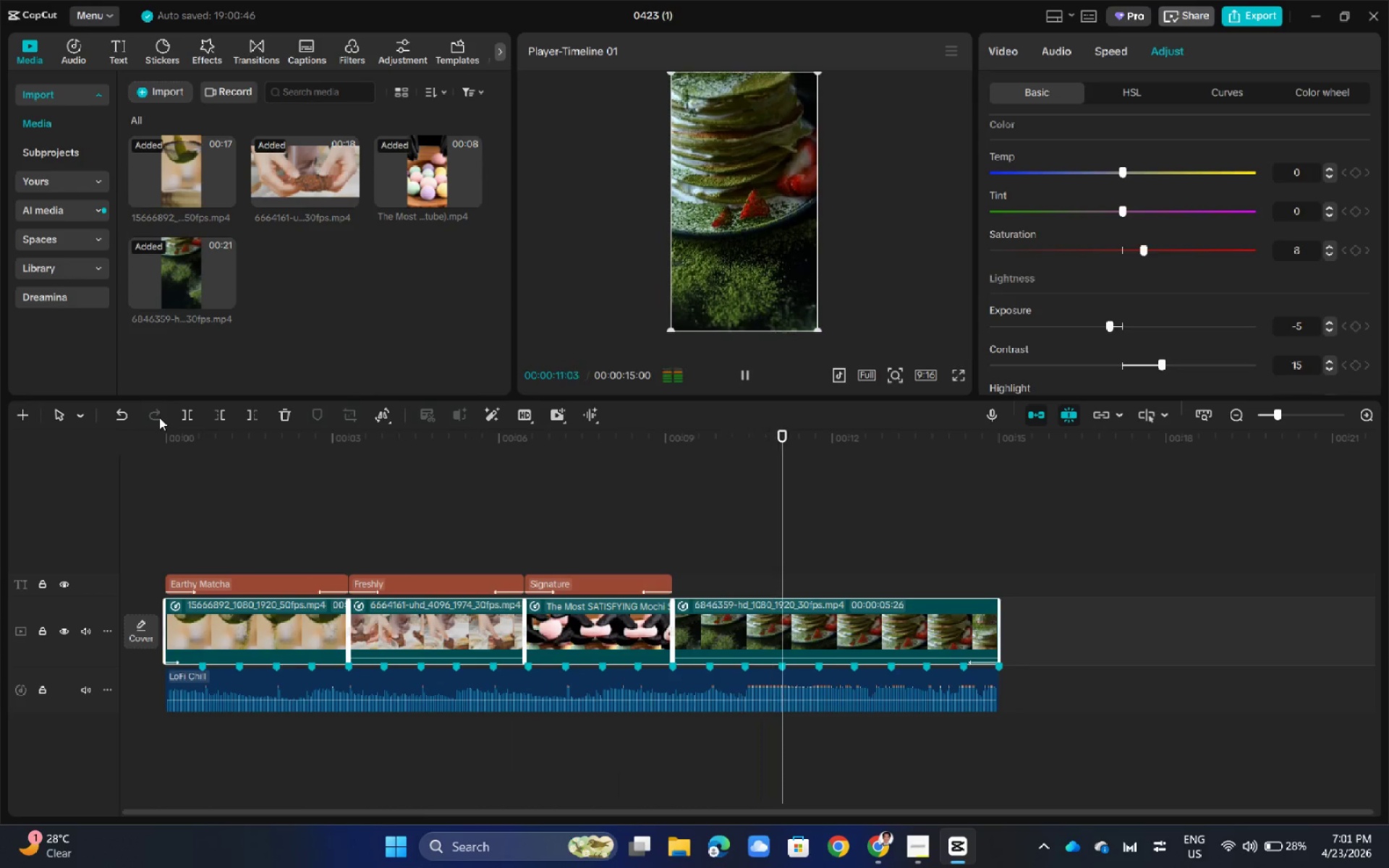 
wait(16.11)
 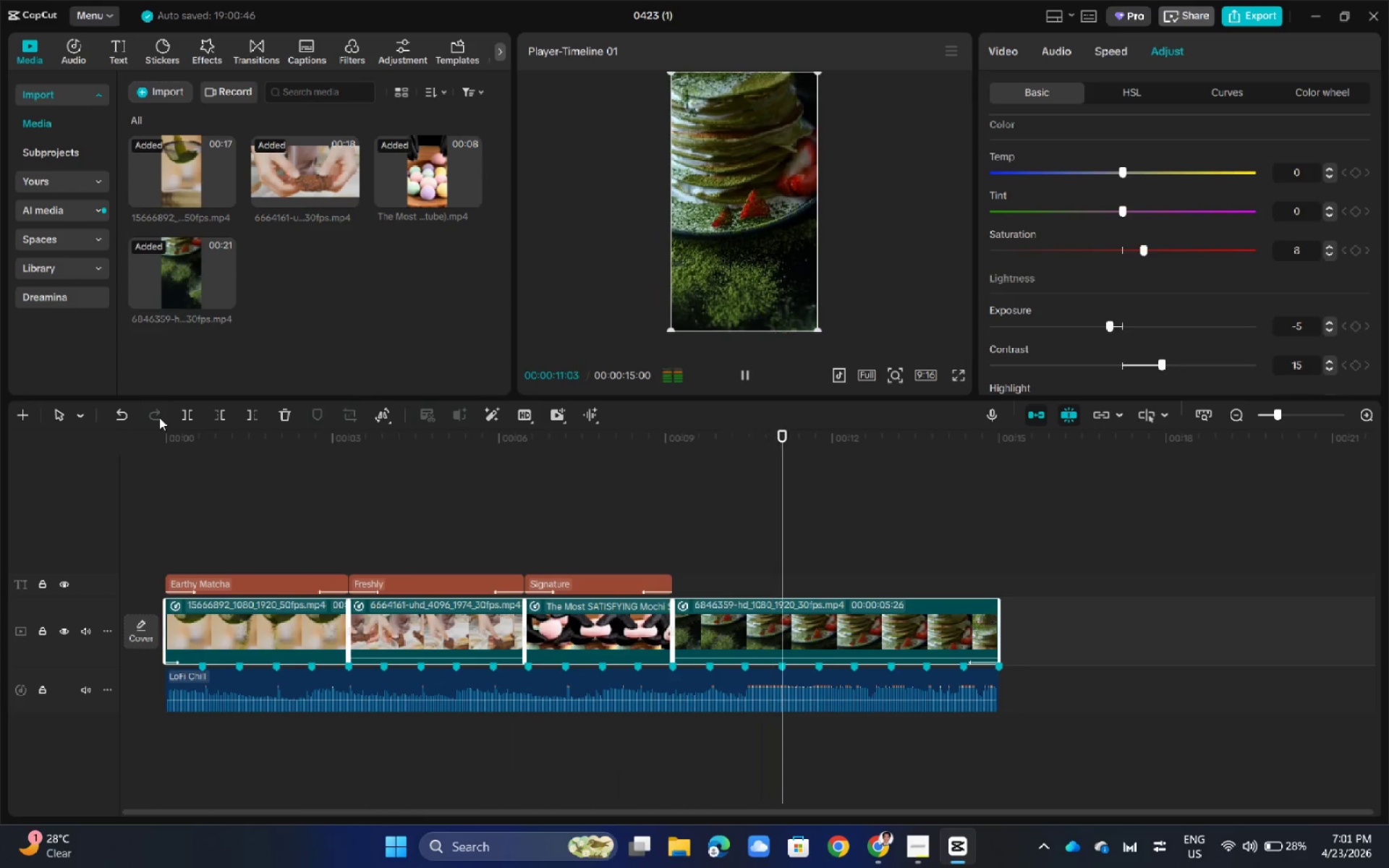 
left_click_drag(start_coordinate=[1000, 431], to_coordinate=[643, 493])
 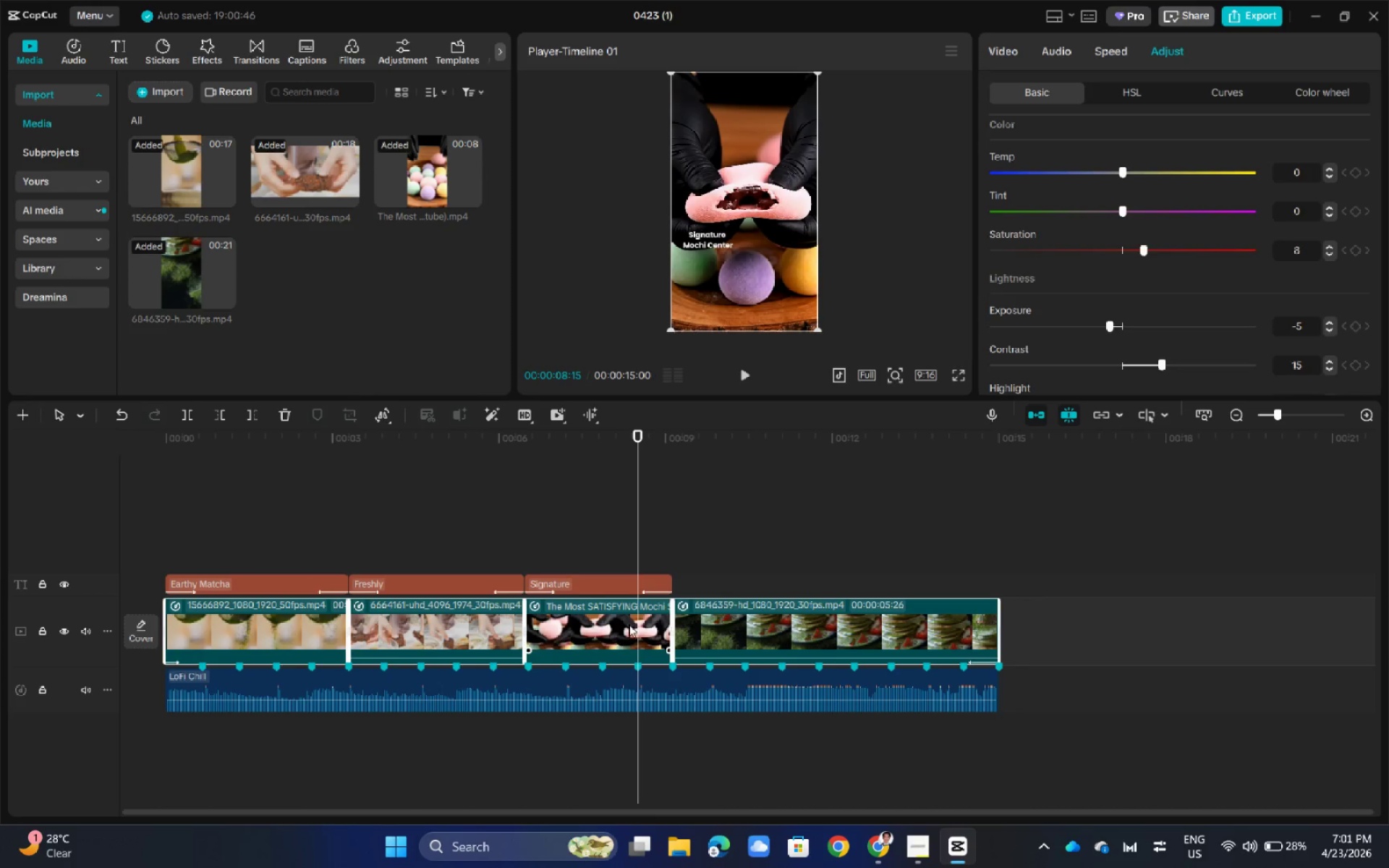 
left_click([629, 624])
 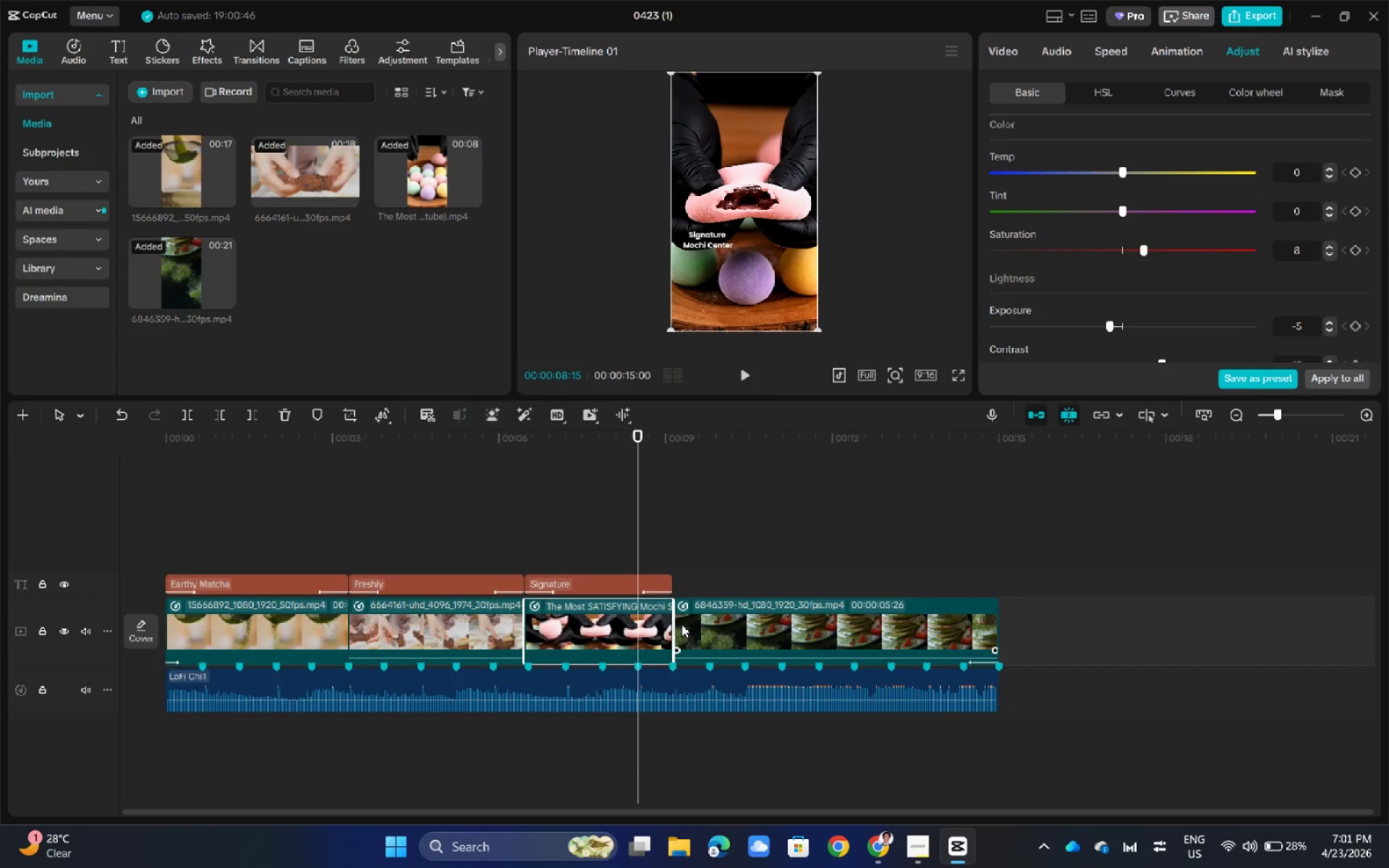 
left_click([663, 616])
 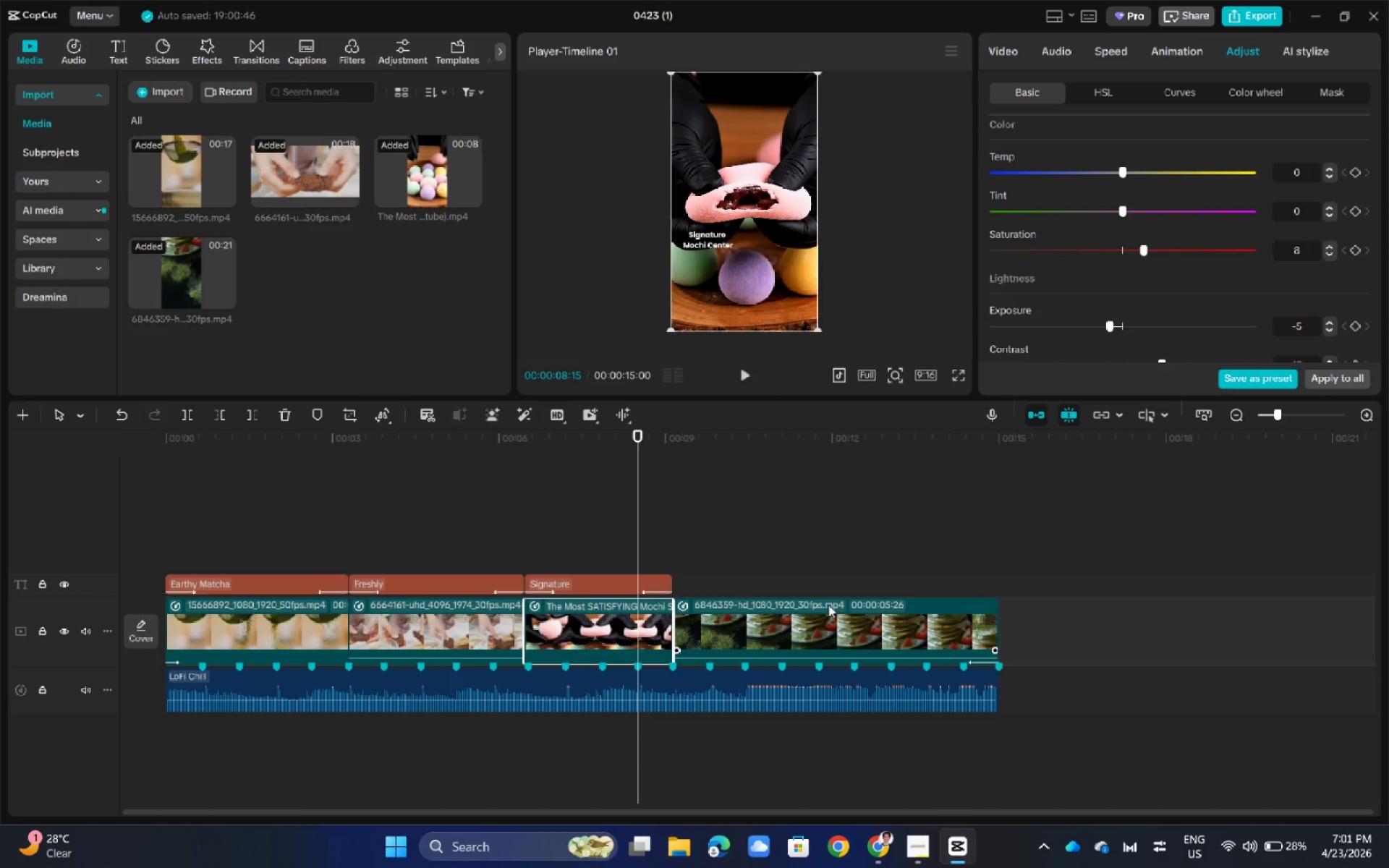 
hold_key(key=ControlLeft, duration=0.45)
scroll: coordinate [734, 612], scroll_direction: up, amount: 6.0
 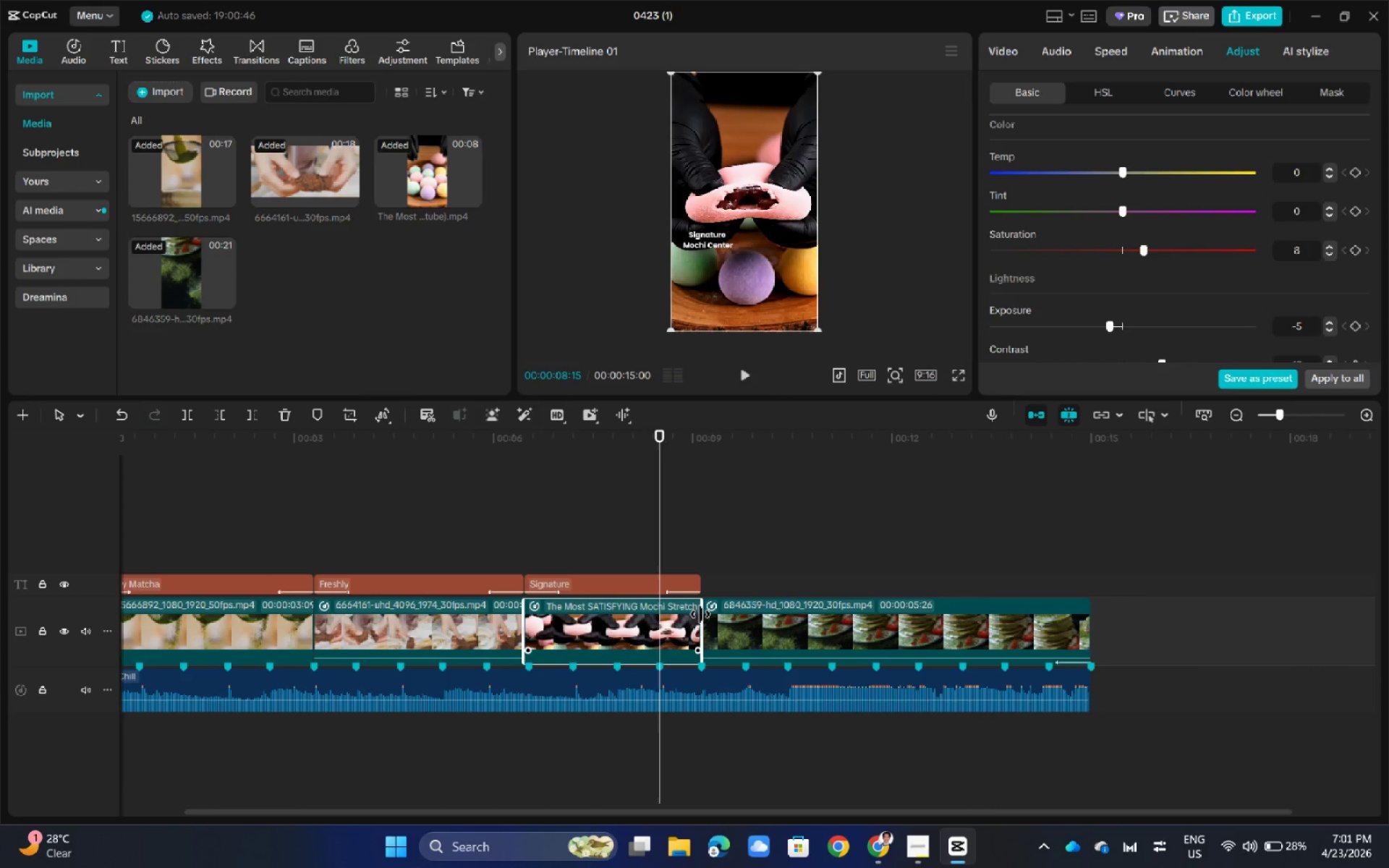 
left_click_drag(start_coordinate=[700, 614], to_coordinate=[700, 620])
 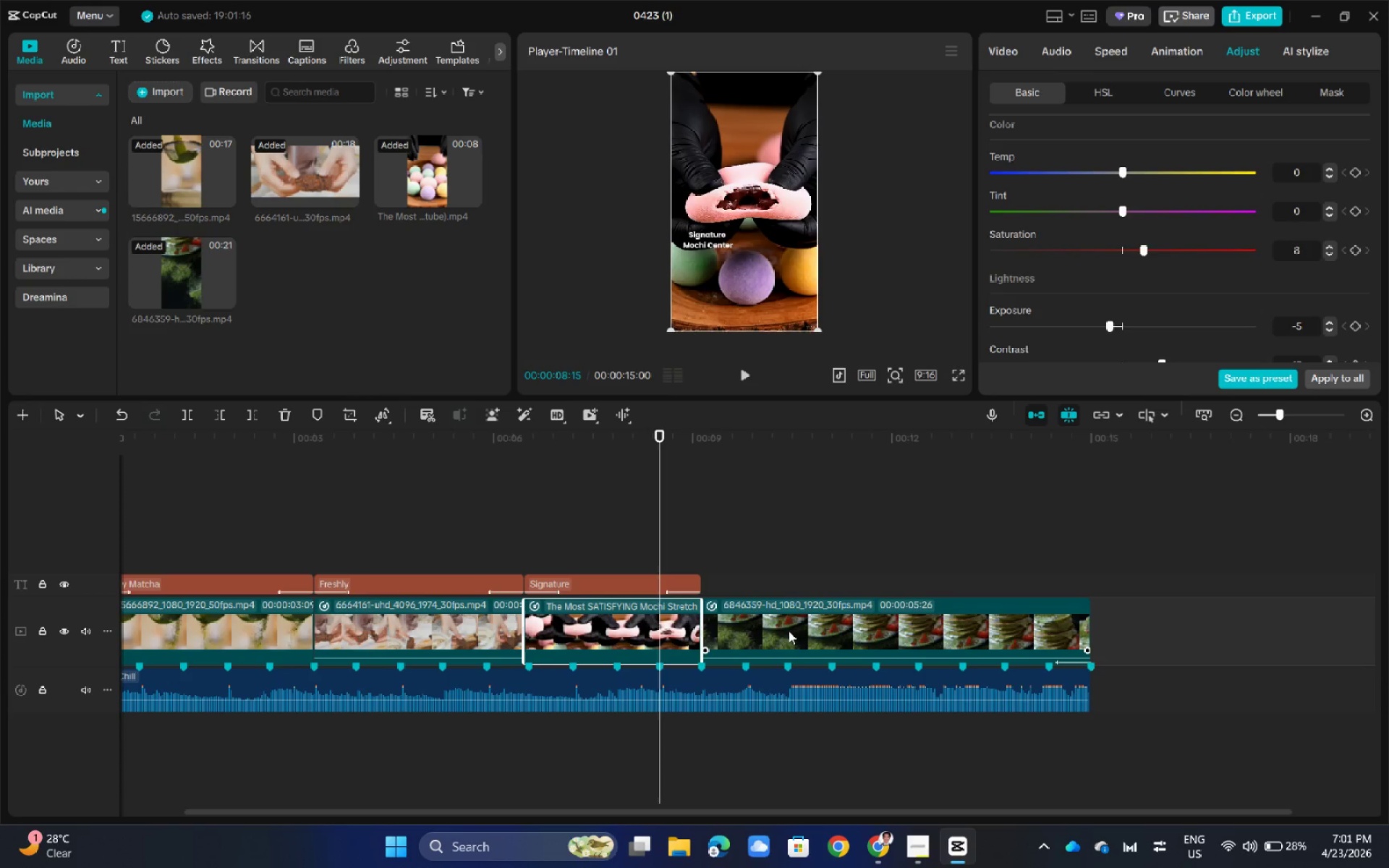 
left_click([663, 621])
 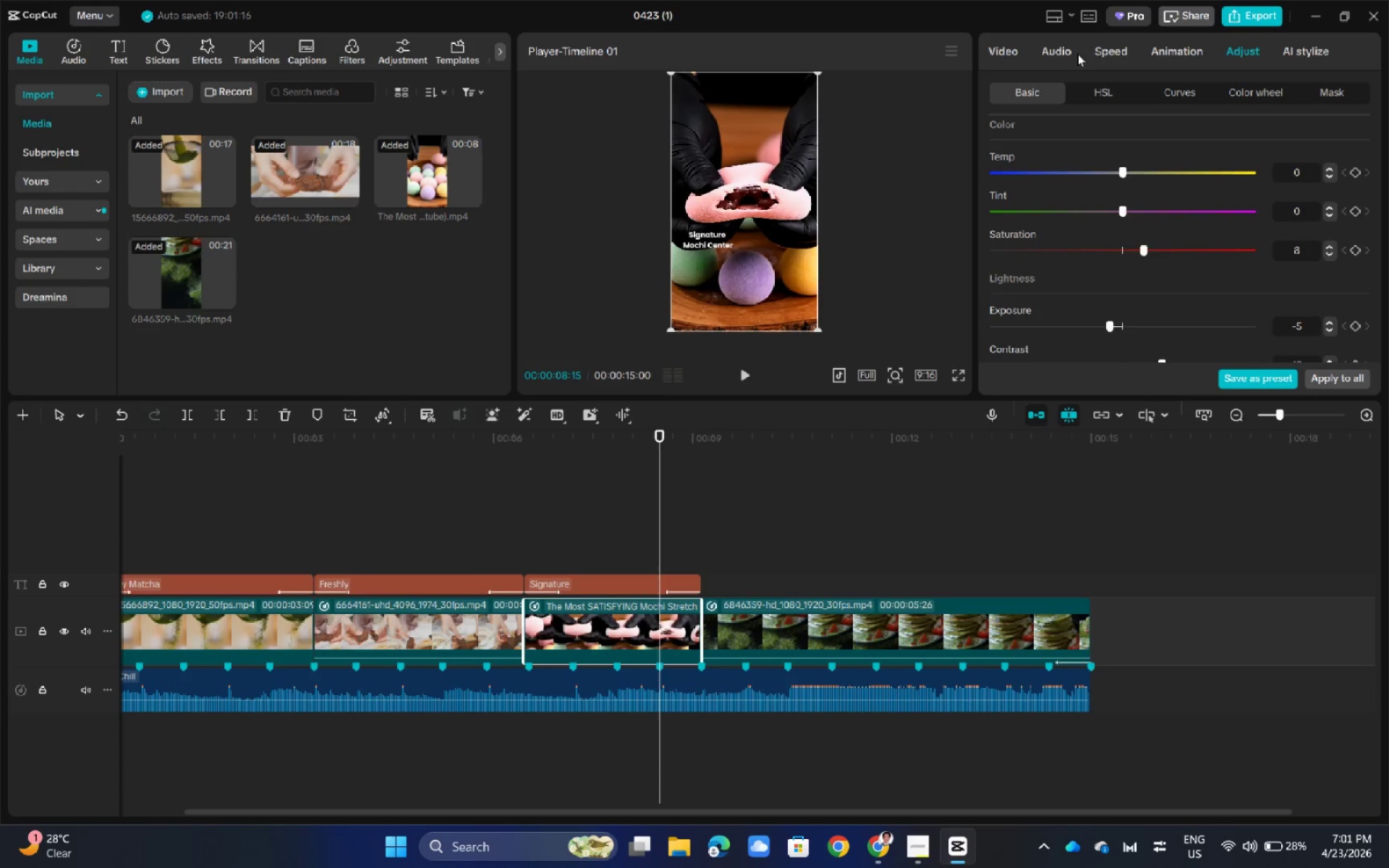 
double_click([1140, 54])
 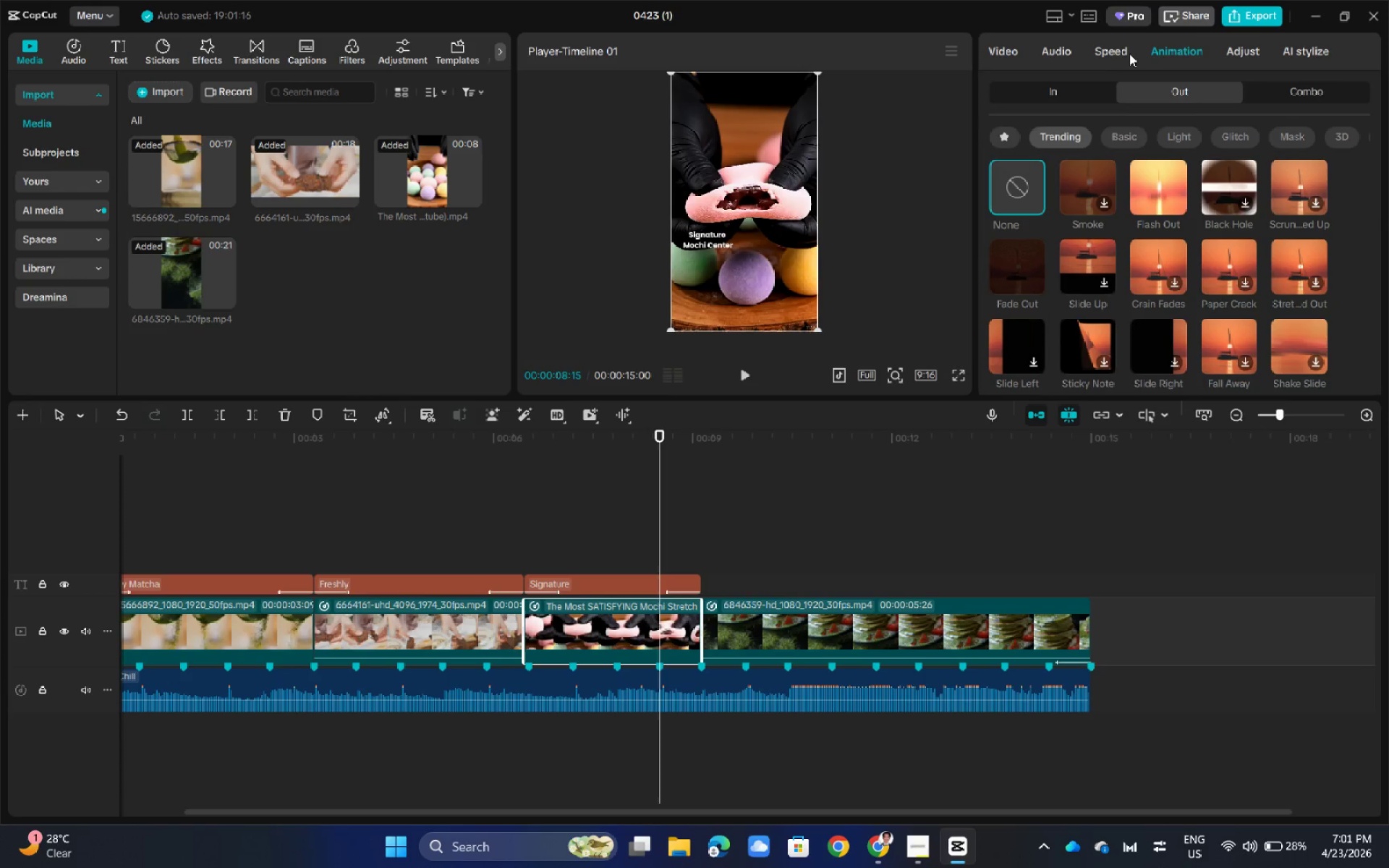 
left_click([1118, 53])
 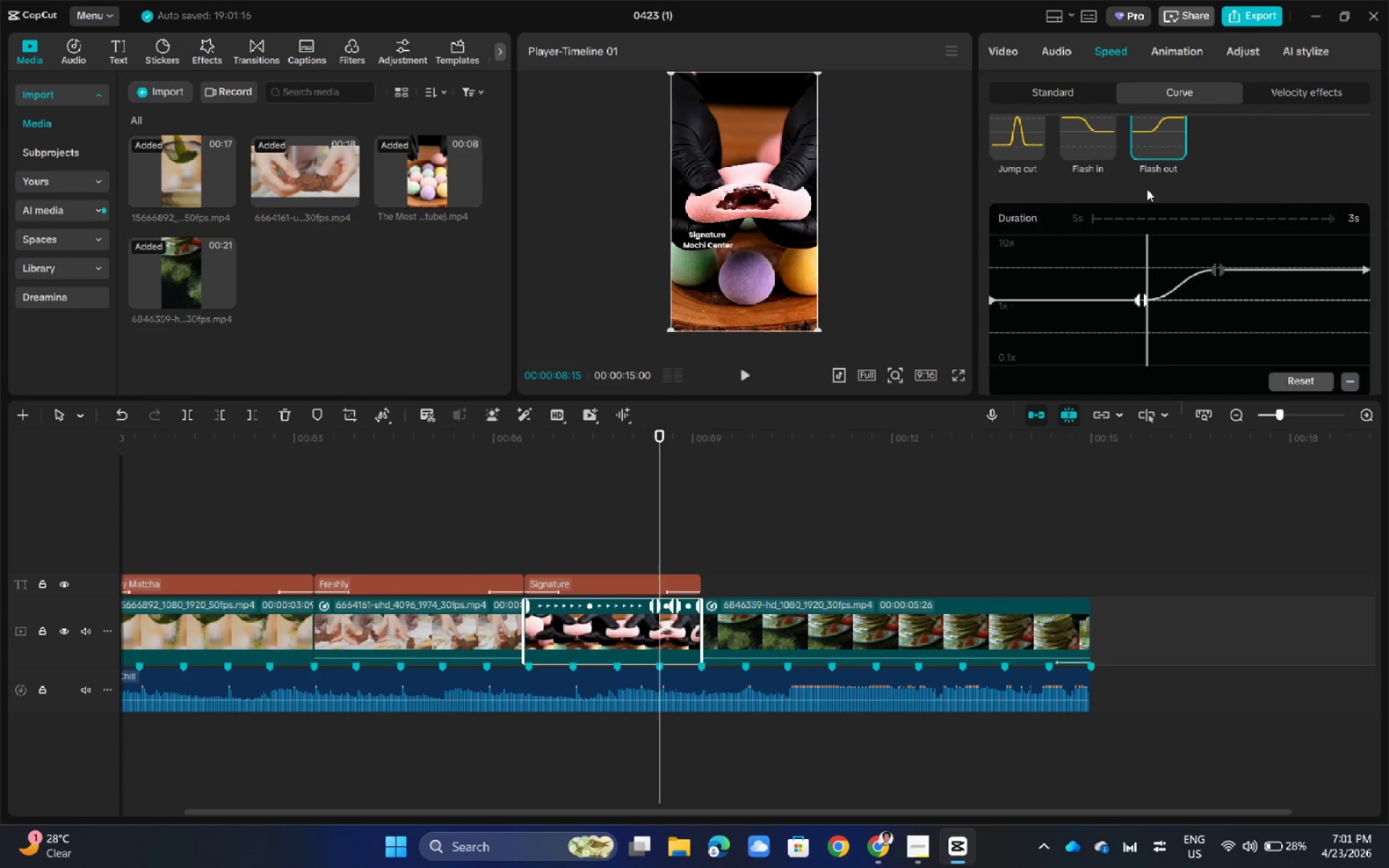 
scroll: coordinate [1196, 224], scroll_direction: up, amount: 11.0
 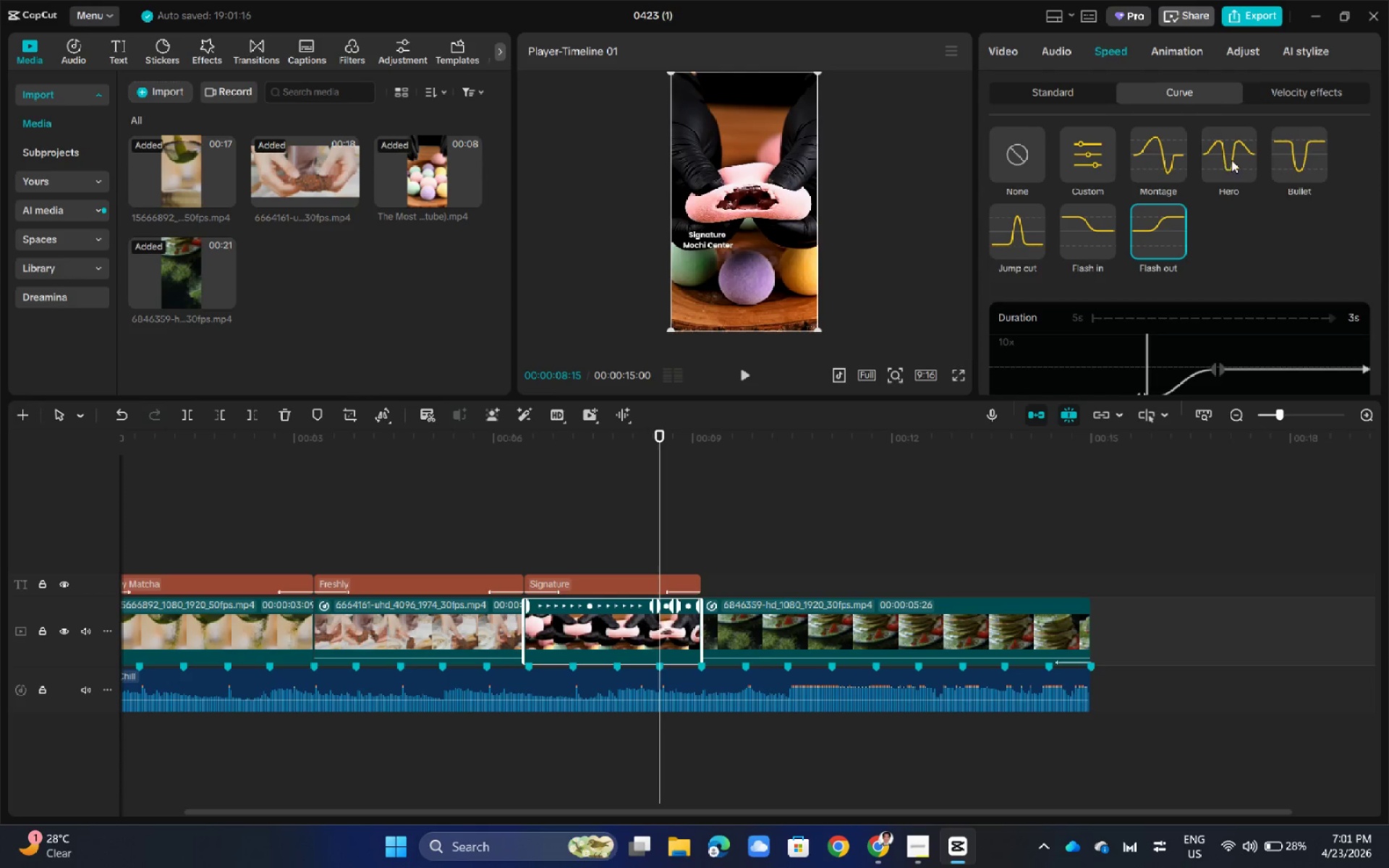 
left_click([1163, 154])
 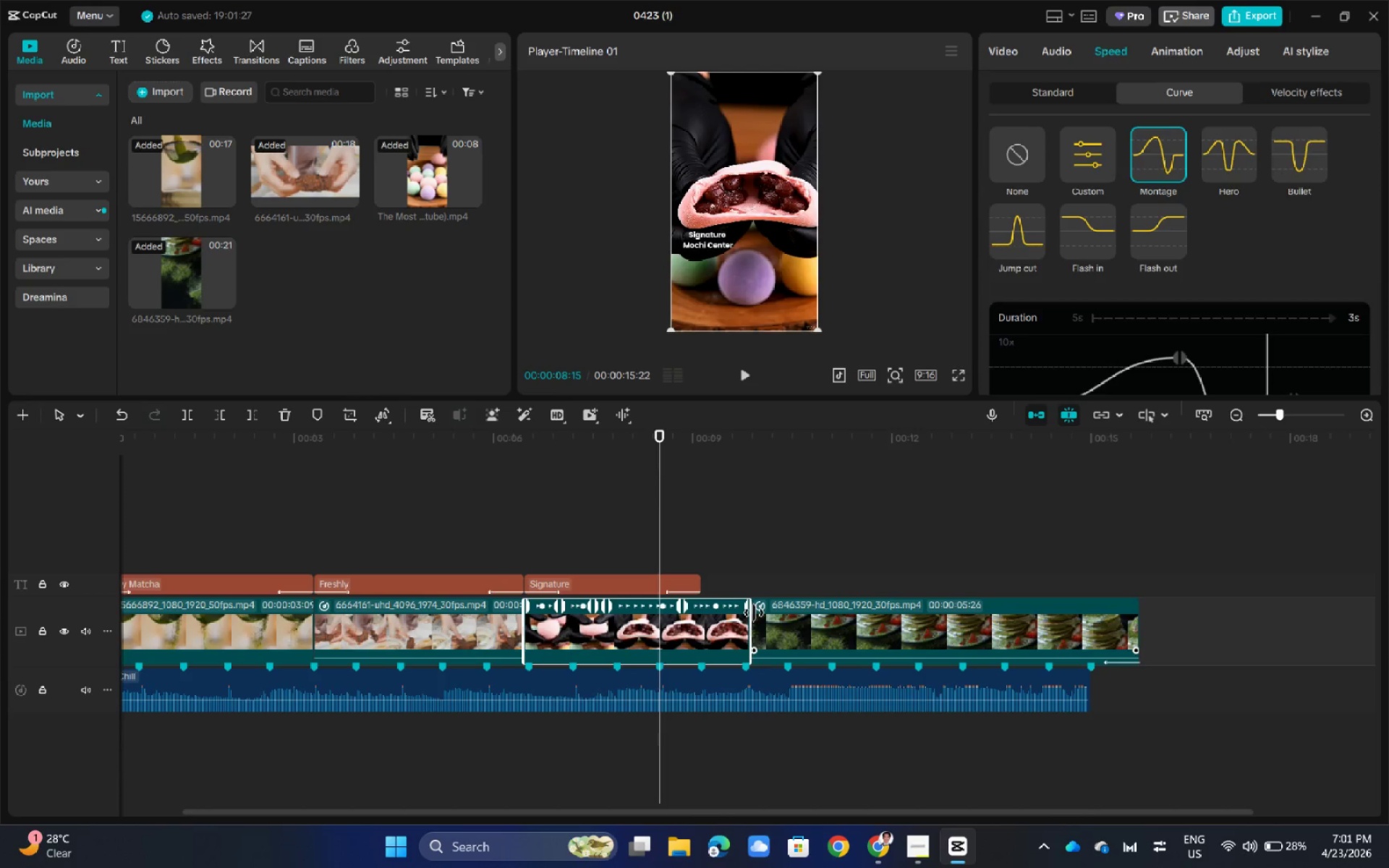 
left_click_drag(start_coordinate=[749, 616], to_coordinate=[737, 614])
 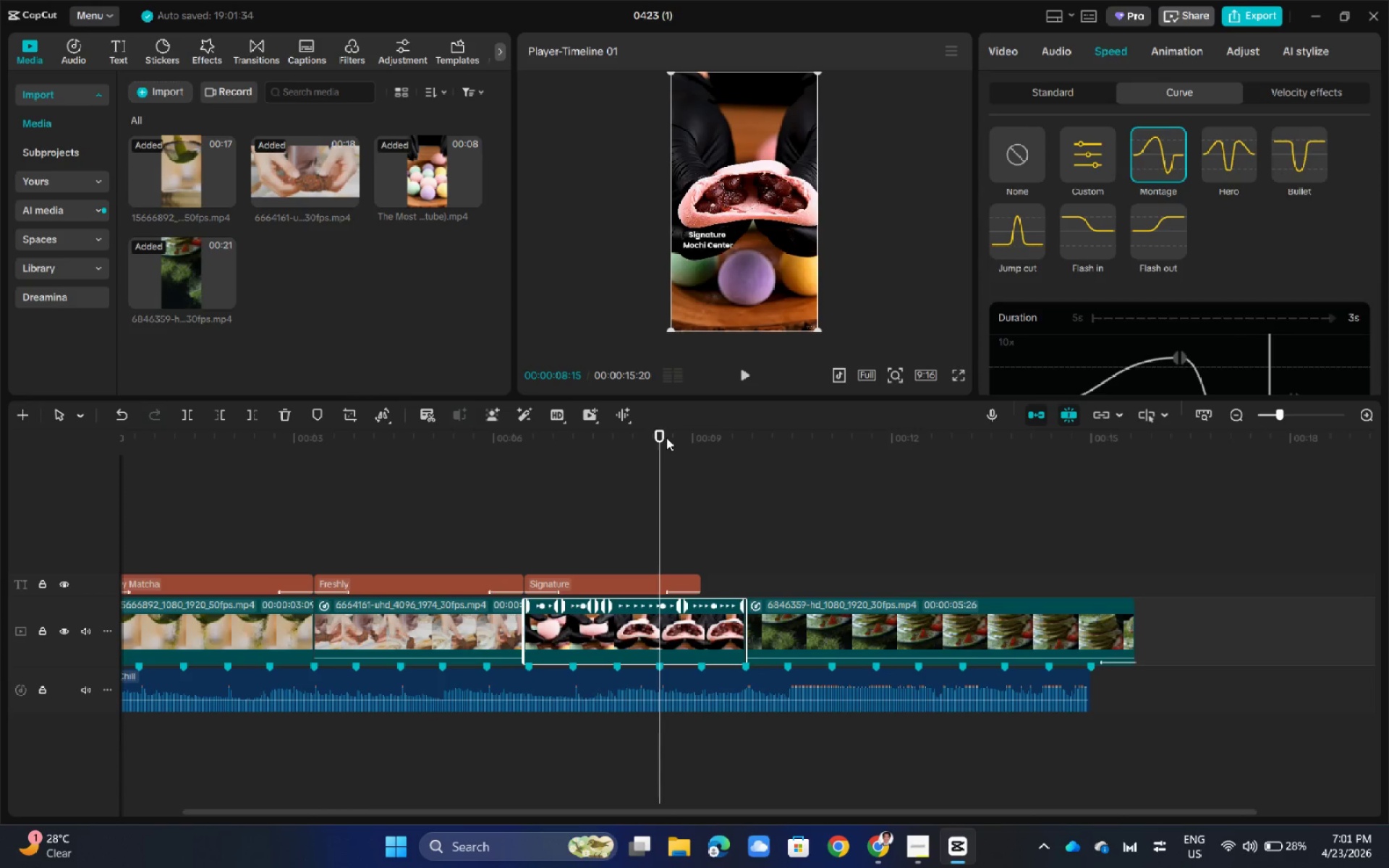 
left_click_drag(start_coordinate=[664, 434], to_coordinate=[521, 466])
 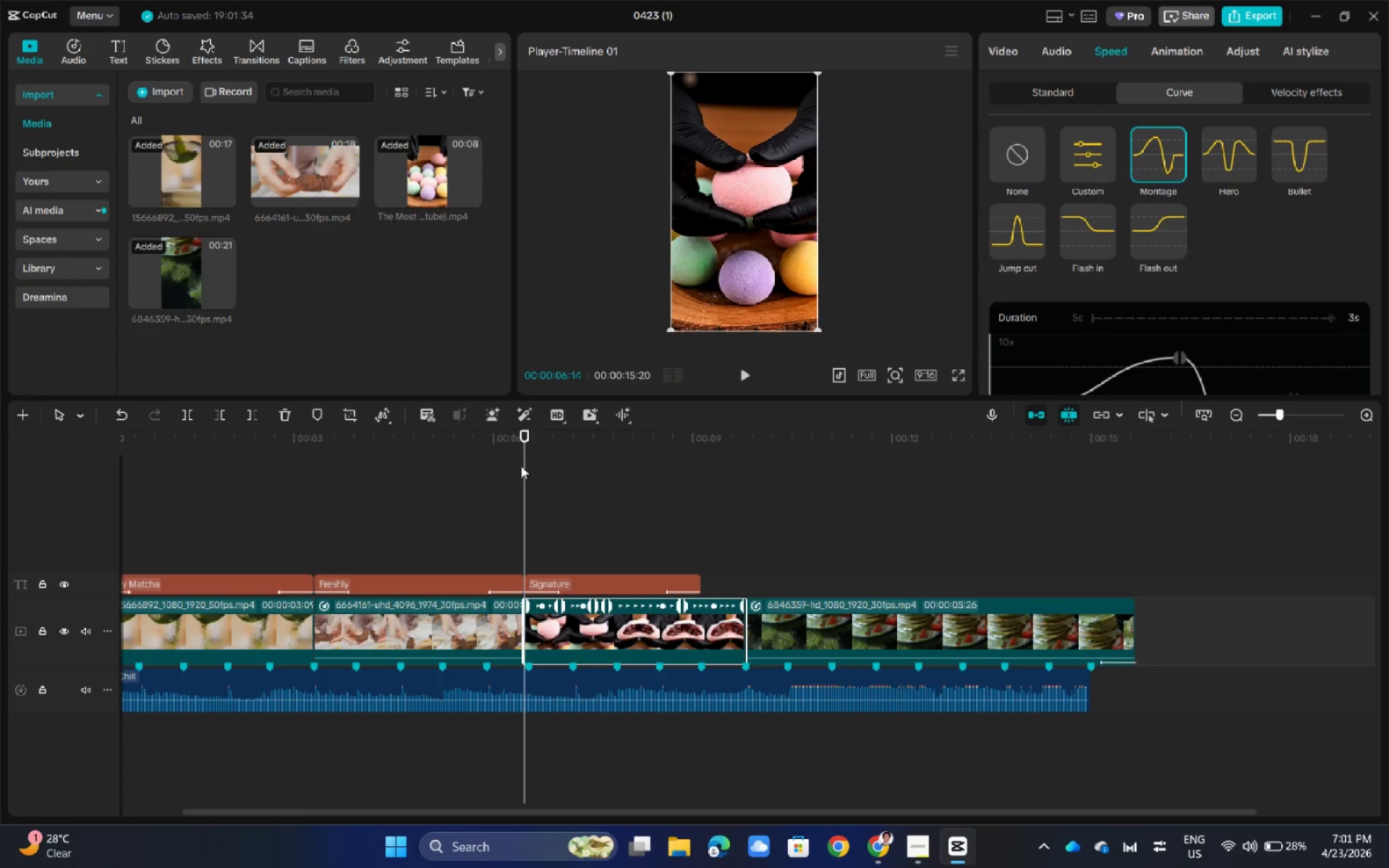 
key(Space)
 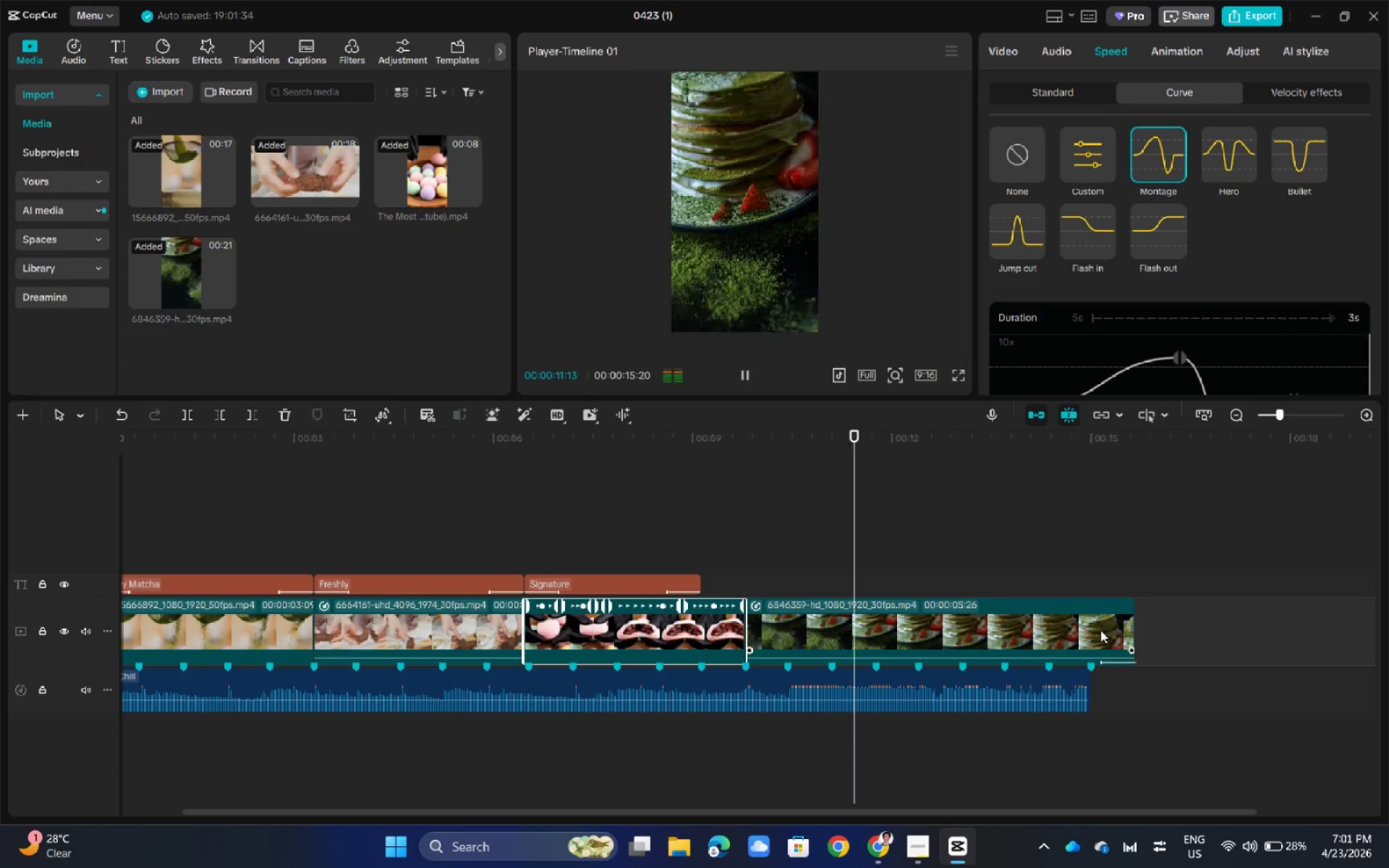 
wait(7.19)
 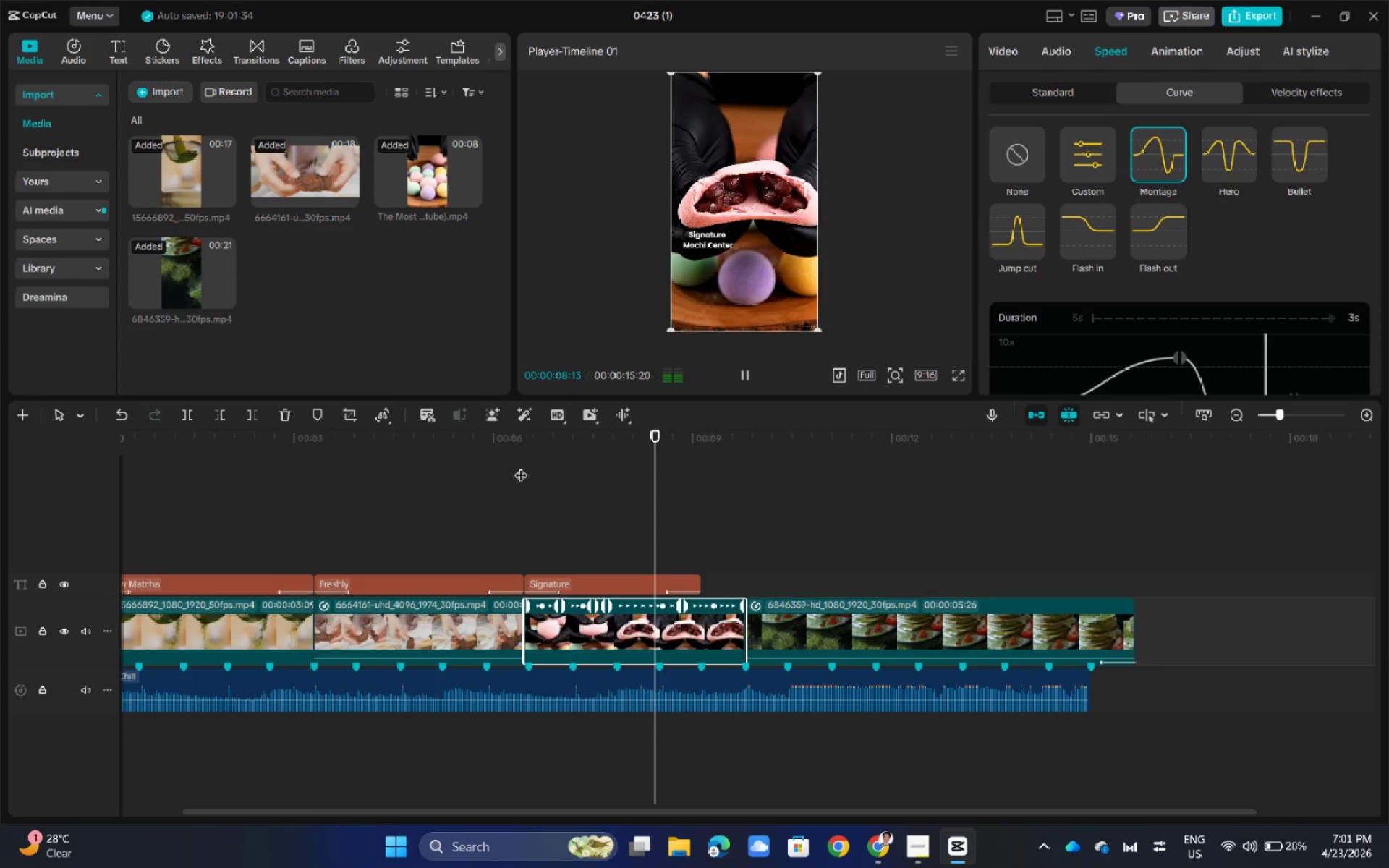 
left_click([1099, 620])
 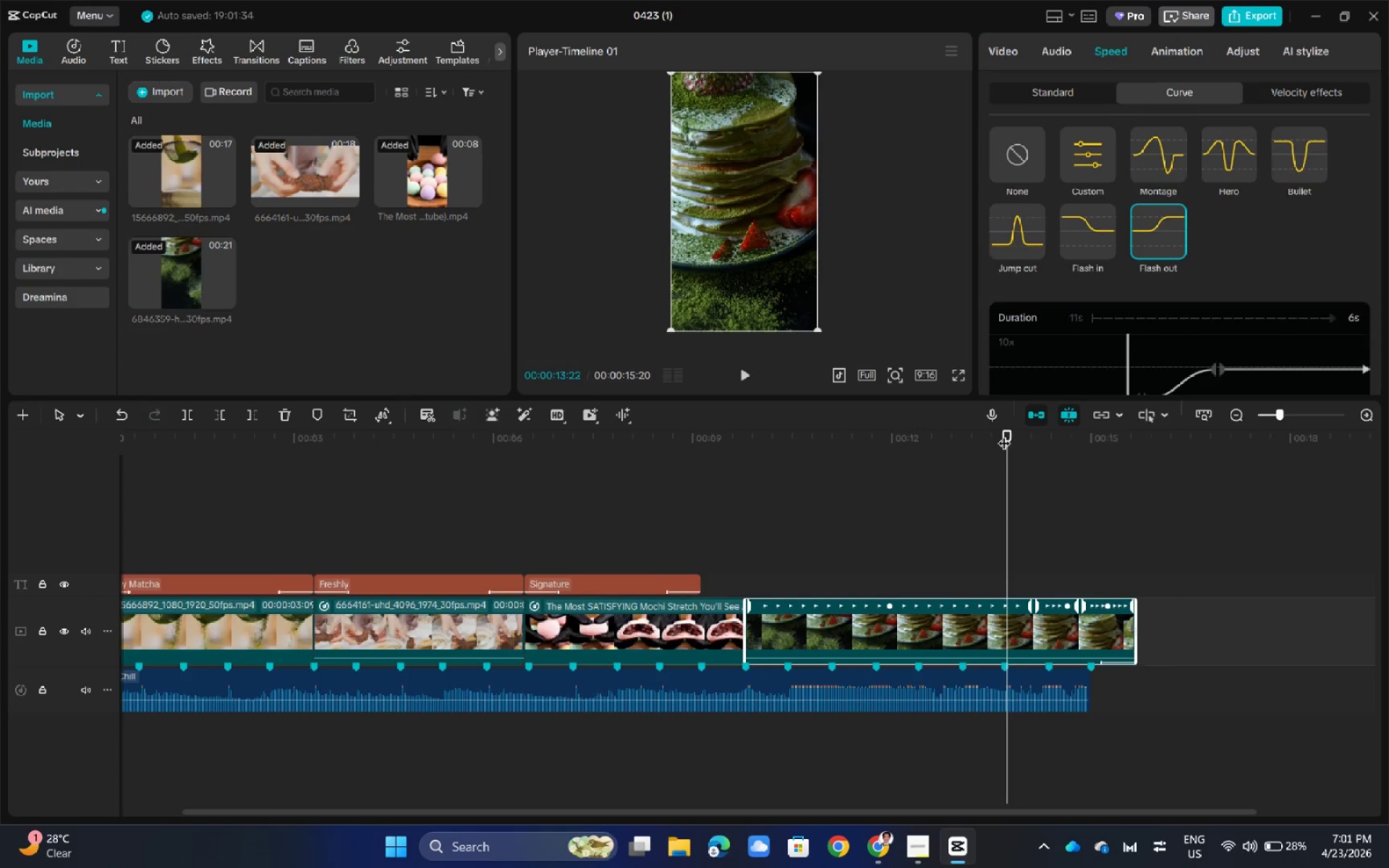 
wait(5.11)
 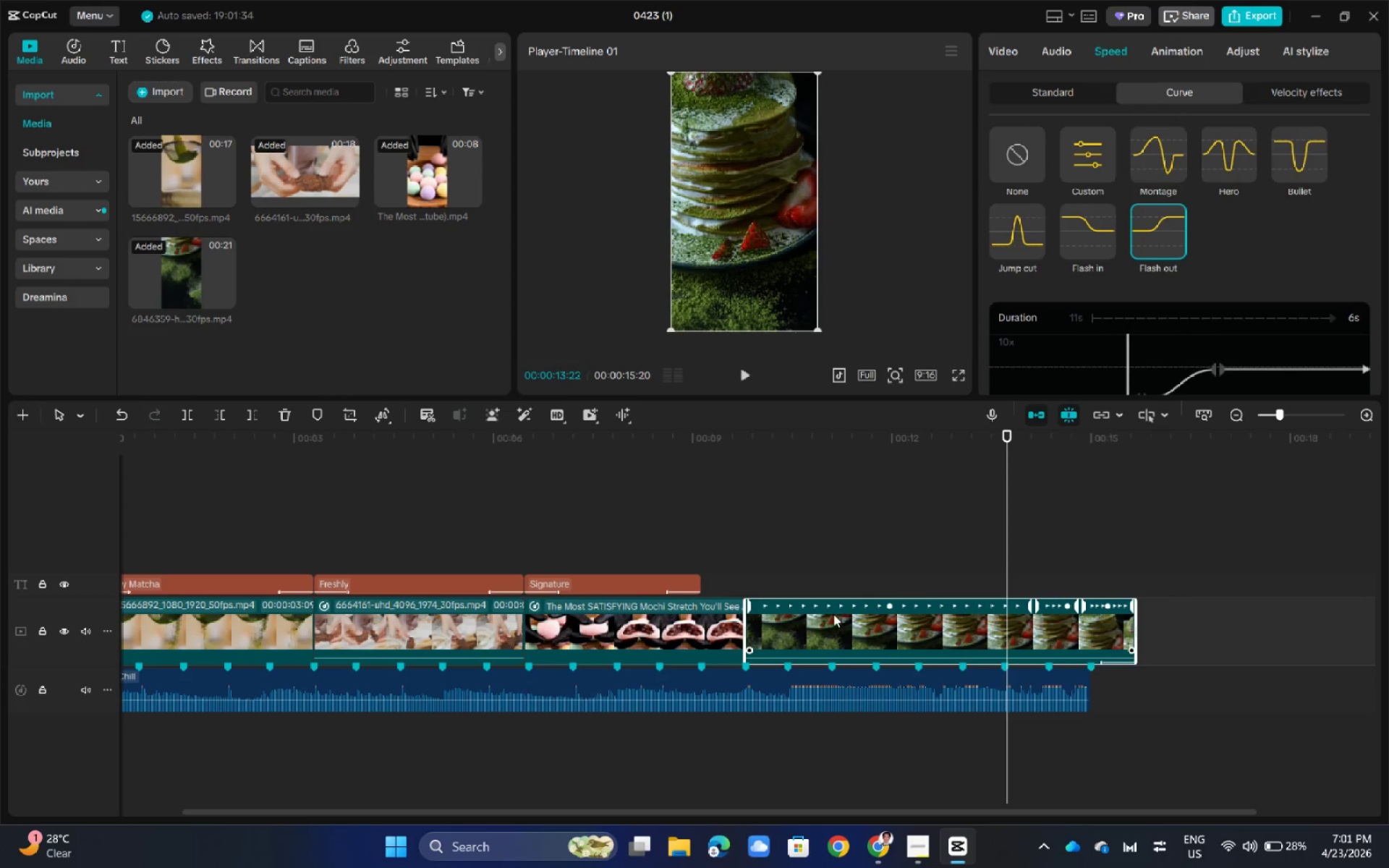 
left_click_drag(start_coordinate=[1139, 630], to_coordinate=[1085, 637])
 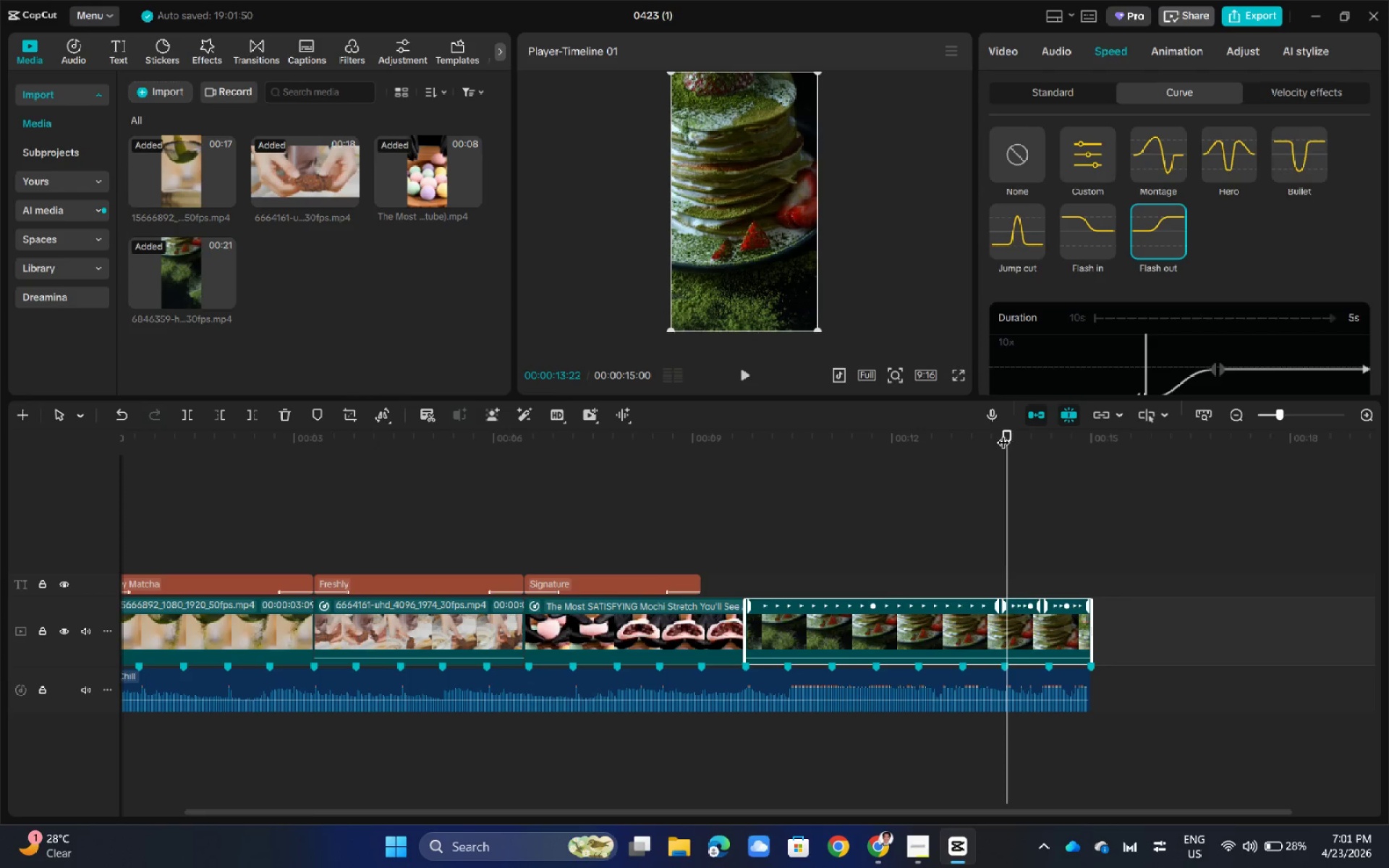 
left_click([1006, 433])
 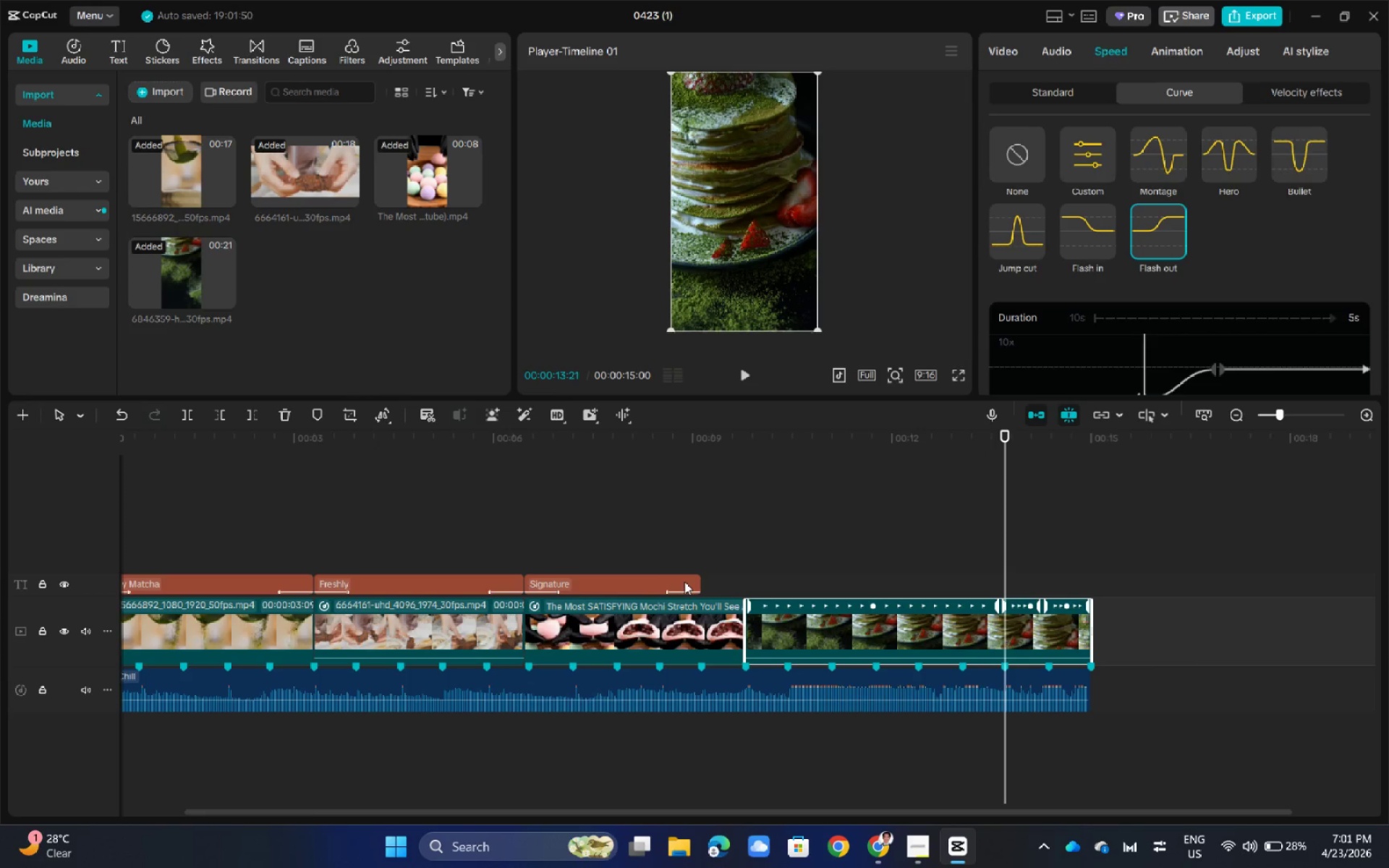 
left_click([670, 573])
 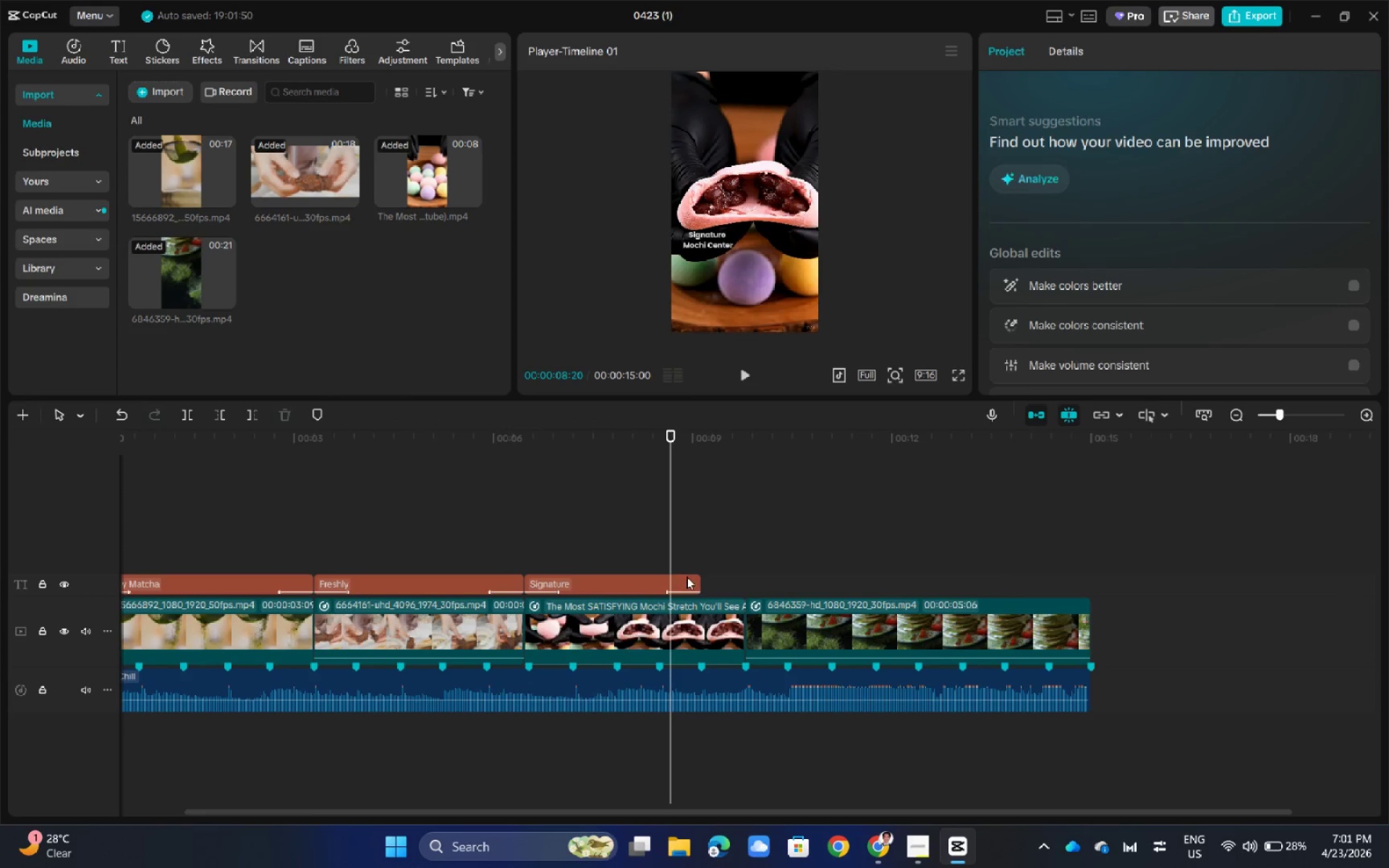 
left_click([687, 576])
 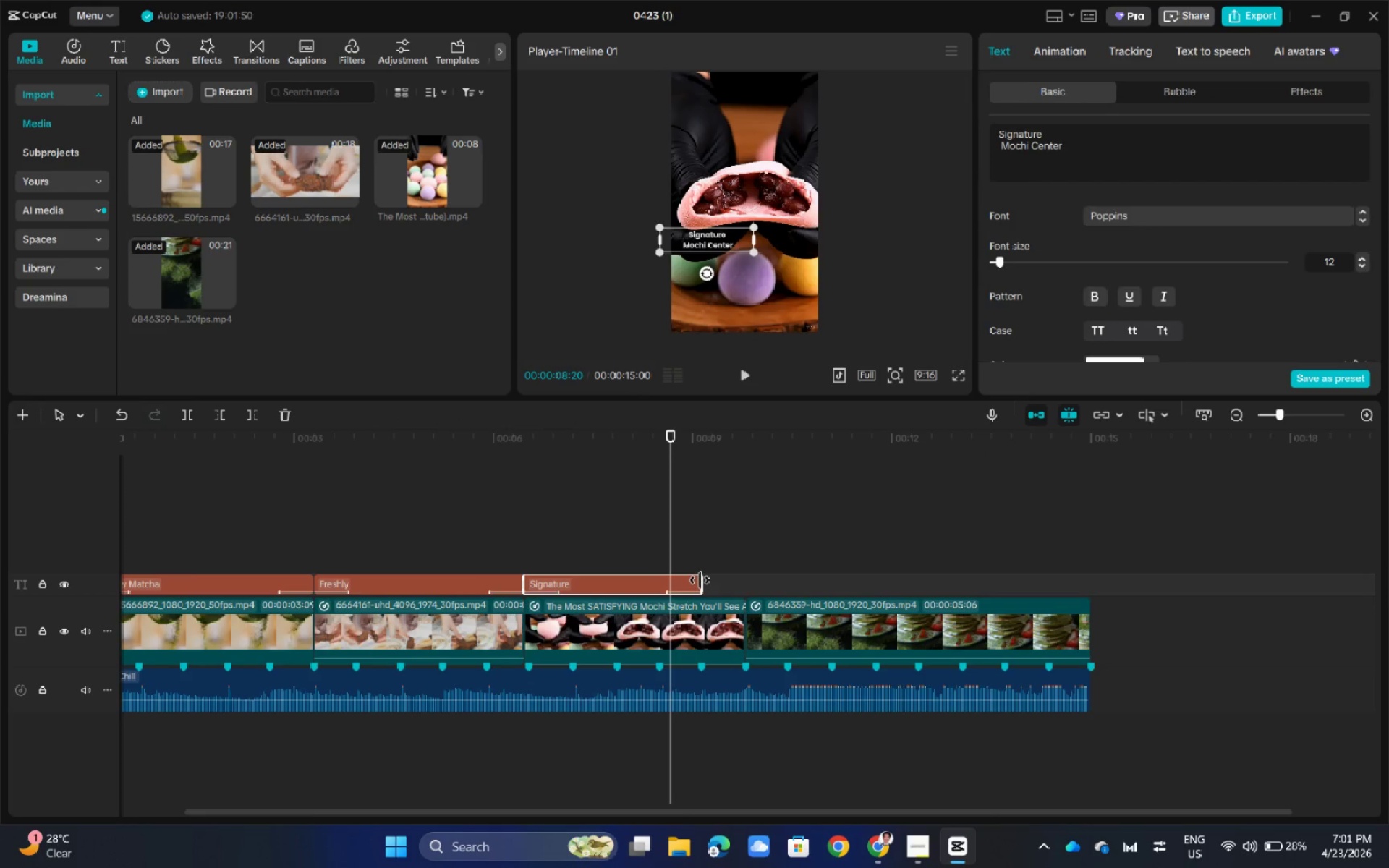 
left_click_drag(start_coordinate=[701, 581], to_coordinate=[742, 584])
 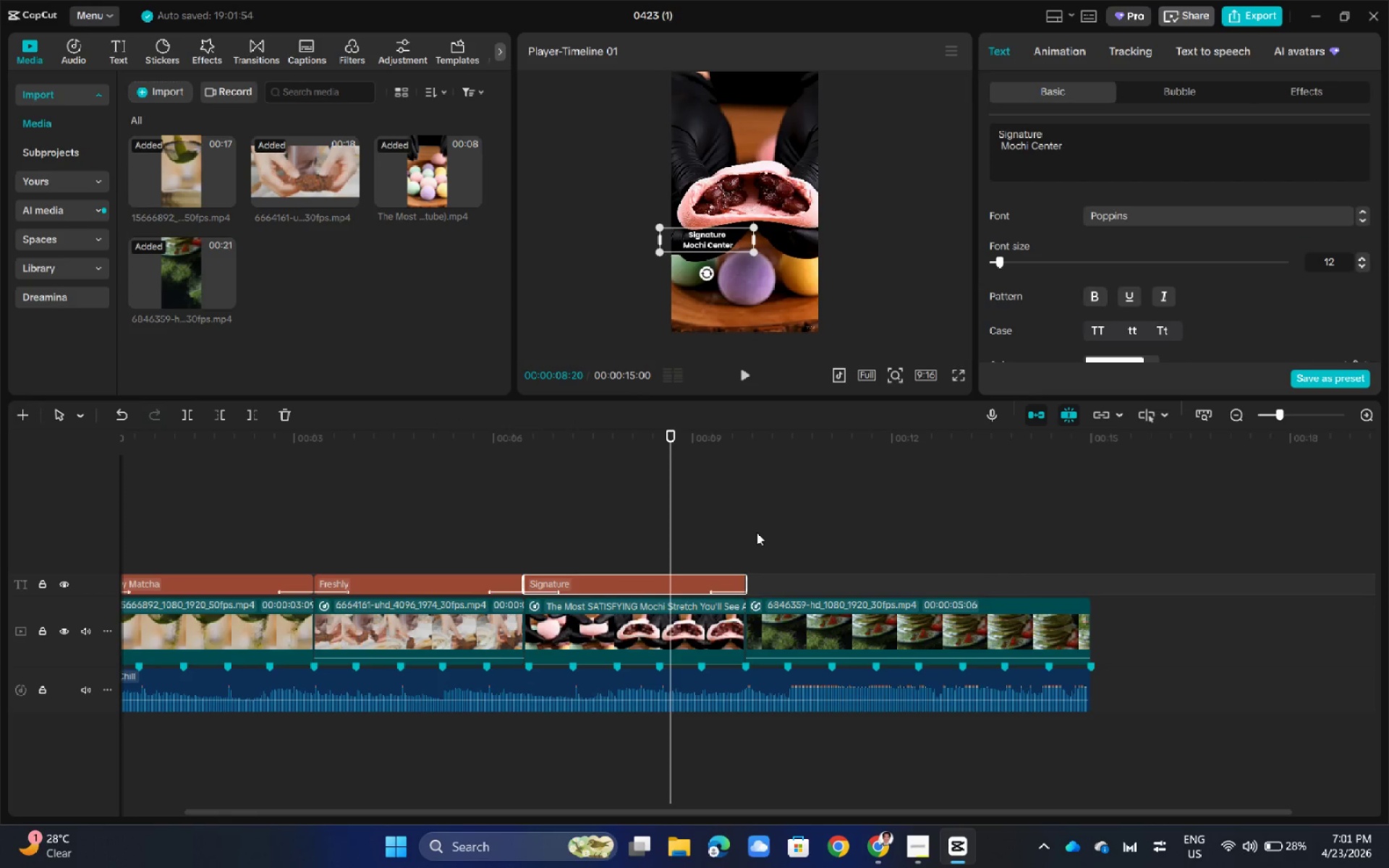 
left_click([783, 514])
 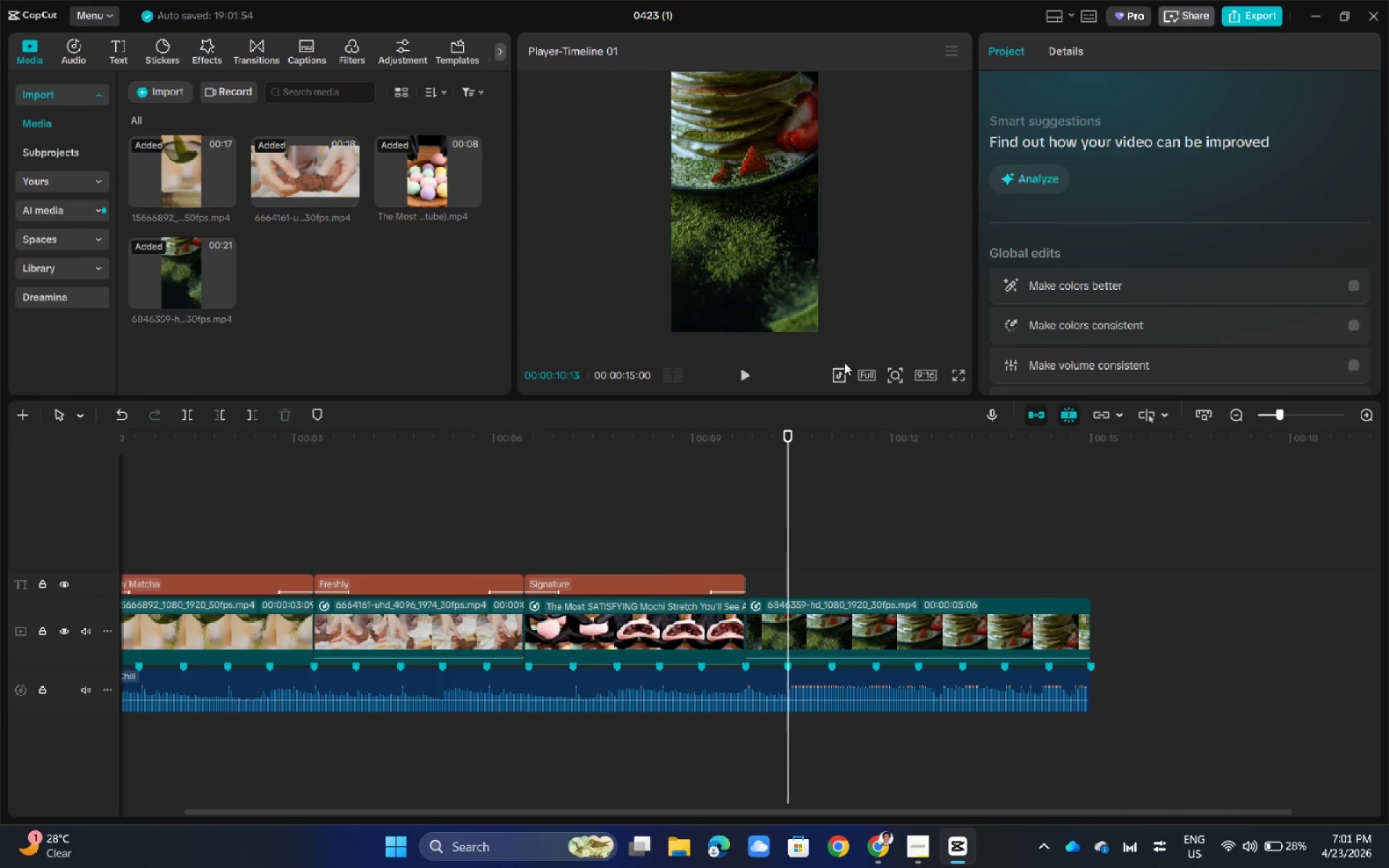 
left_click([910, 205])
 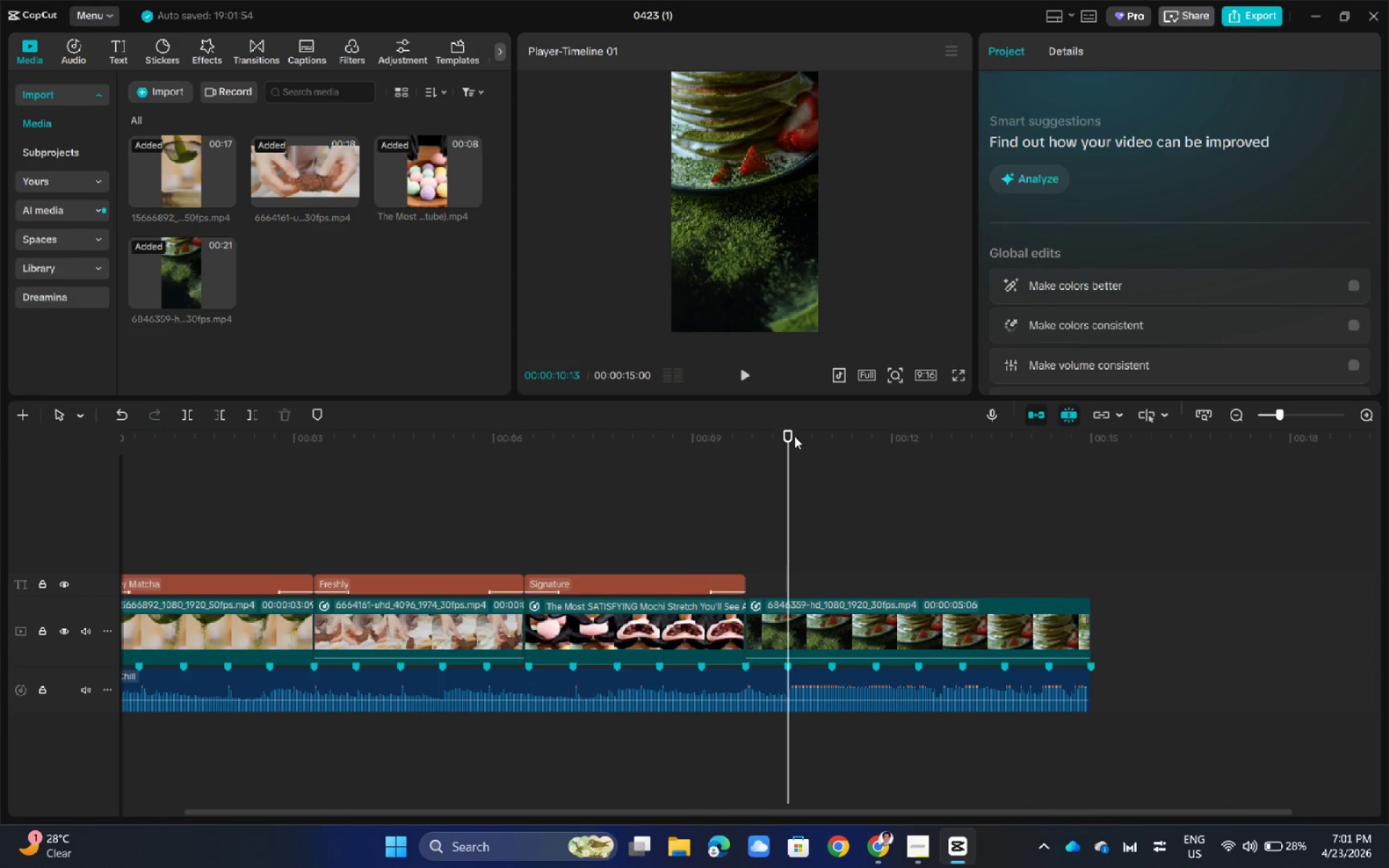 
left_click([793, 435])
 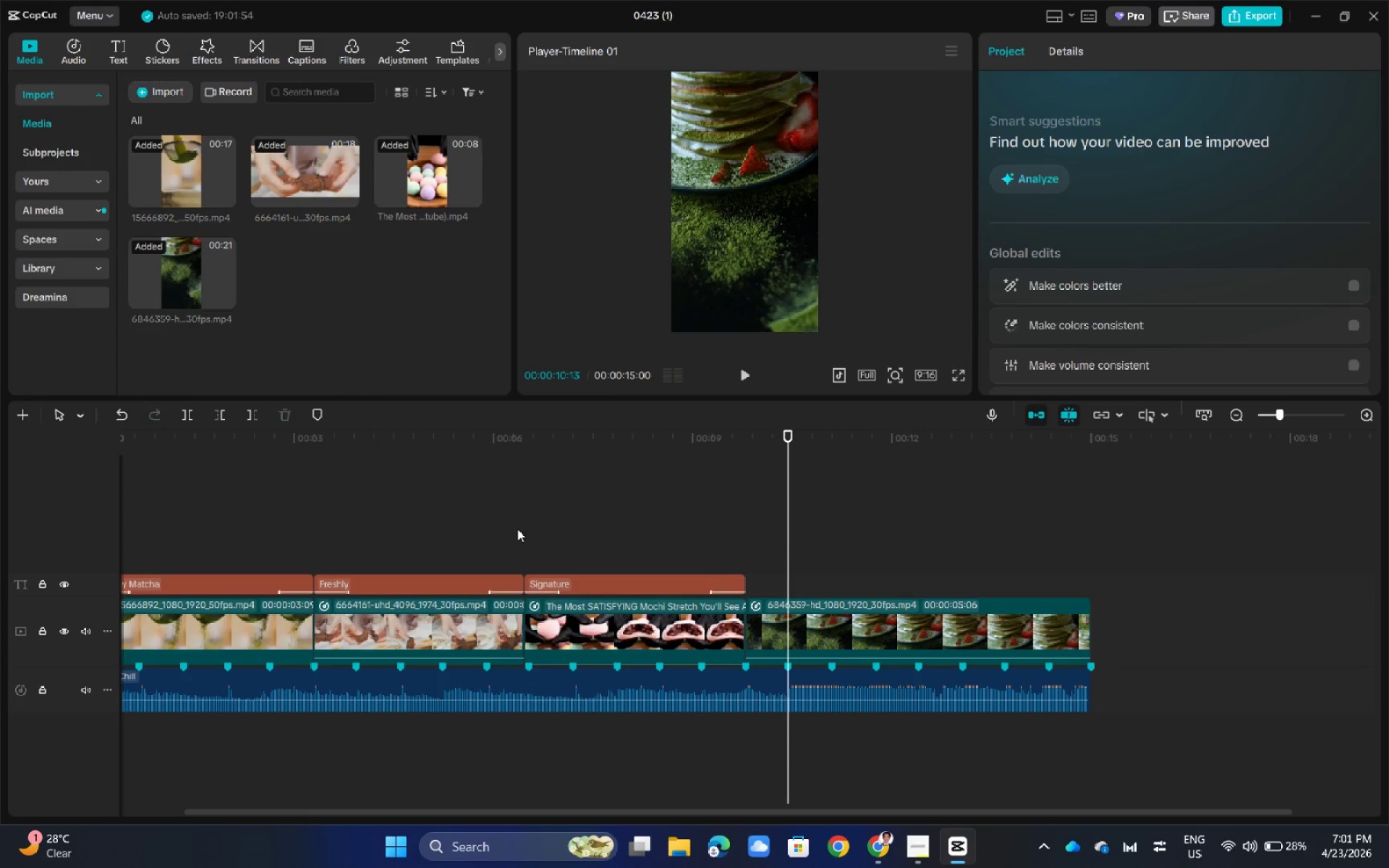 
triple_click([521, 521])
 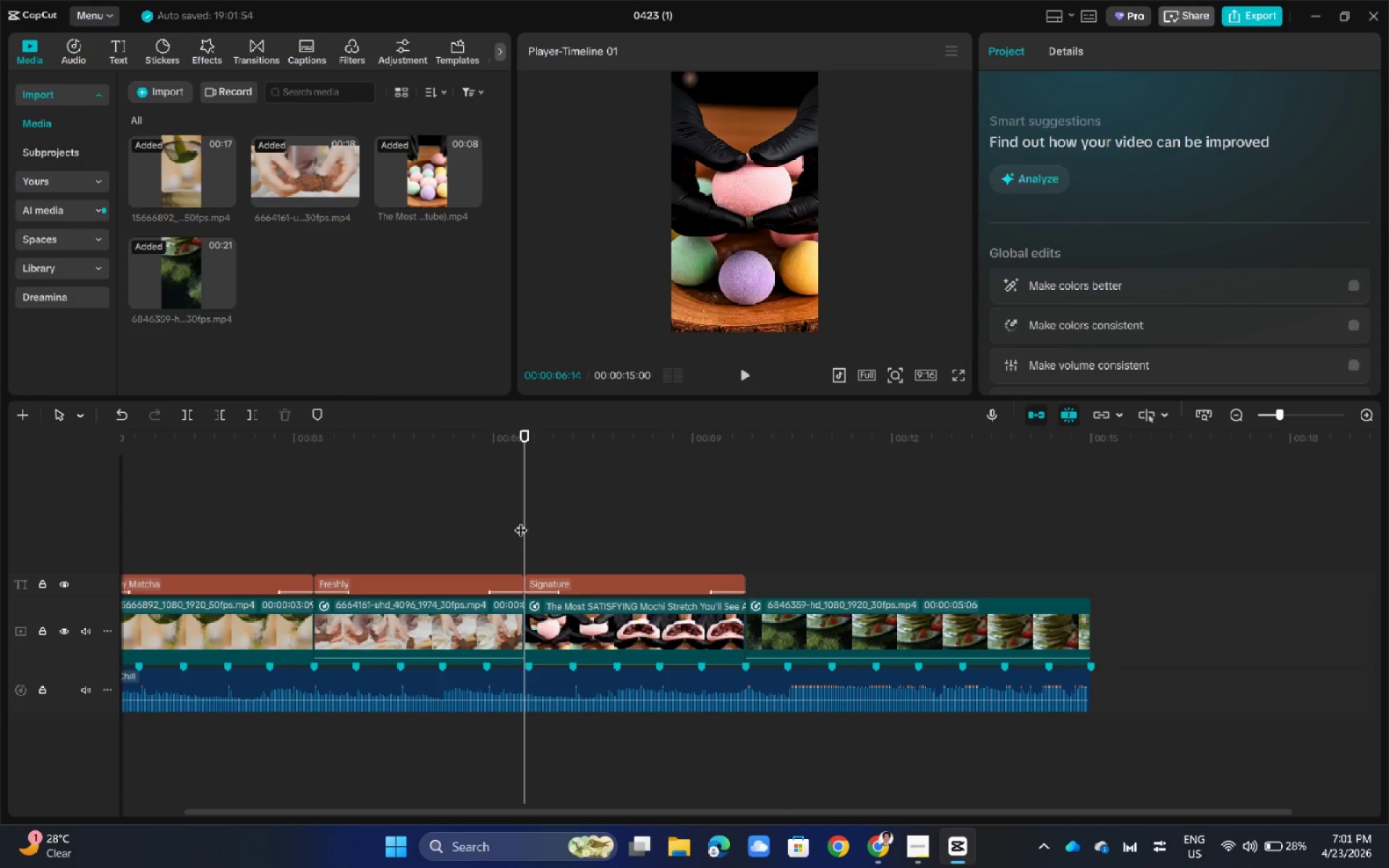 
key(Space)
 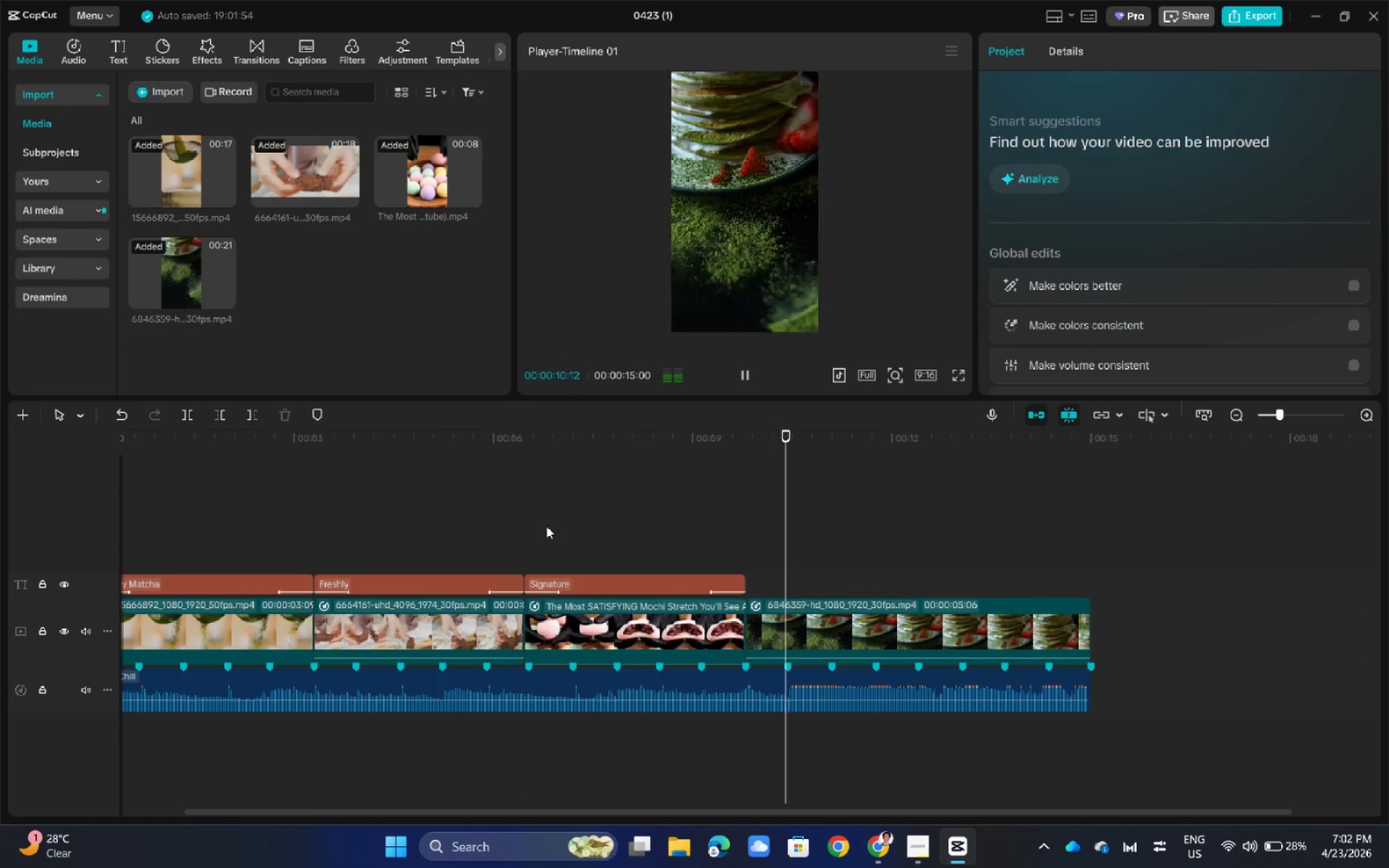 
wait(5.59)
 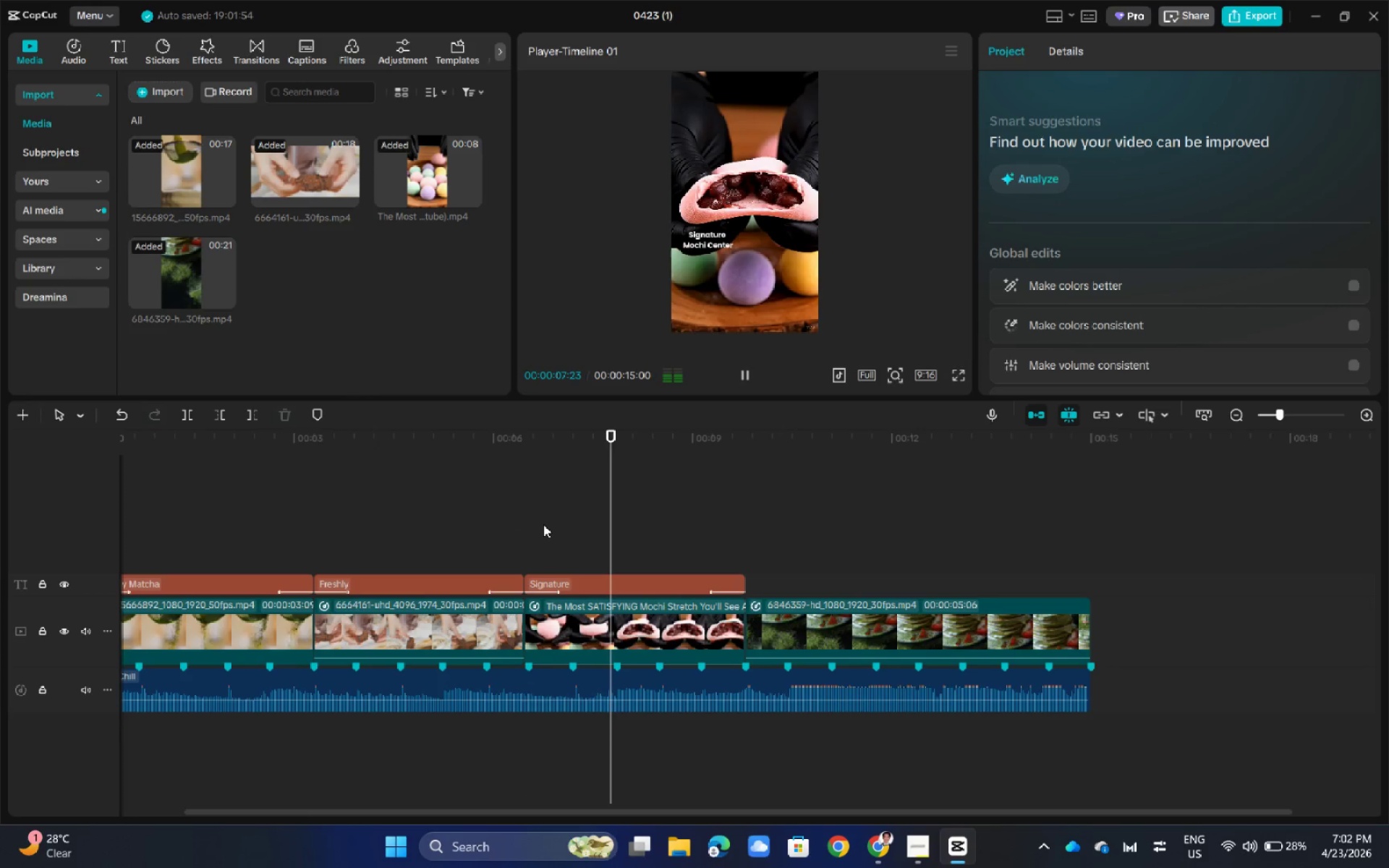 
key(Space)
 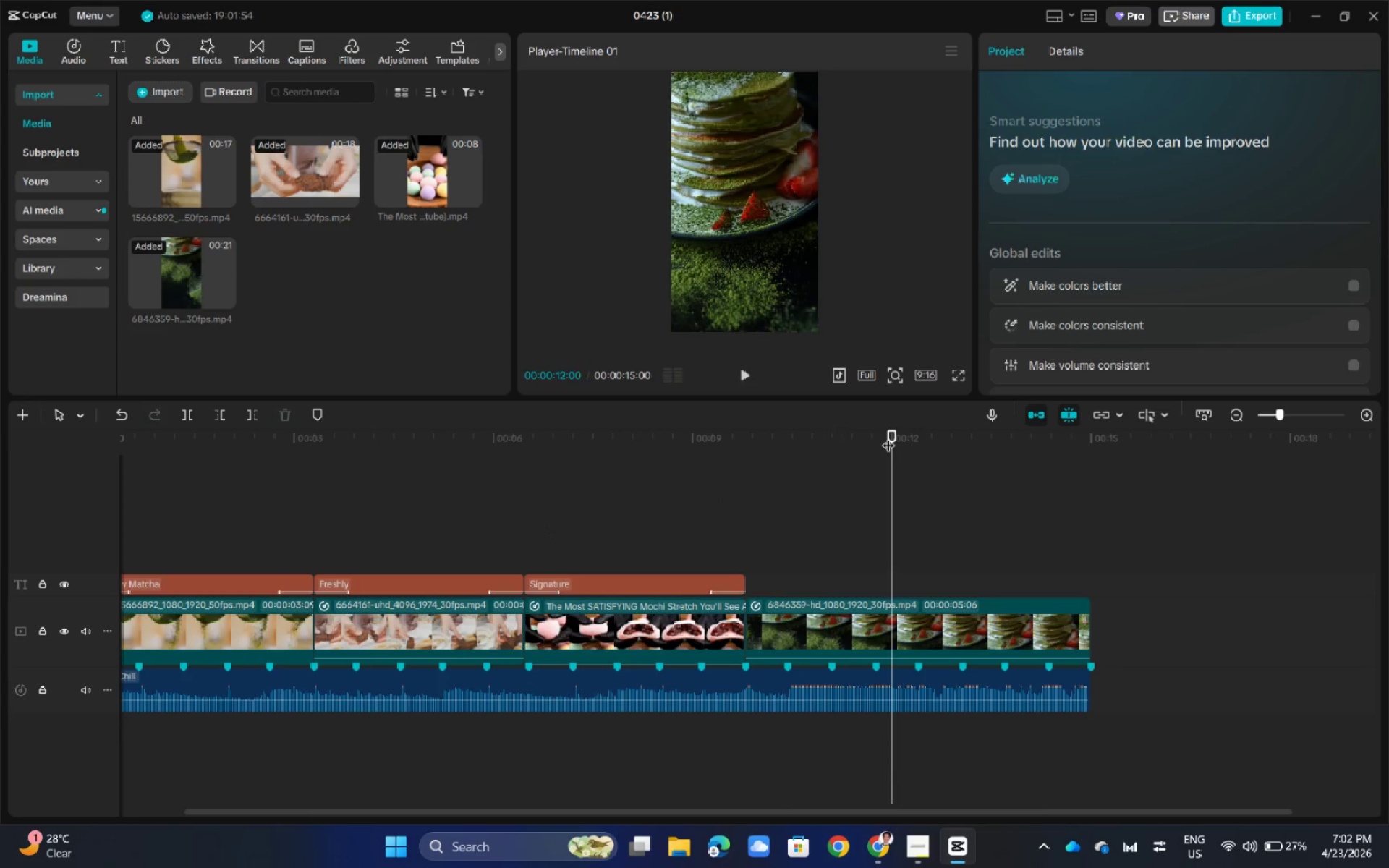 
left_click_drag(start_coordinate=[891, 435], to_coordinate=[674, 474])
 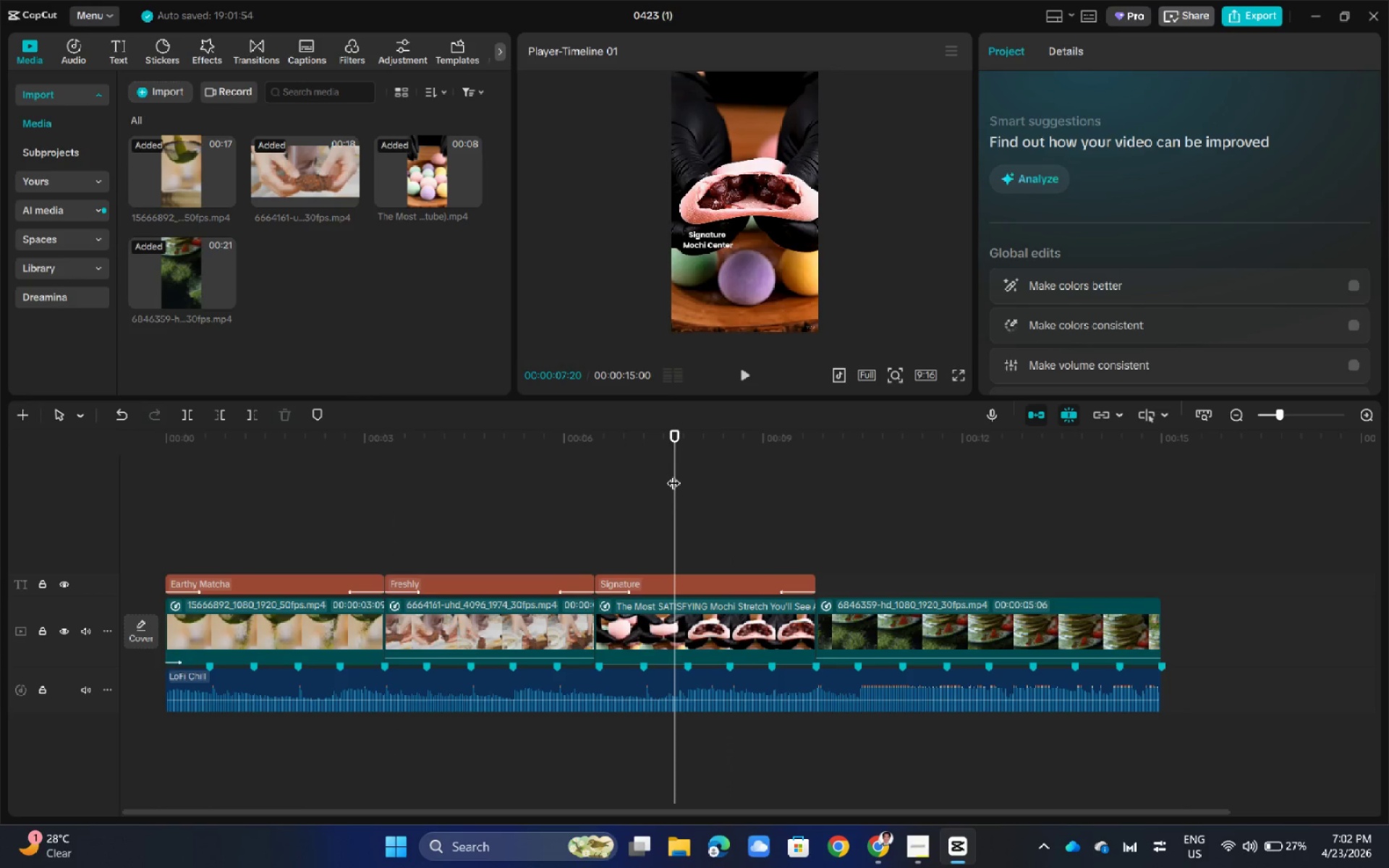 
key(Space)
 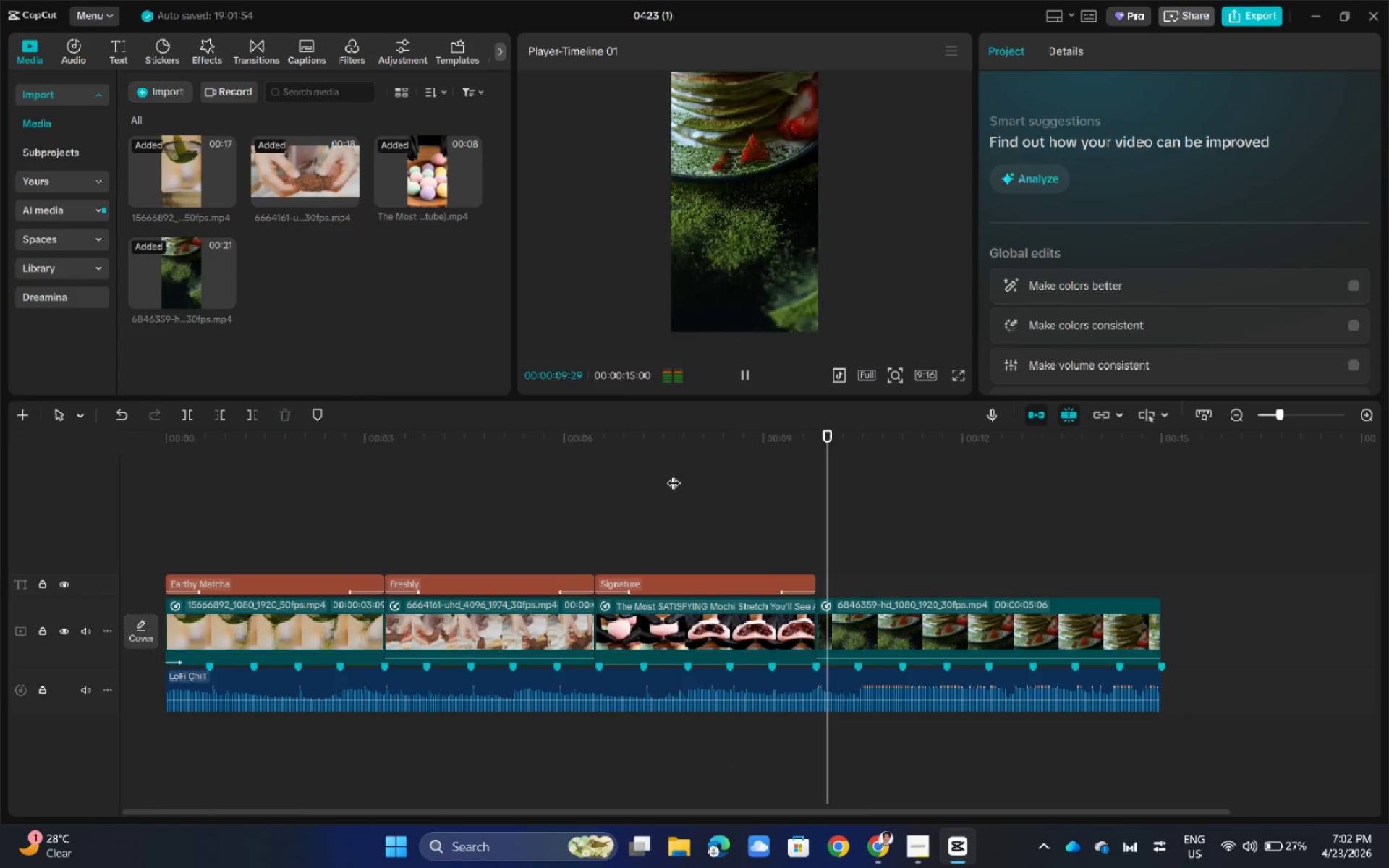 
key(Space)
 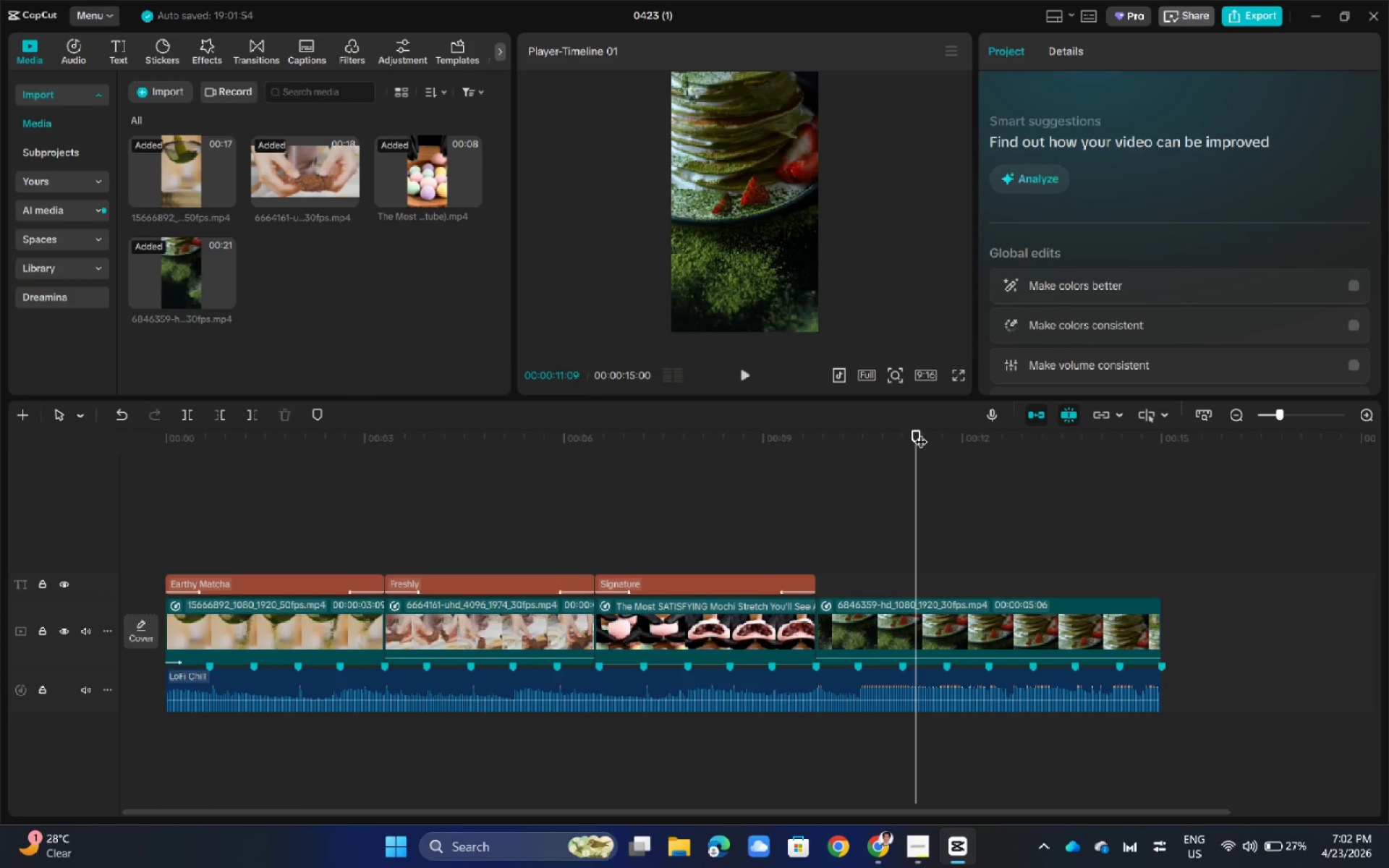 
left_click_drag(start_coordinate=[920, 433], to_coordinate=[812, 504])
 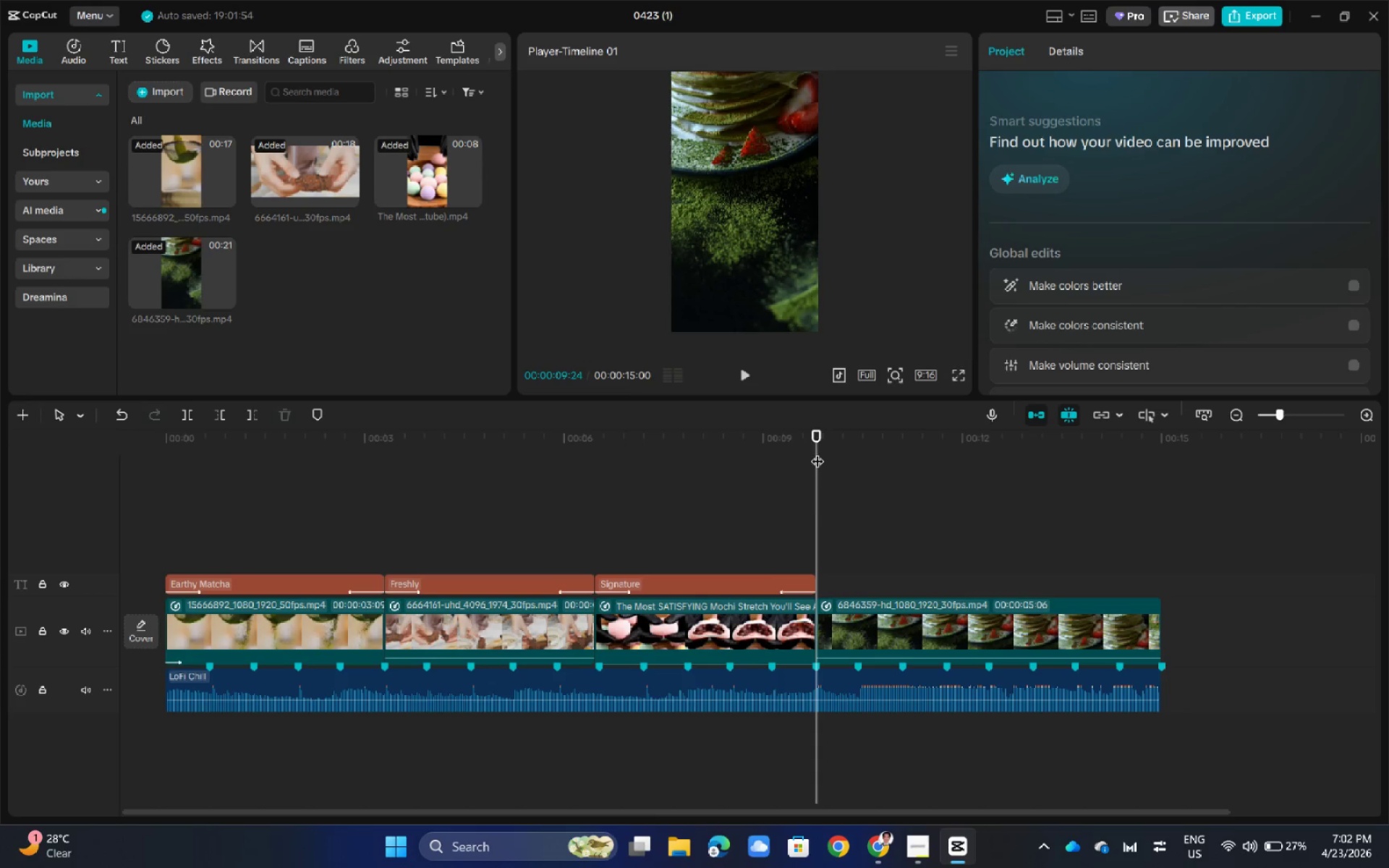 
left_click_drag(start_coordinate=[816, 431], to_coordinate=[170, 515])
 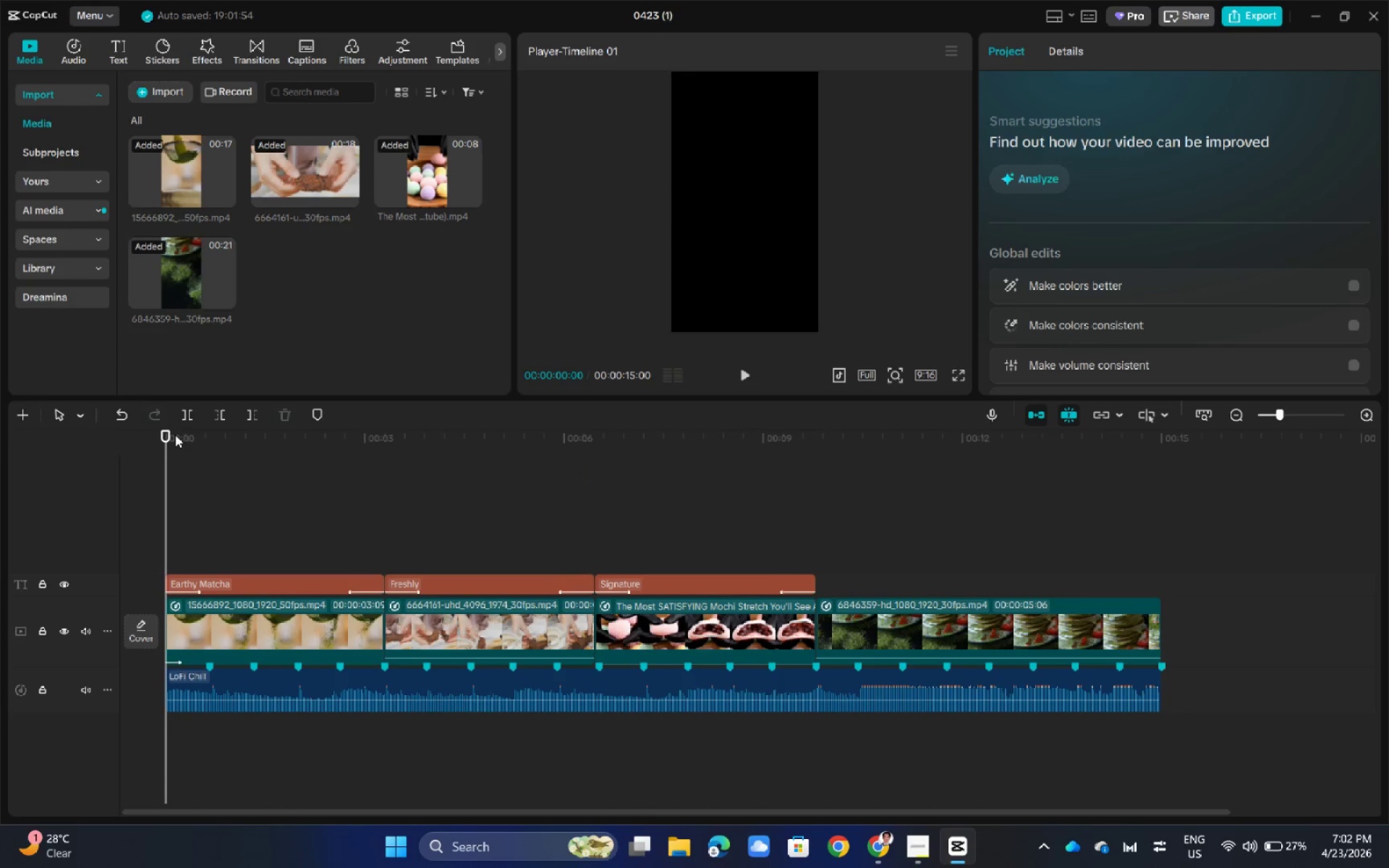 
key(Space)
 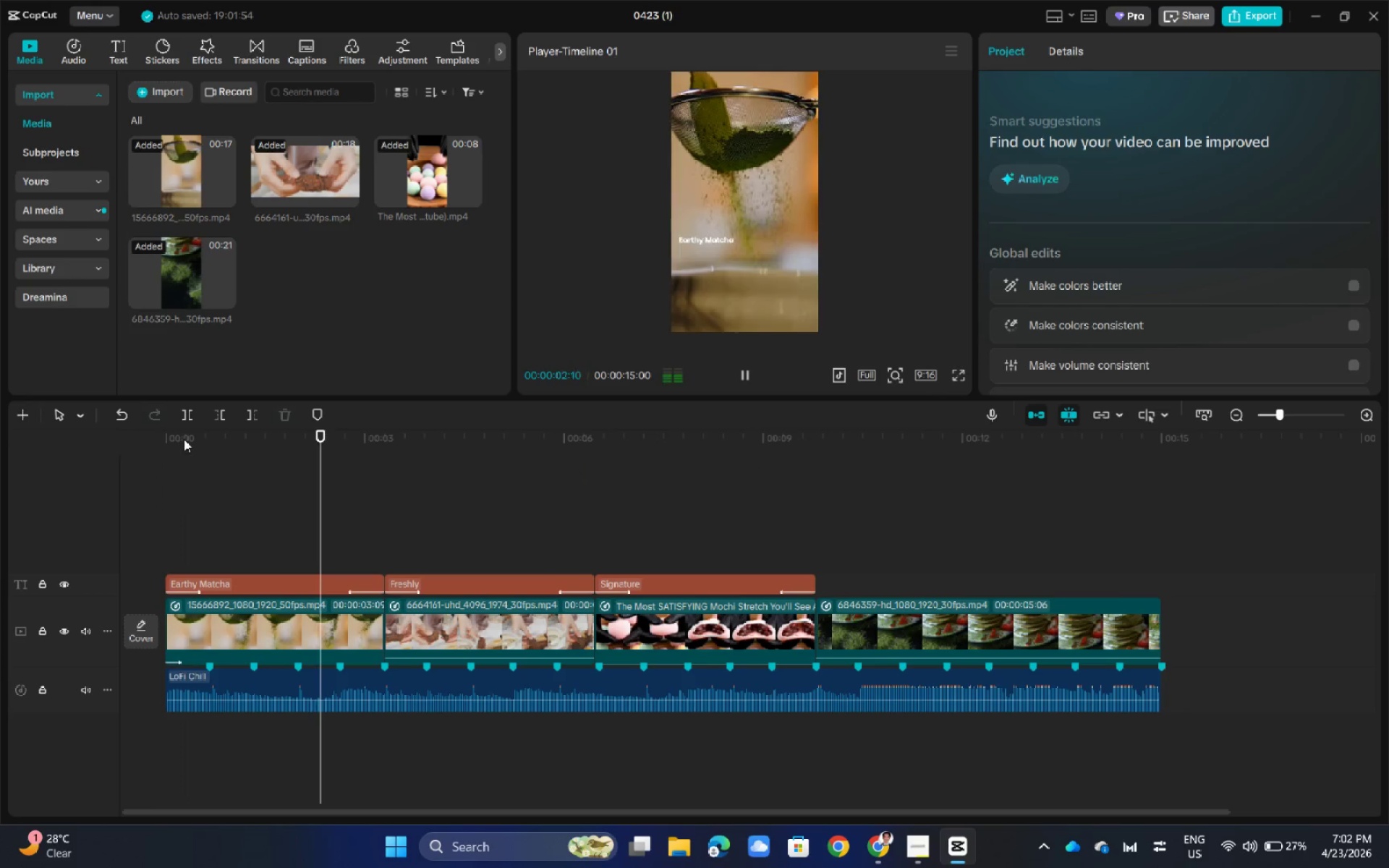 
key(Space)
 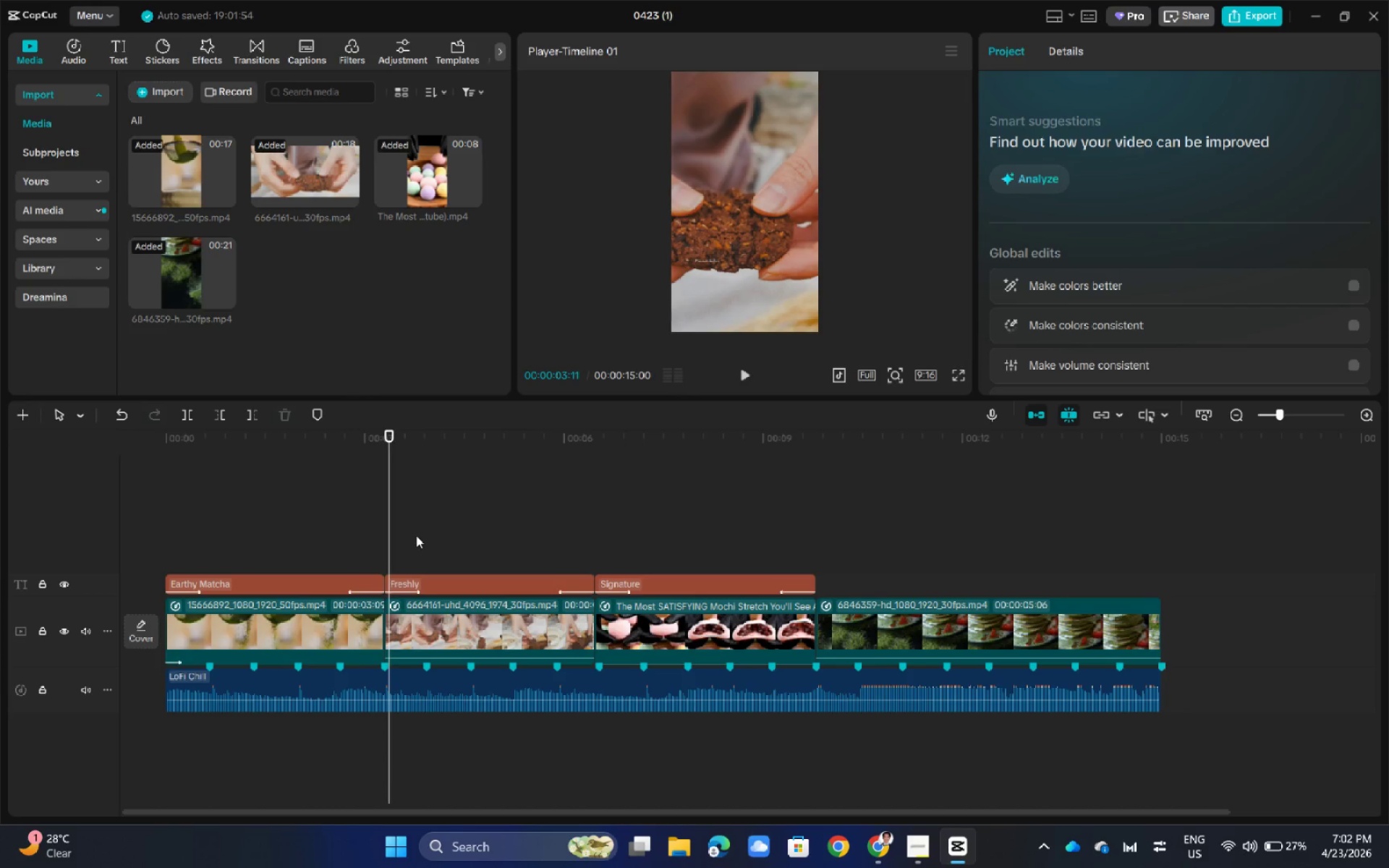 
wait(8.09)
 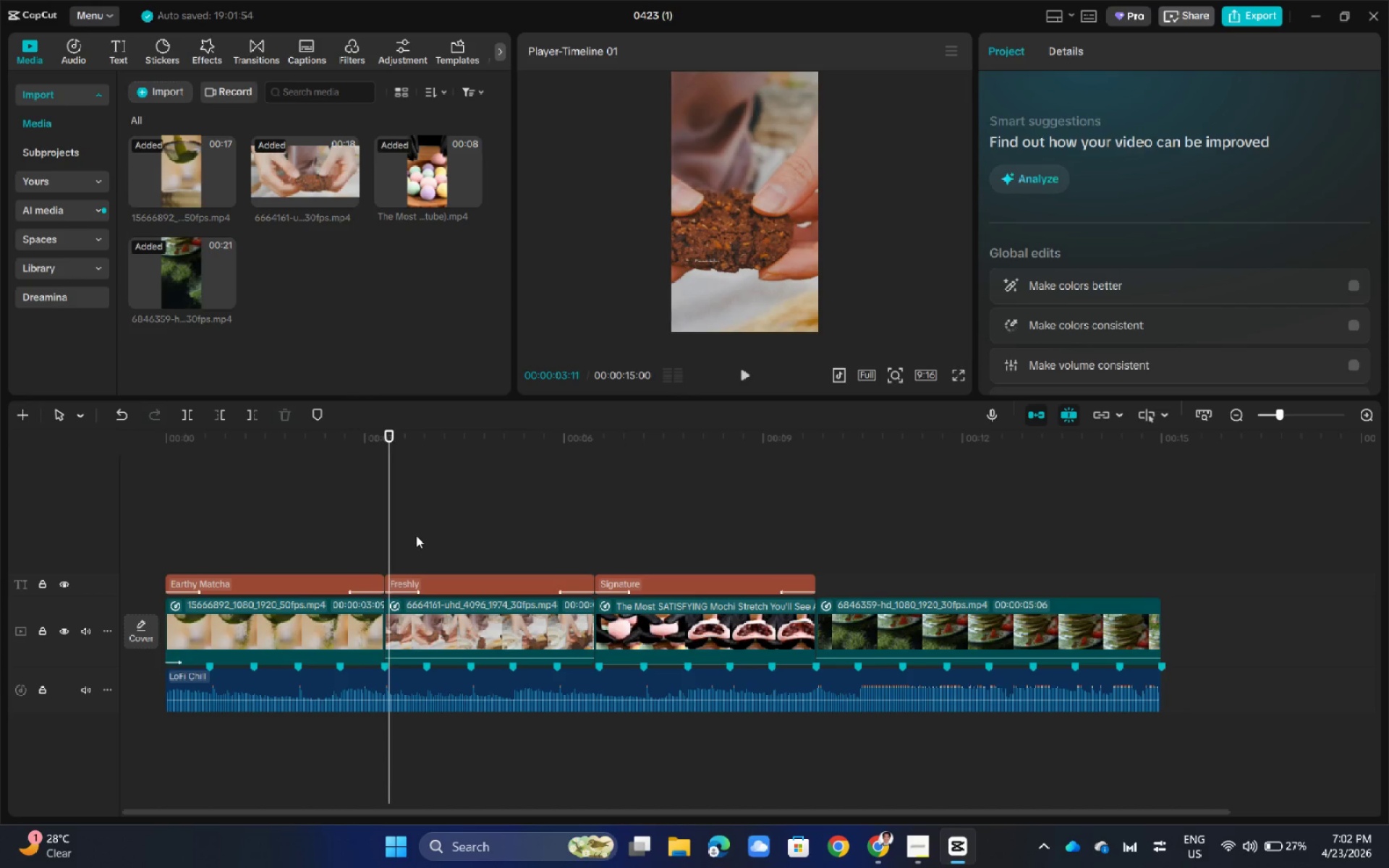 
left_click([794, 277])
 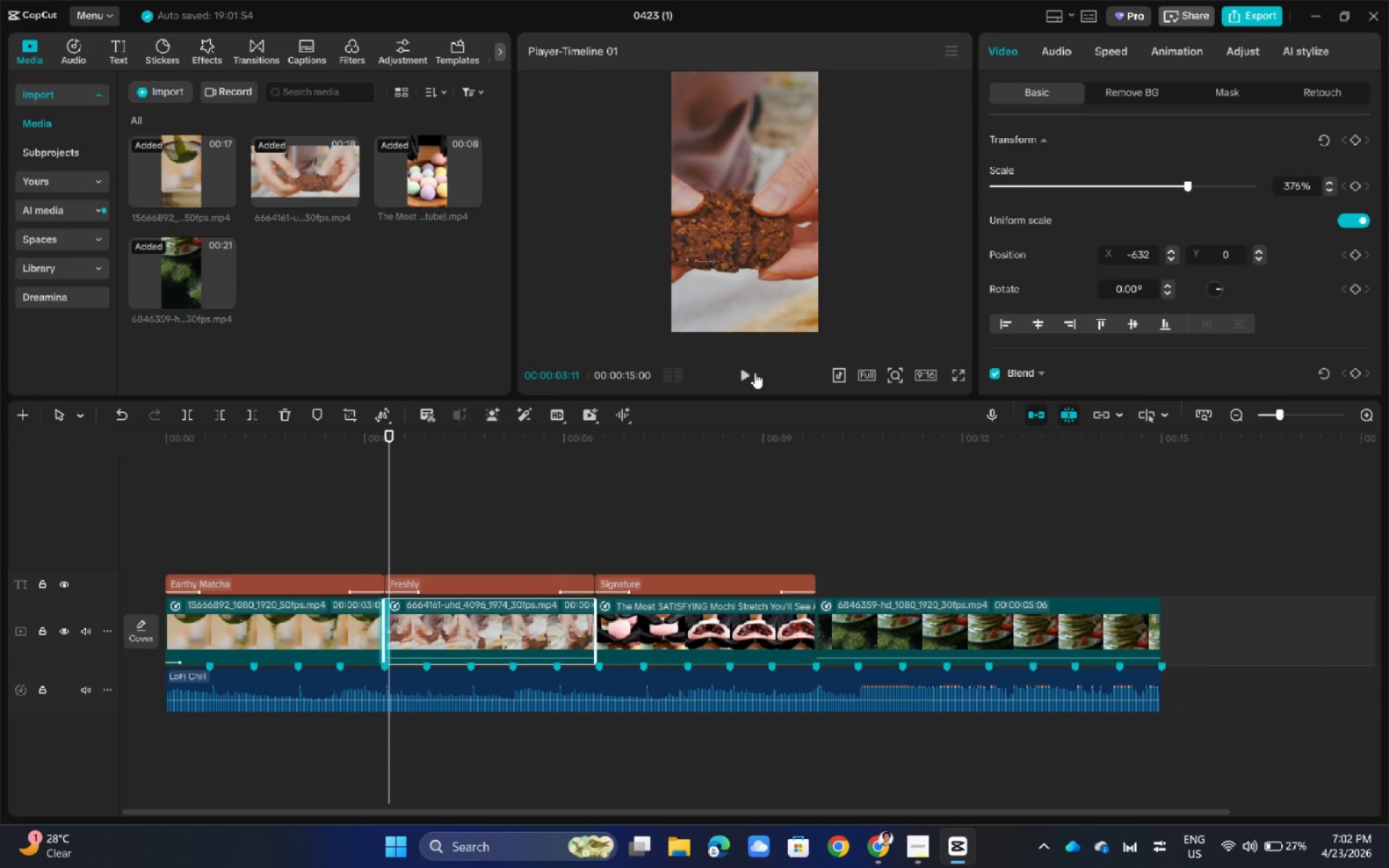 
left_click([909, 851])